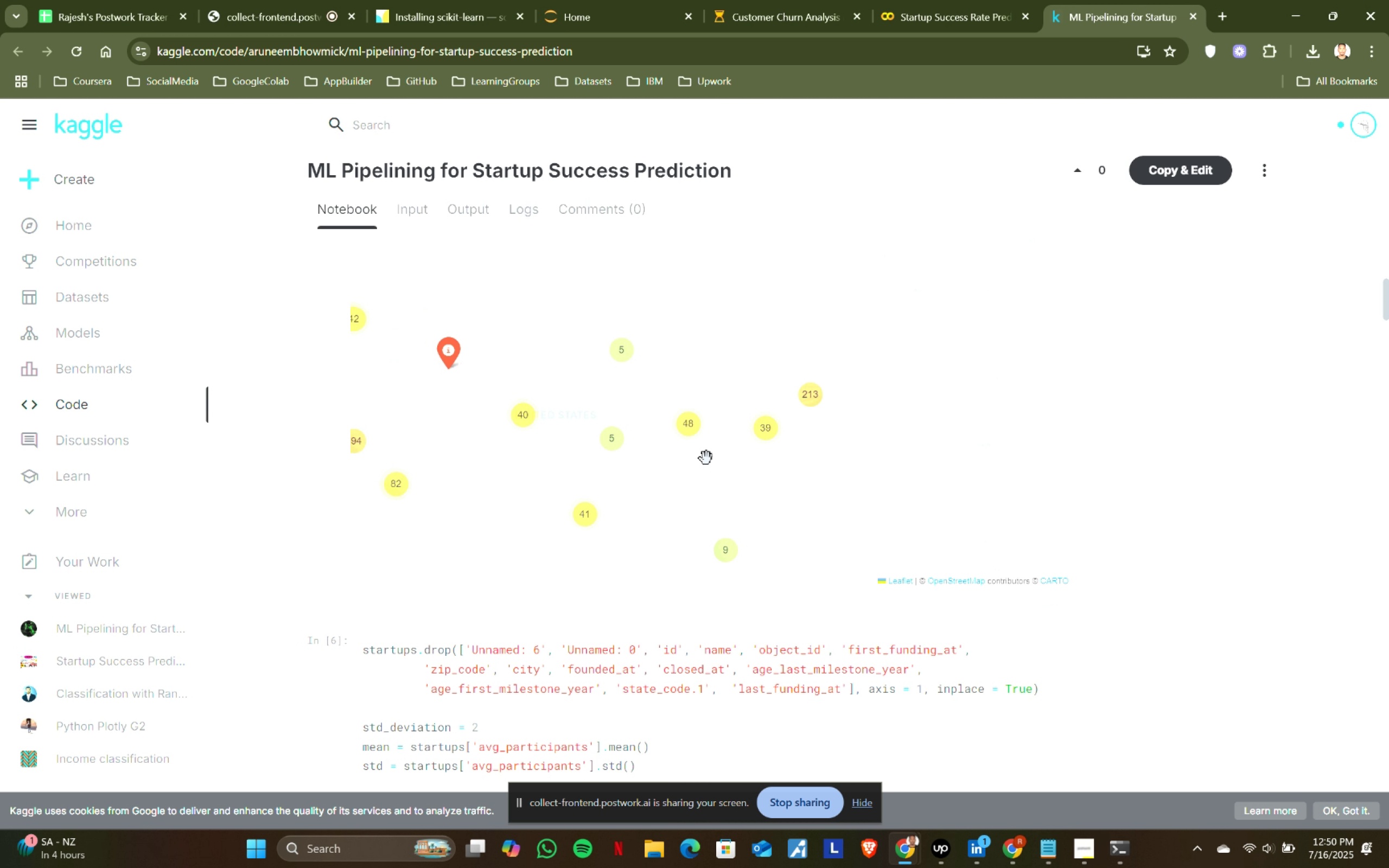 
scroll: coordinate [654, 447], scroll_direction: up, amount: 1.0
 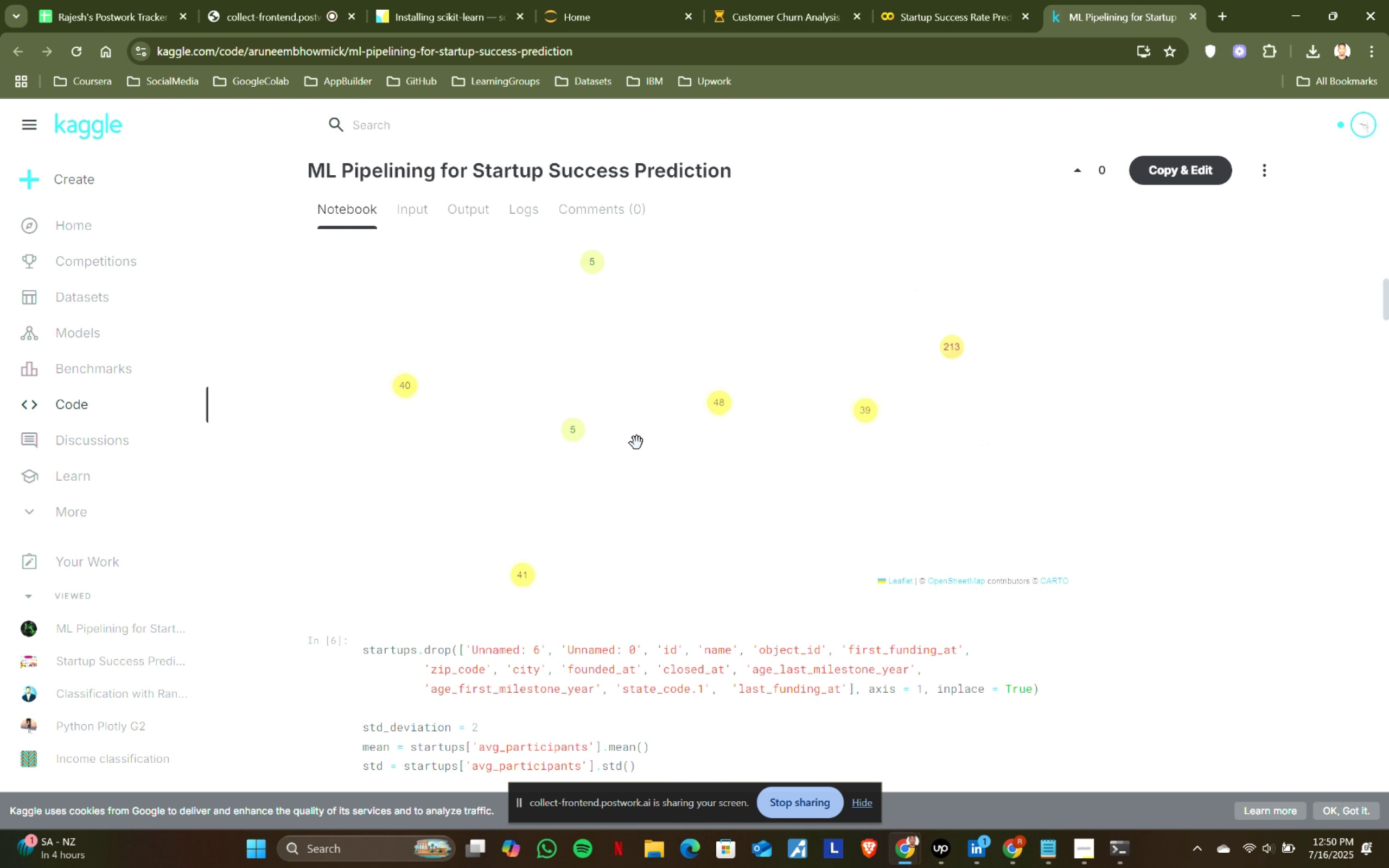 
left_click_drag(start_coordinate=[573, 421], to_coordinate=[804, 462])
 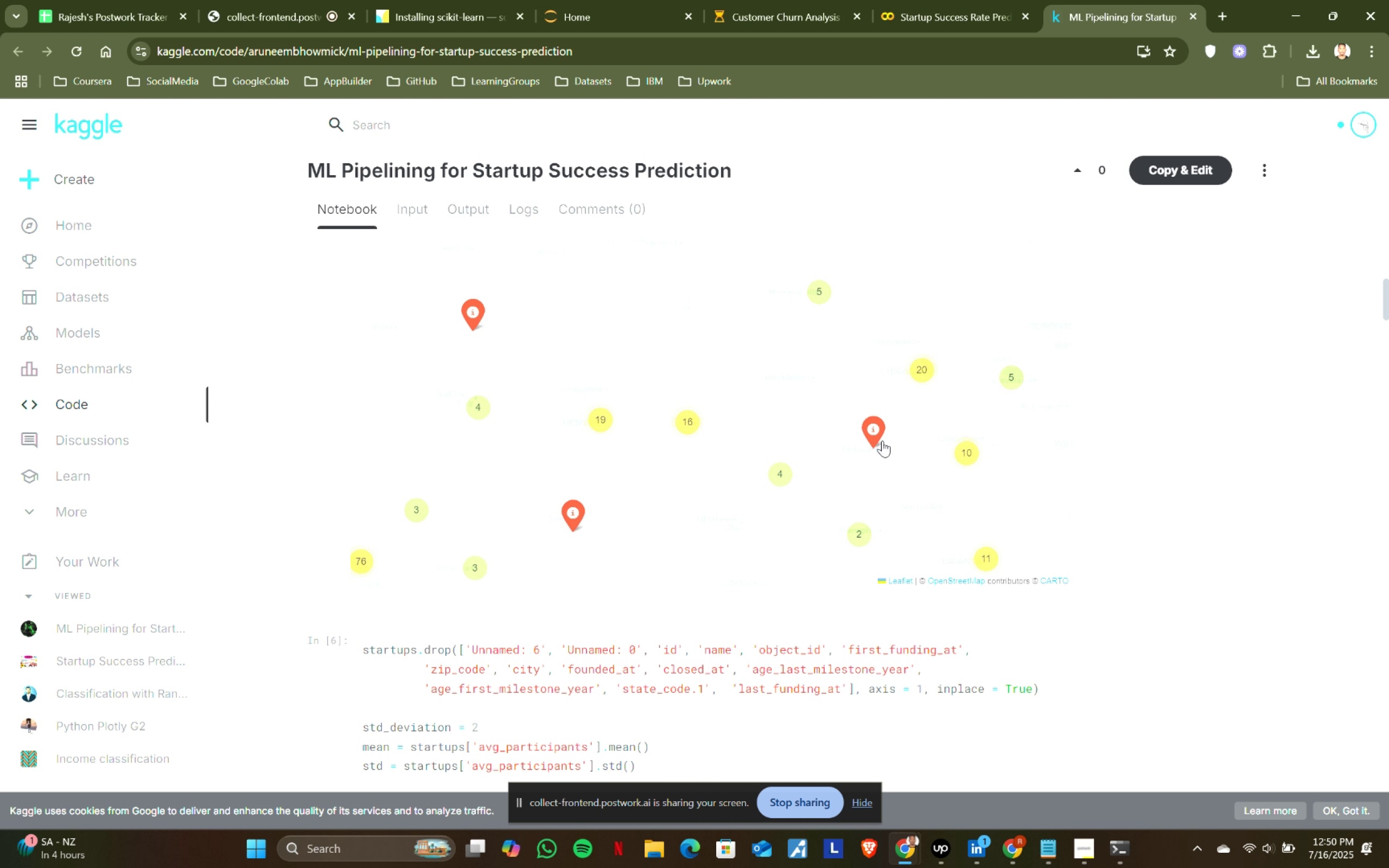 
left_click([876, 432])
 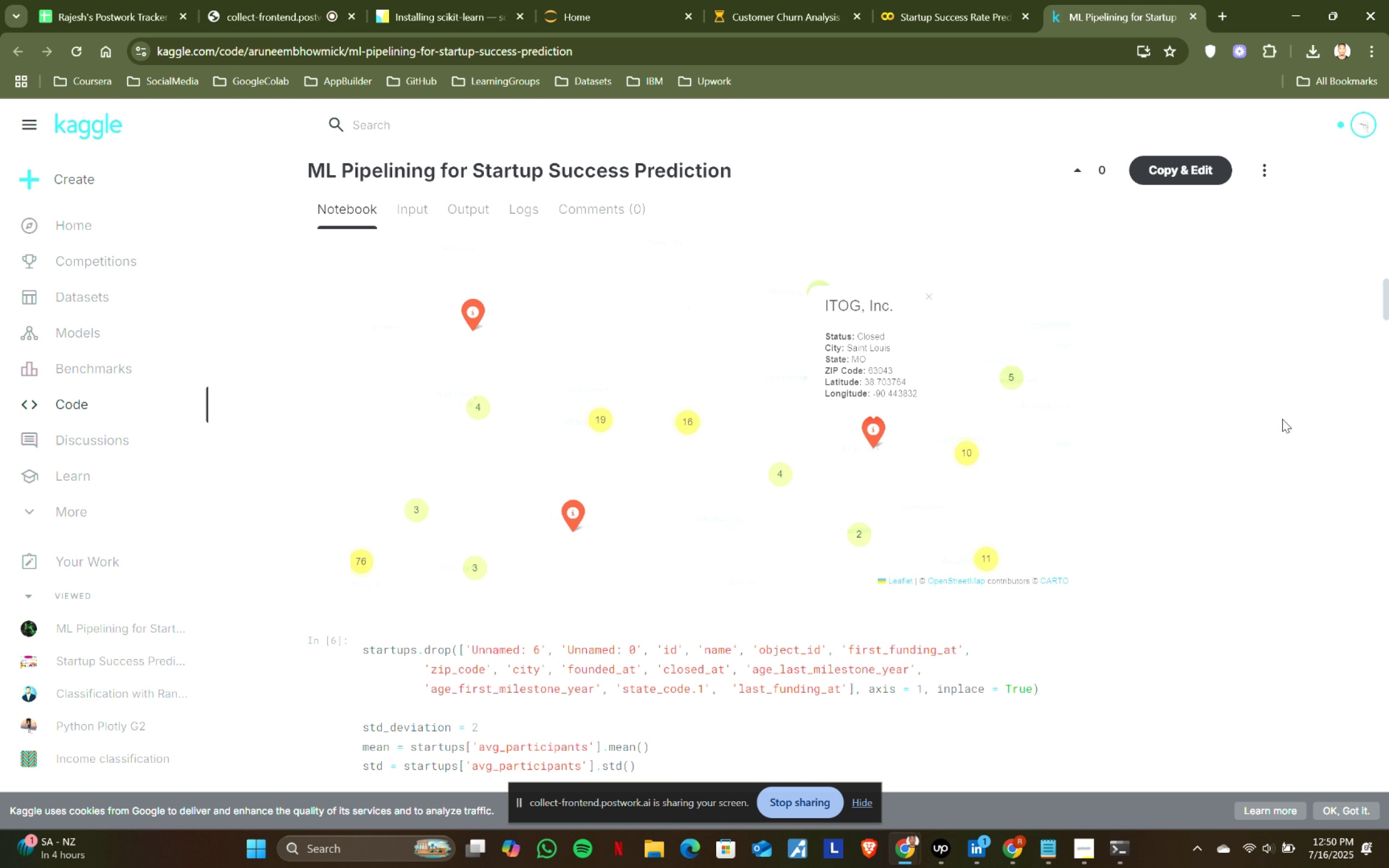 
left_click([1282, 419])
 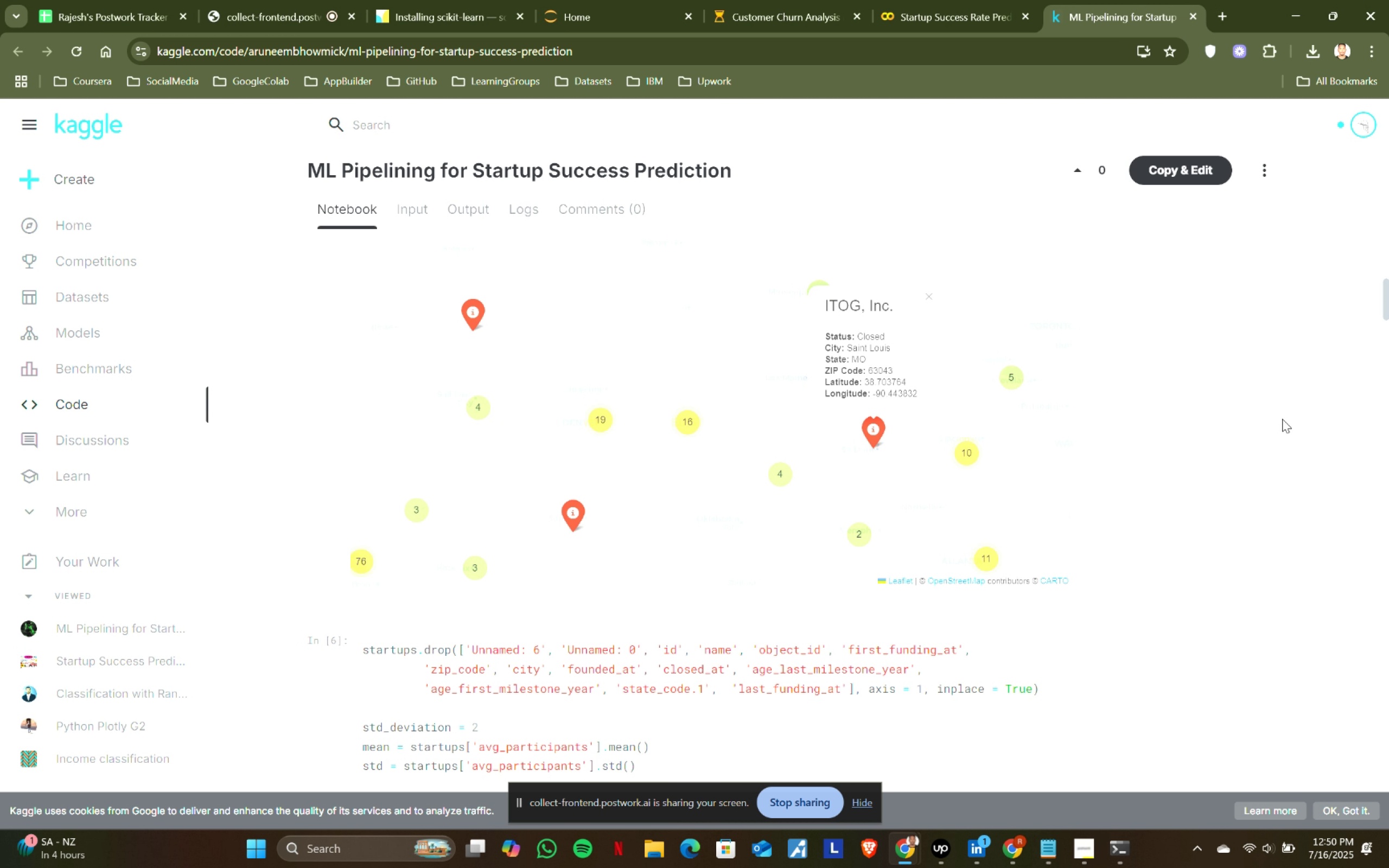 
scroll: coordinate [764, 491], scroll_direction: down, amount: 3.0
 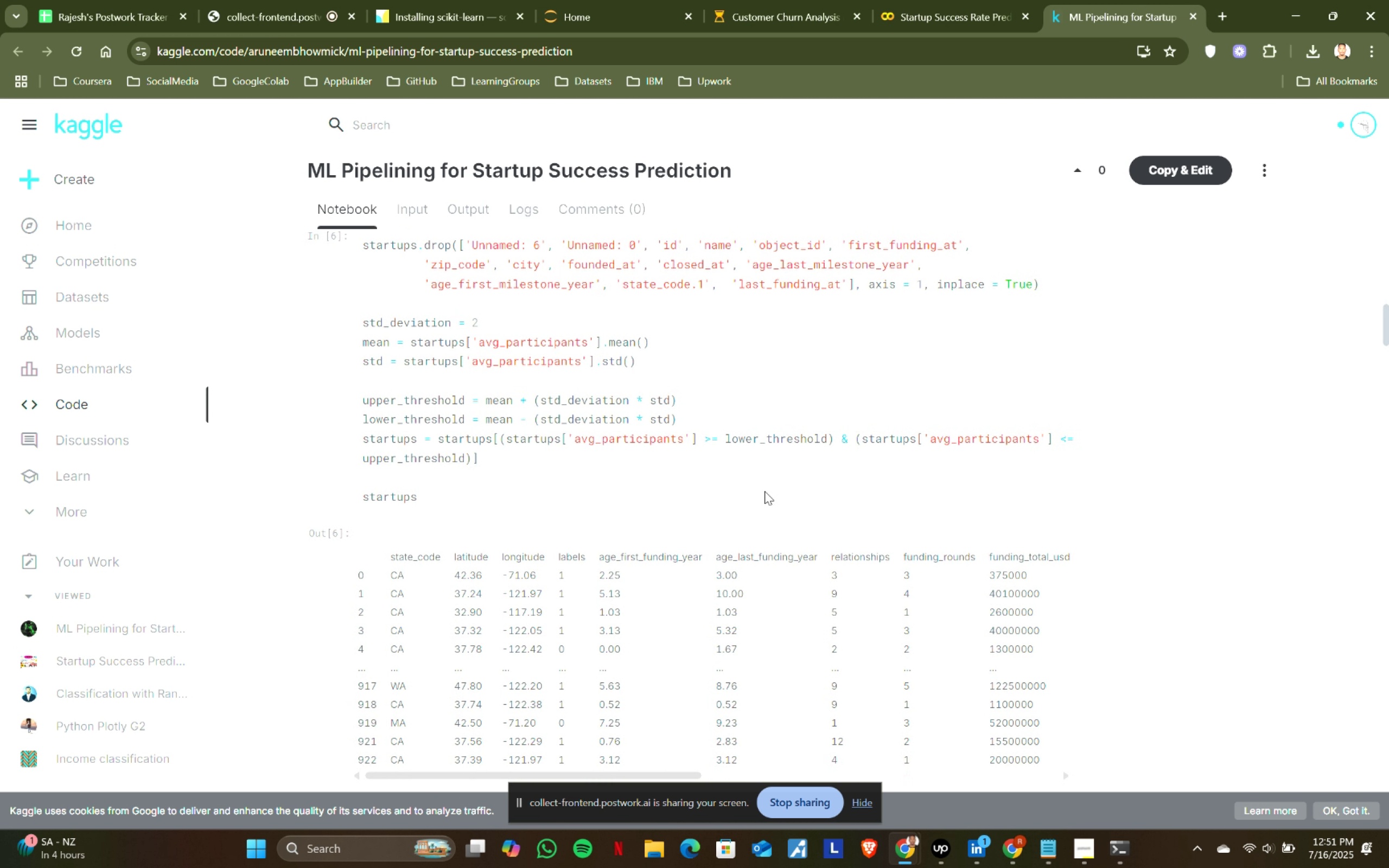 
scroll: coordinate [764, 491], scroll_direction: up, amount: 1.0
 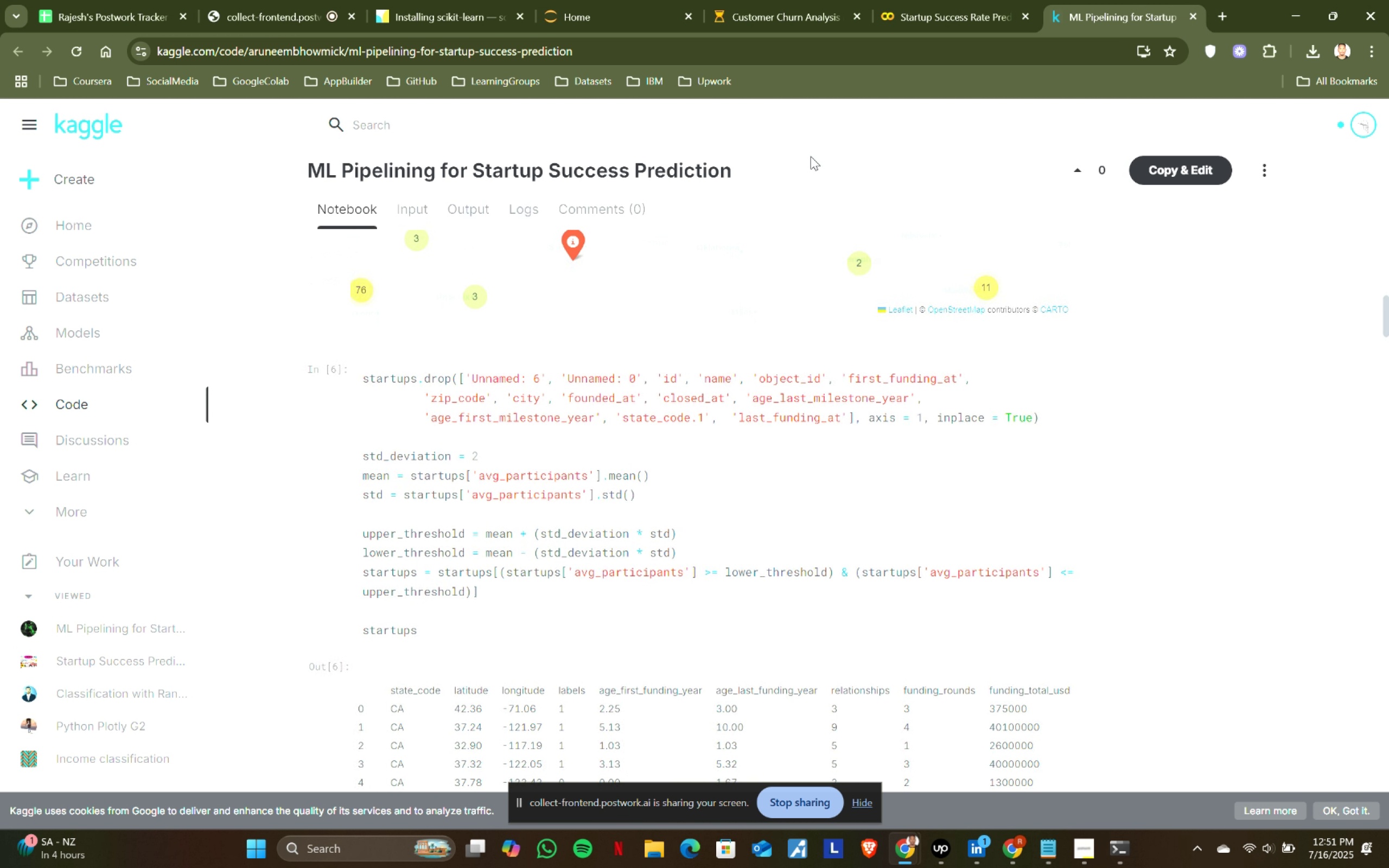 
left_click([948, 7])
 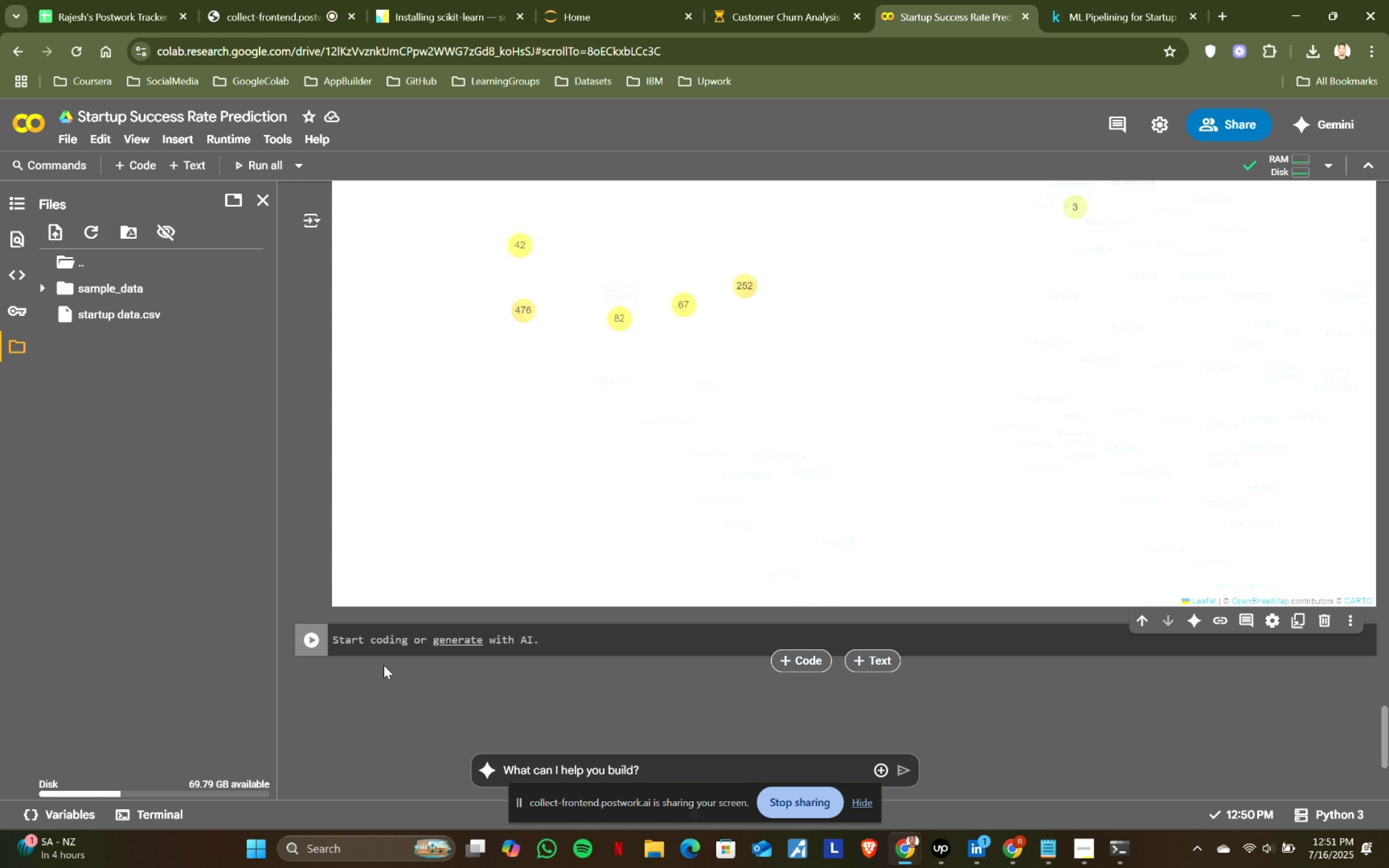 
left_click([387, 644])
 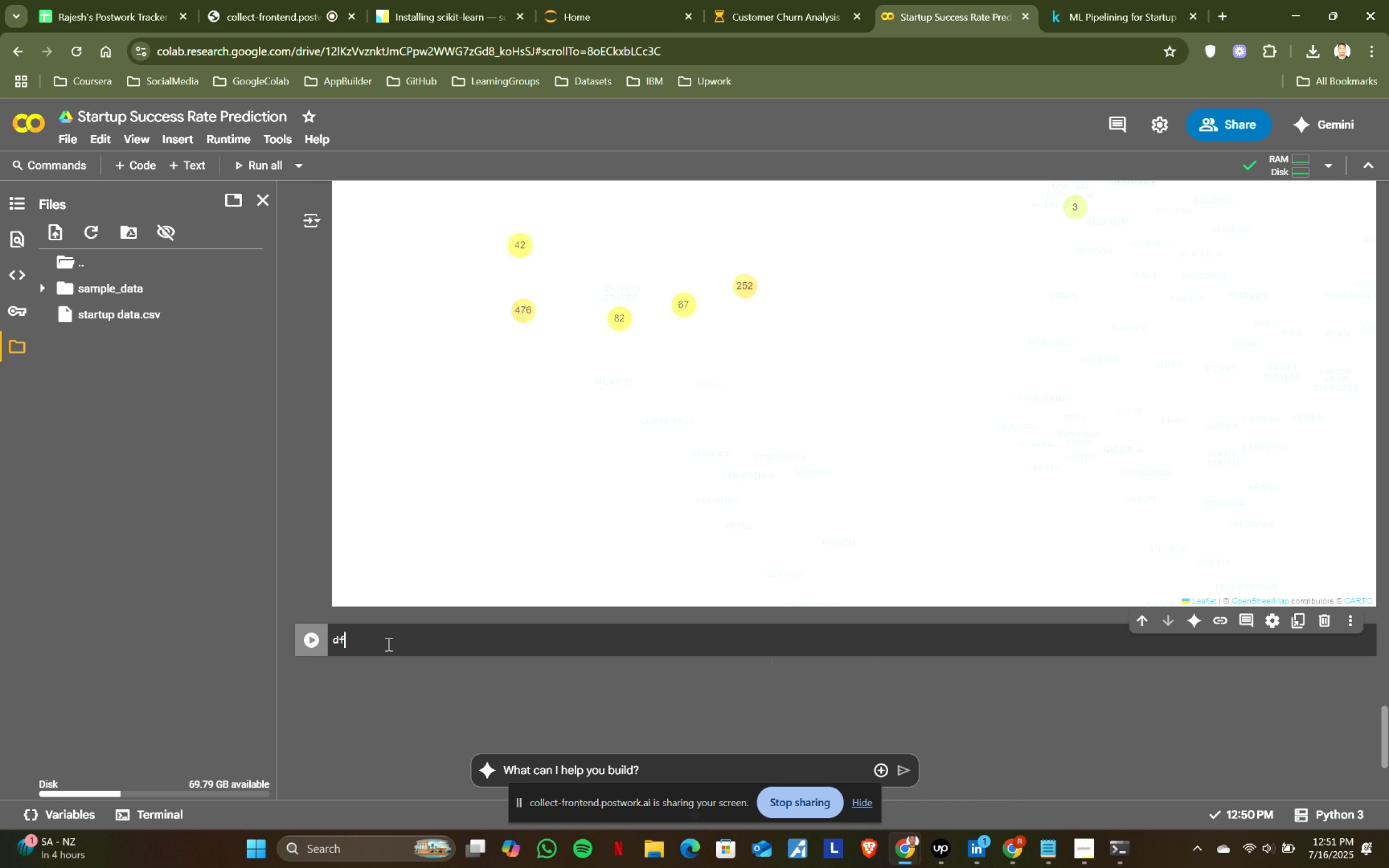 
type(df.dri)
key(Backspace)
type(op()
 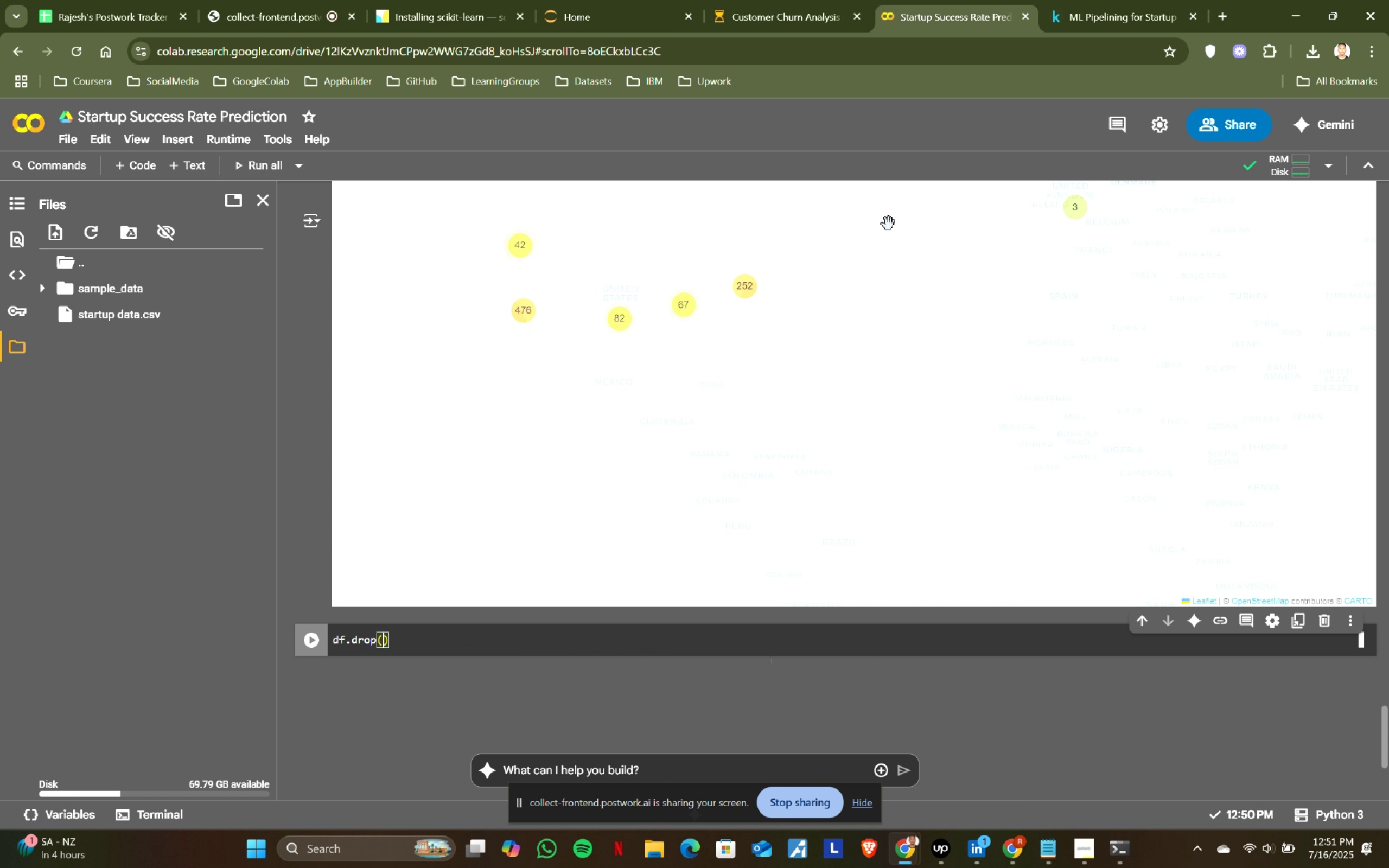 
left_click([1070, 0])
 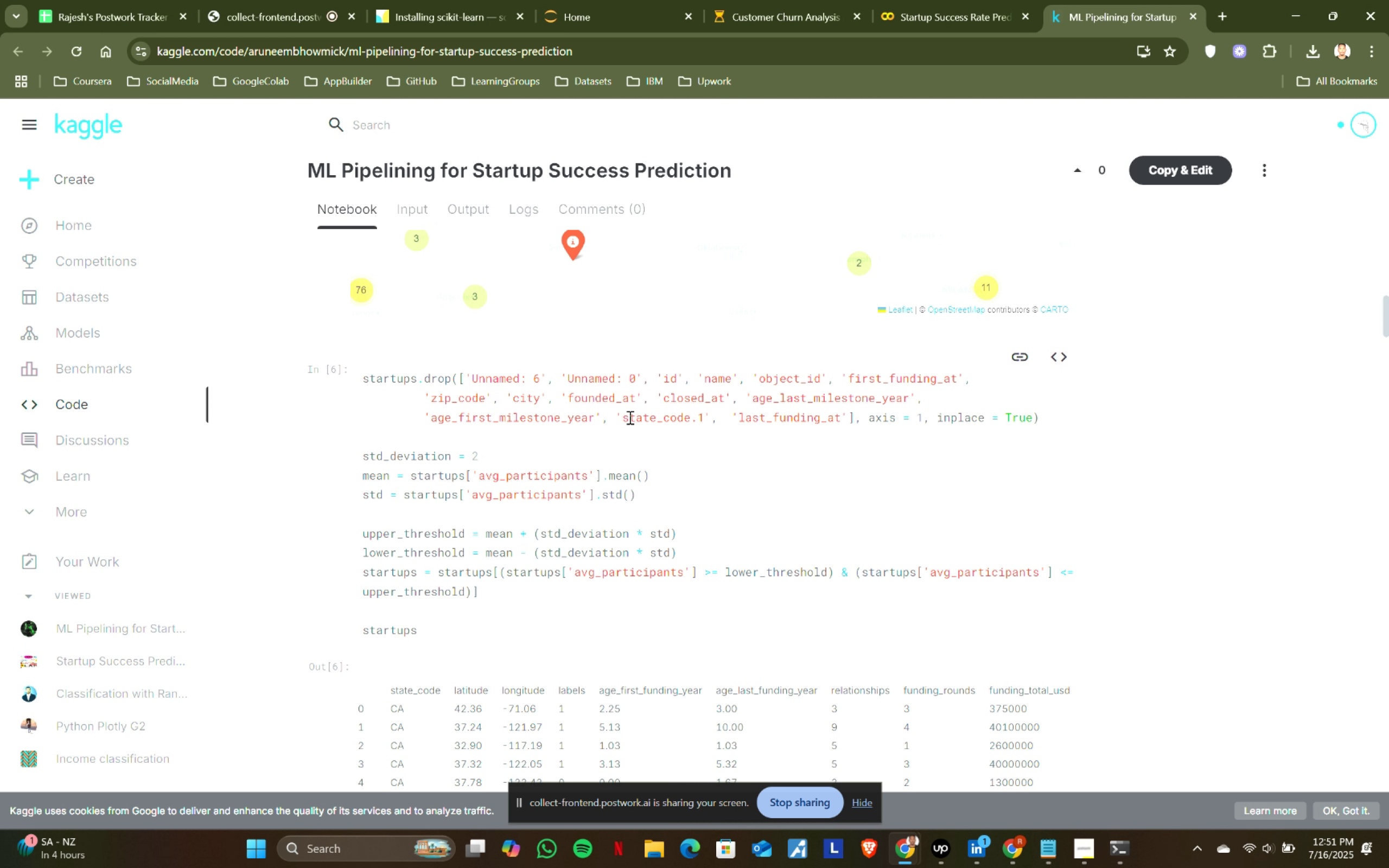 
scroll: coordinate [345, 483], scroll_direction: up, amount: 12.0
 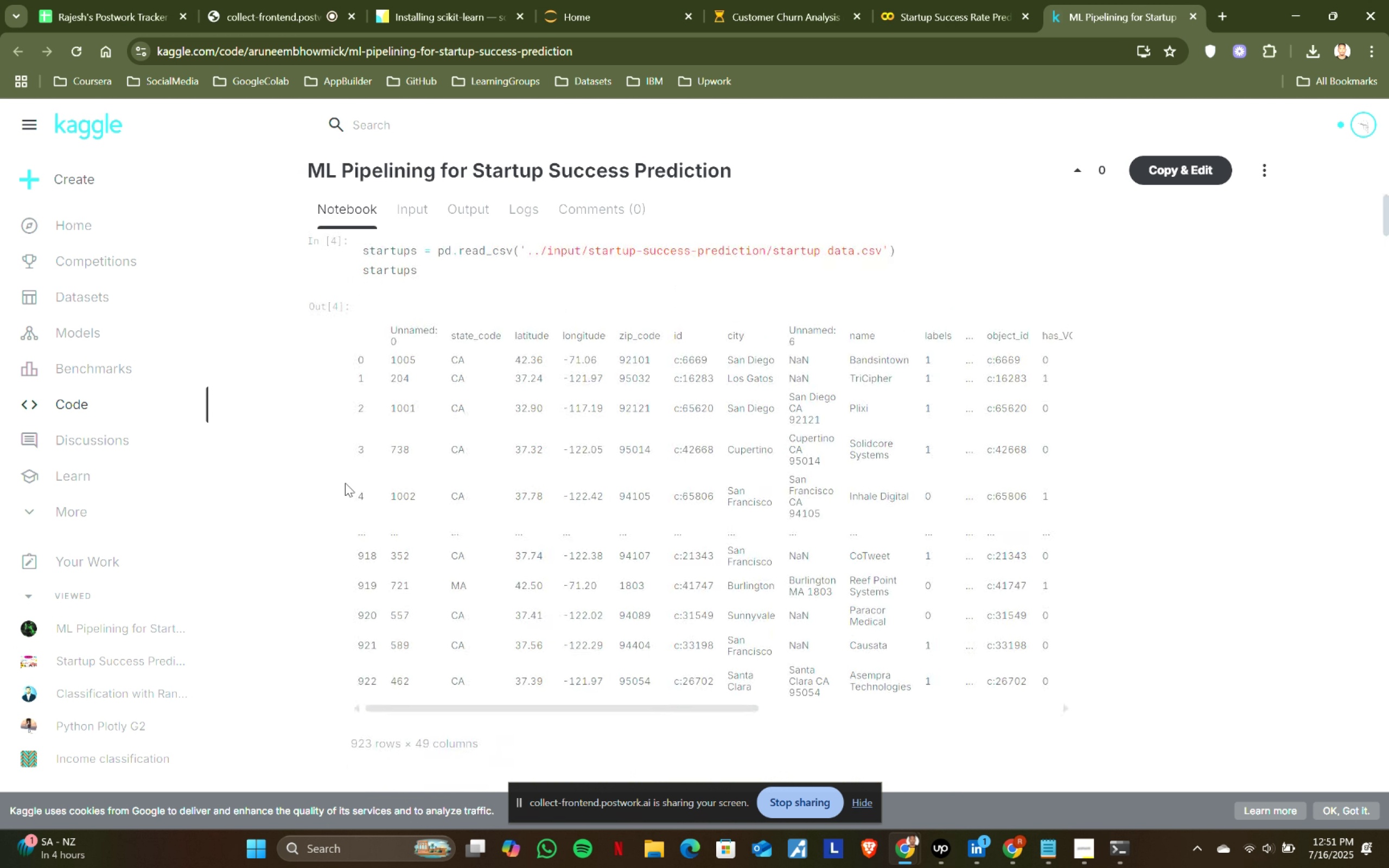 
scroll: coordinate [345, 483], scroll_direction: down, amount: 13.0
 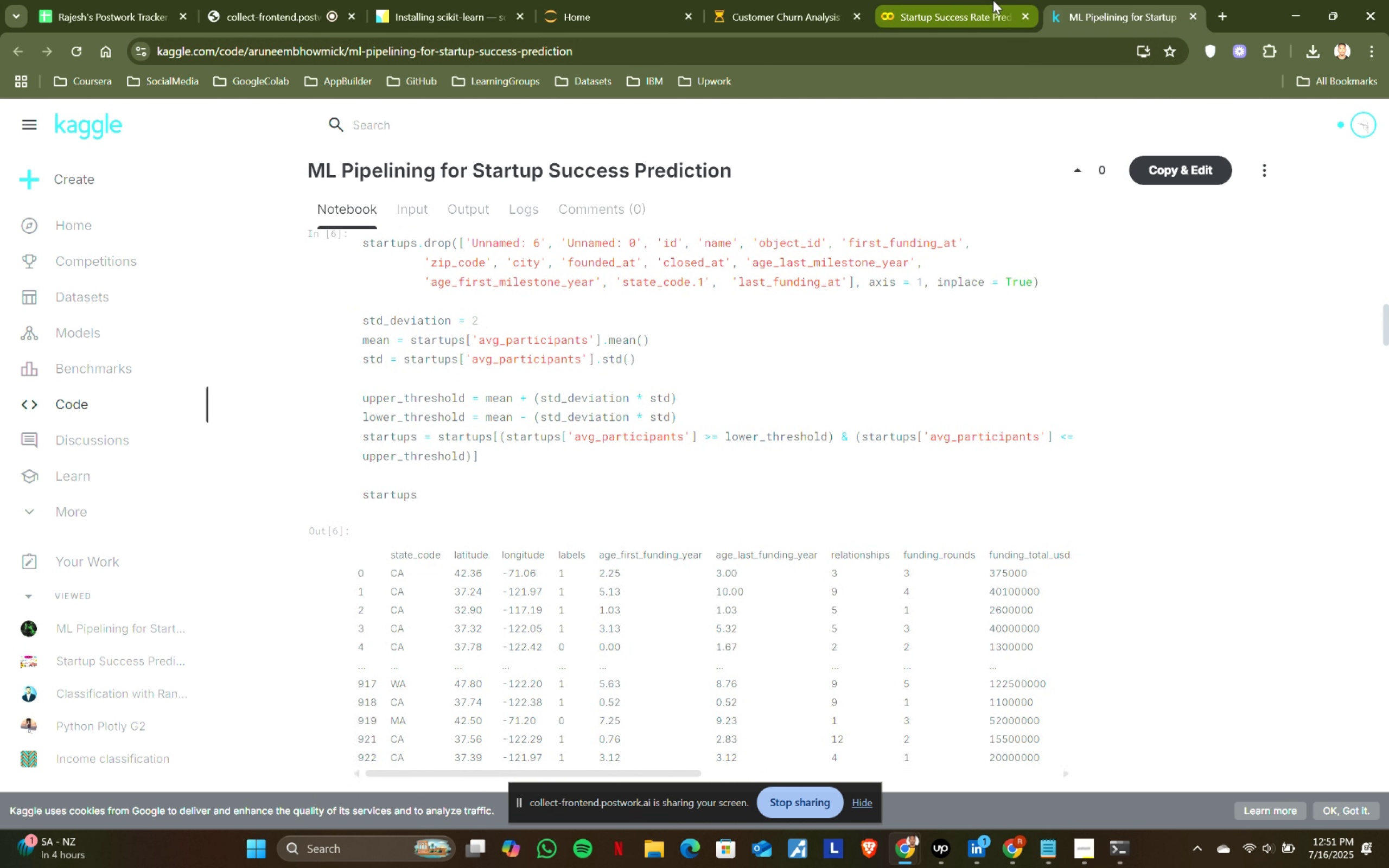 
left_click([983, 0])
 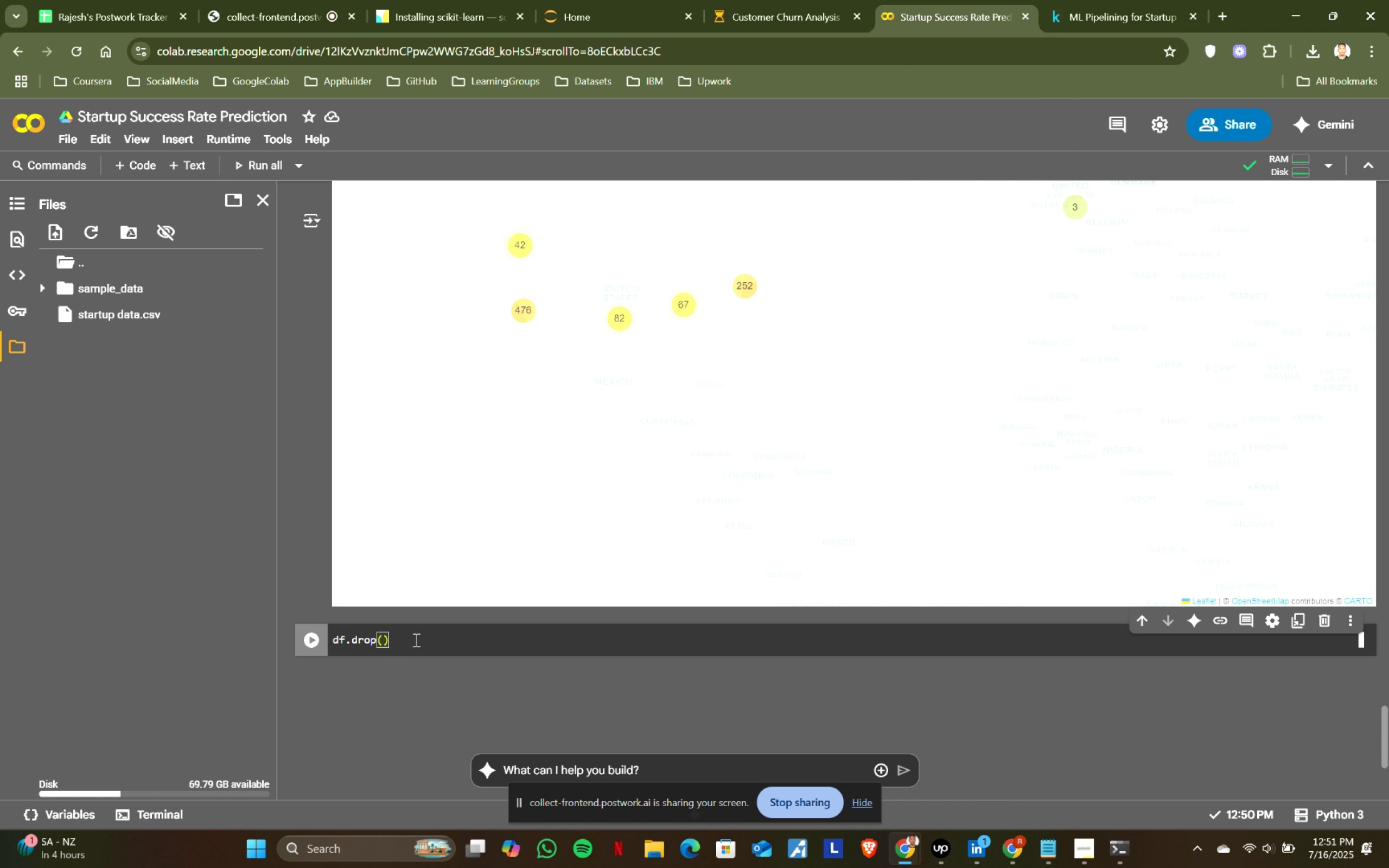 
left_click([1096, 0])
 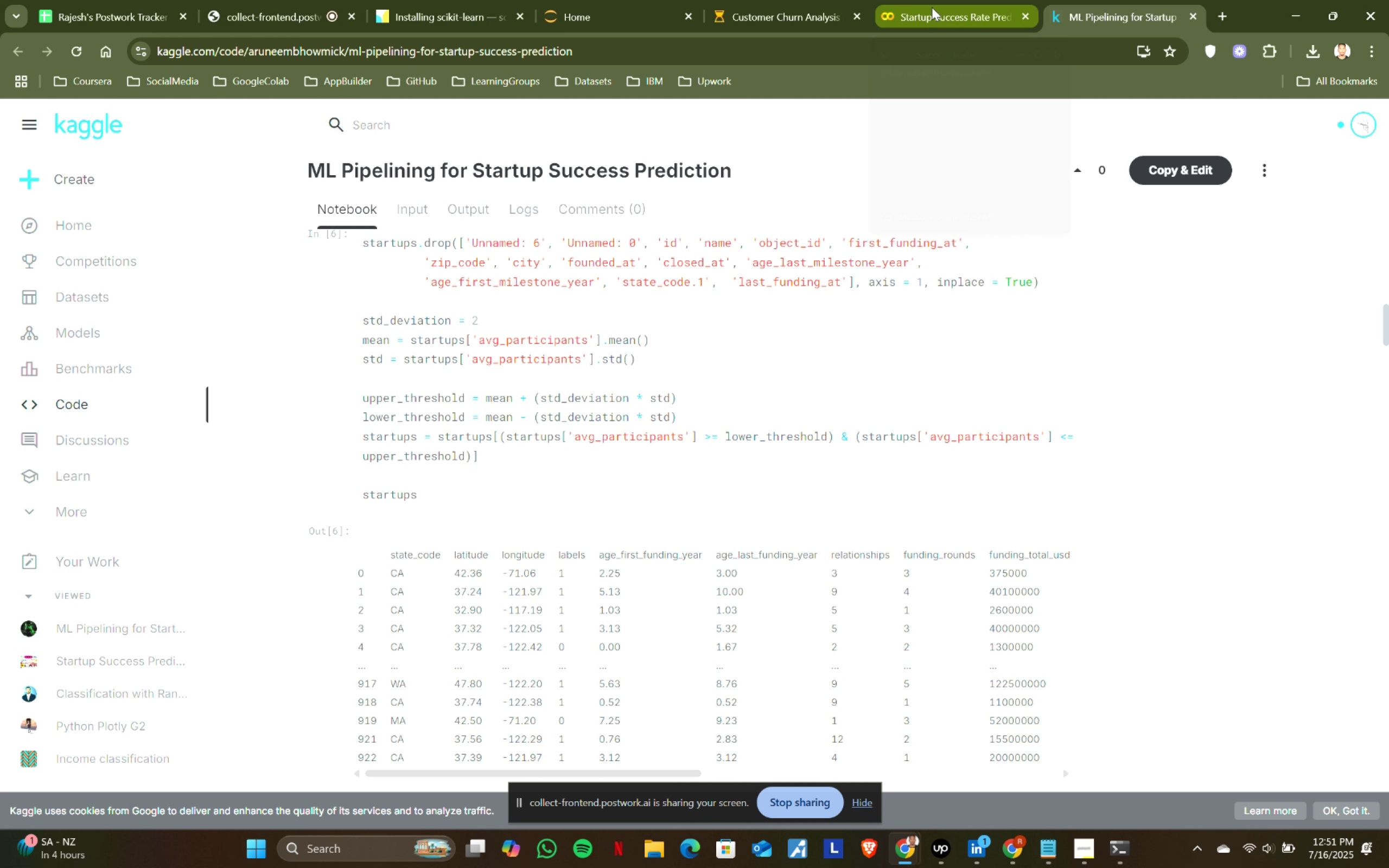 
left_click([932, 7])
 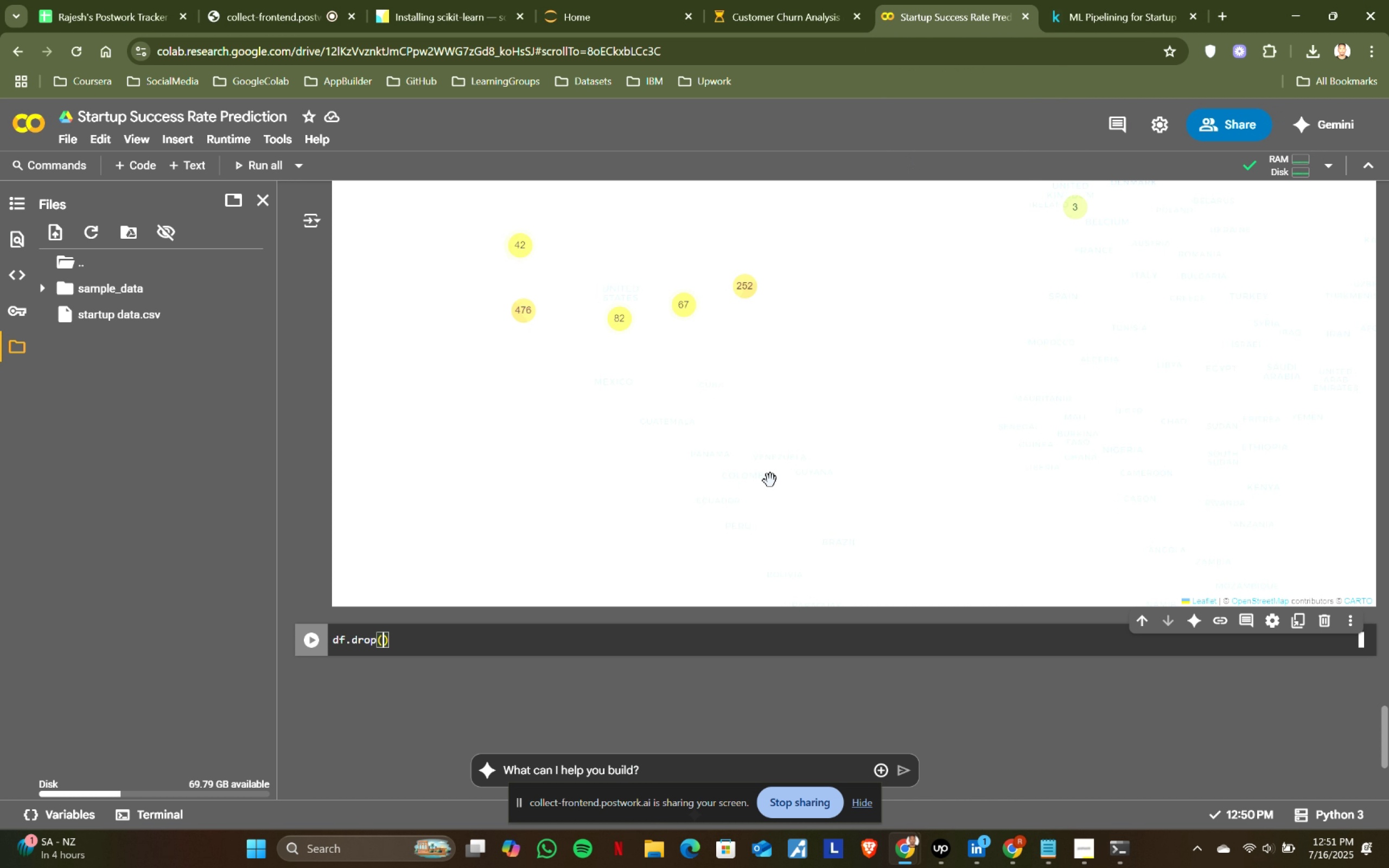 
type(['Un)
key(Backspace)
key(Backspace)
 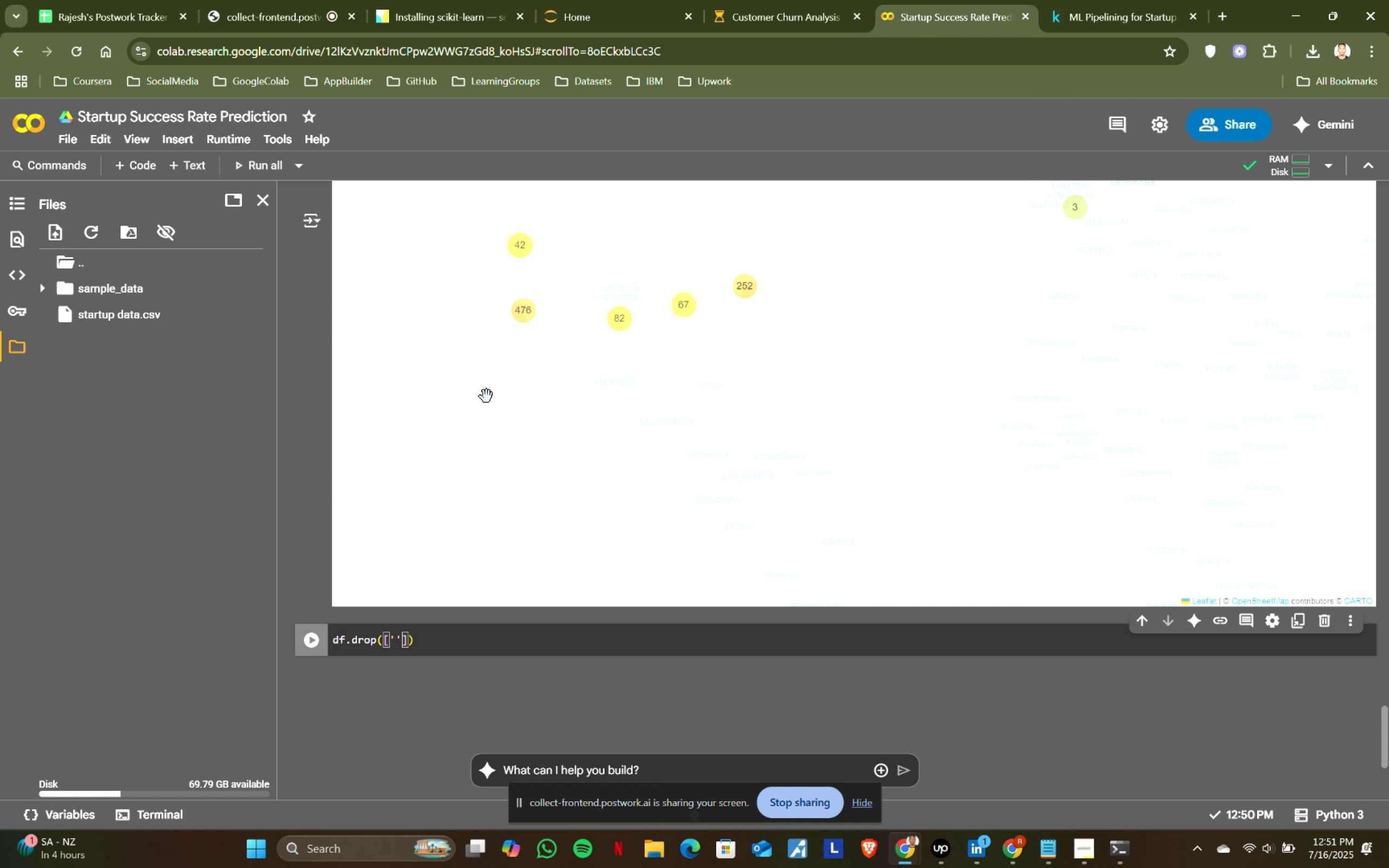 
scroll: coordinate [324, 431], scroll_direction: up, amount: 29.0
 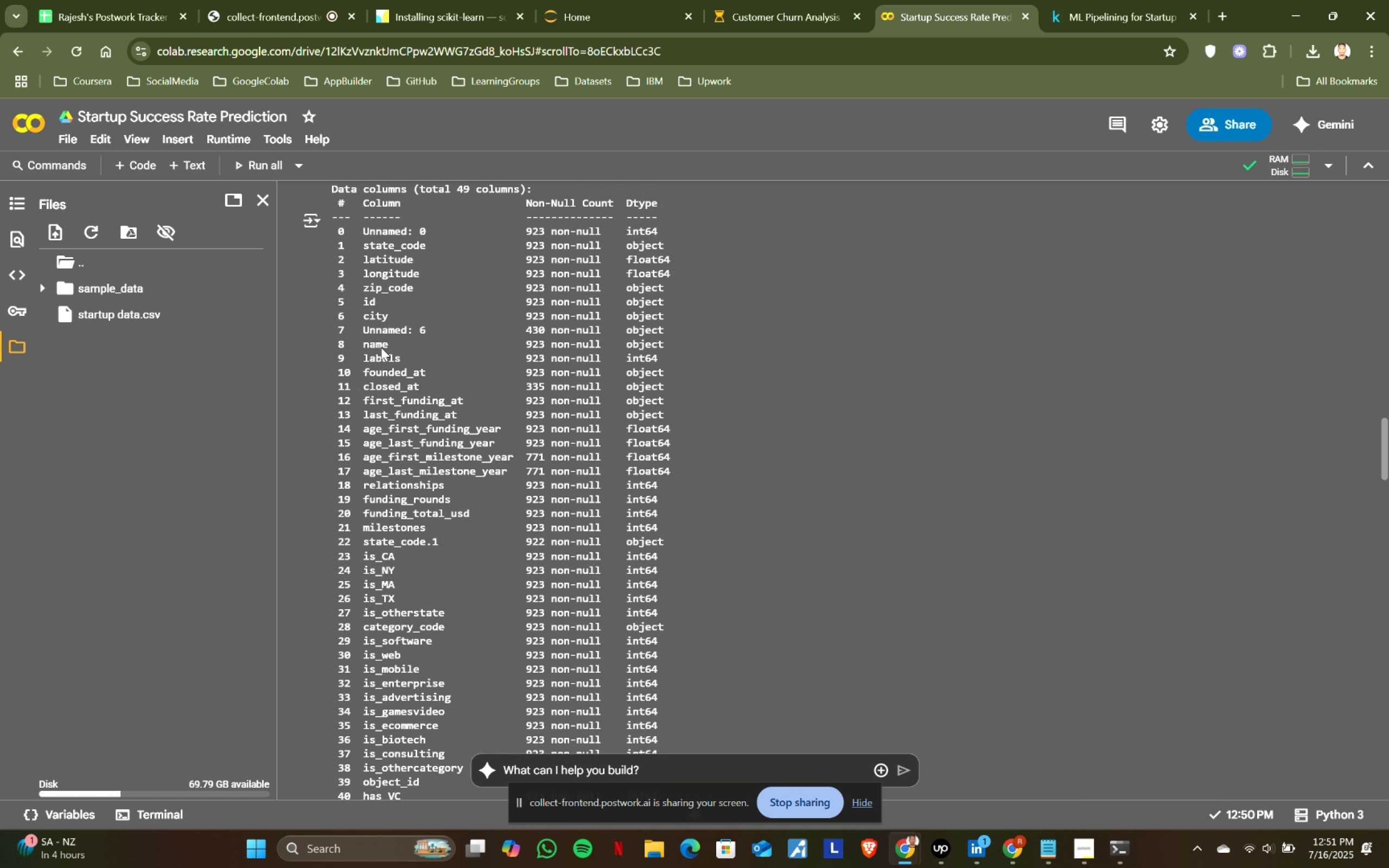 
left_click_drag(start_coordinate=[364, 333], to_coordinate=[431, 330])
 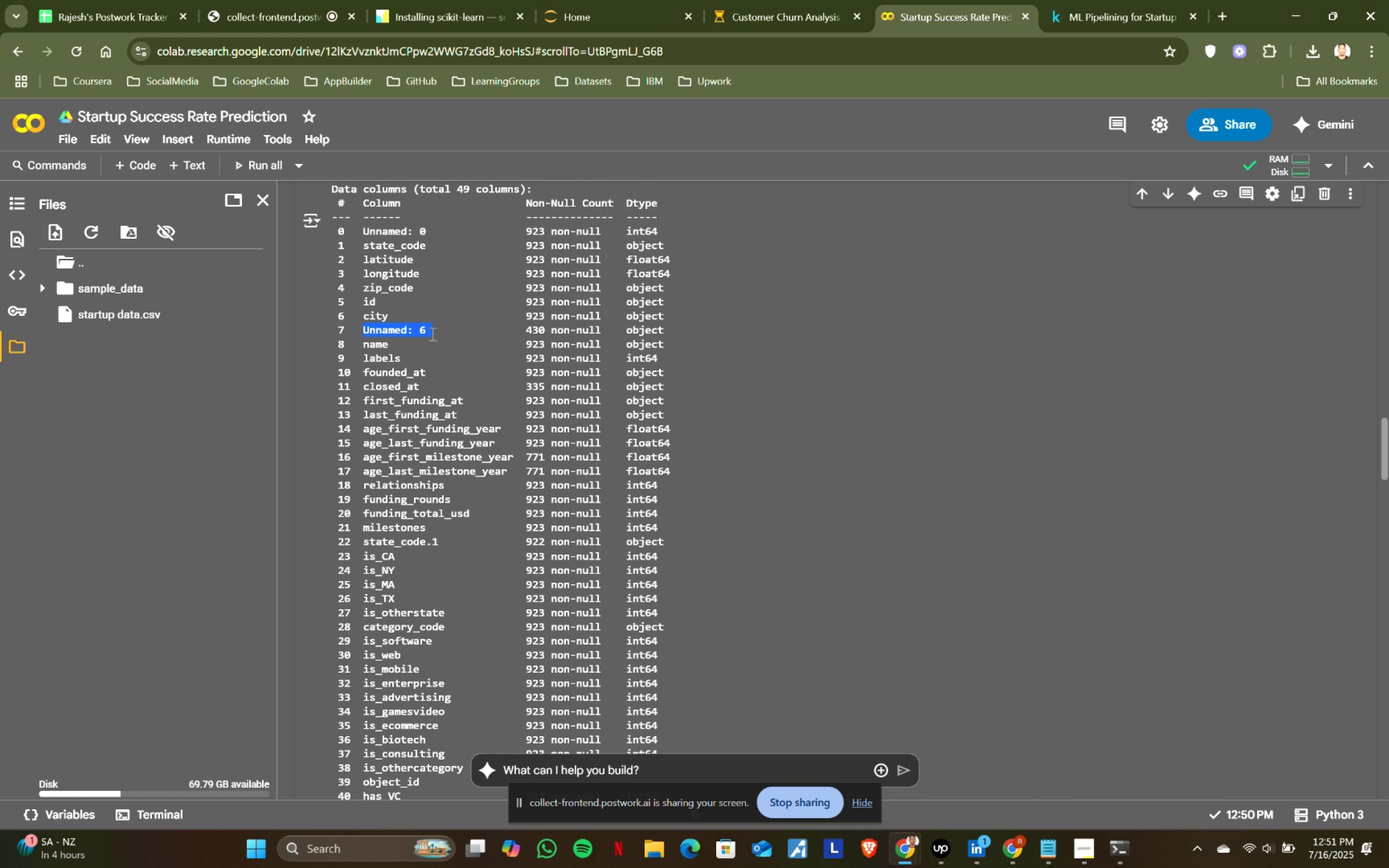 
key(Control+ControlLeft)
 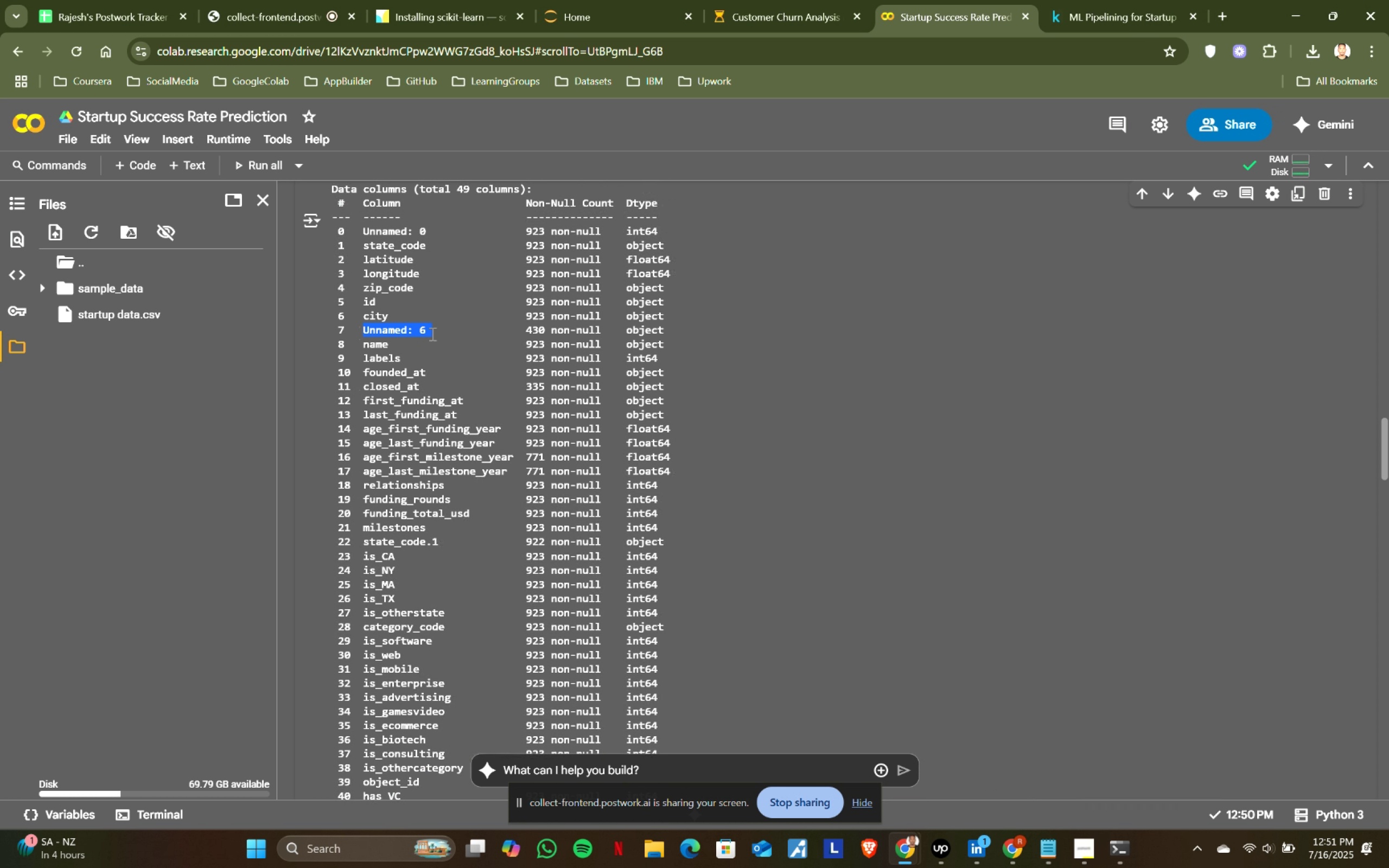 
key(Control+C)
 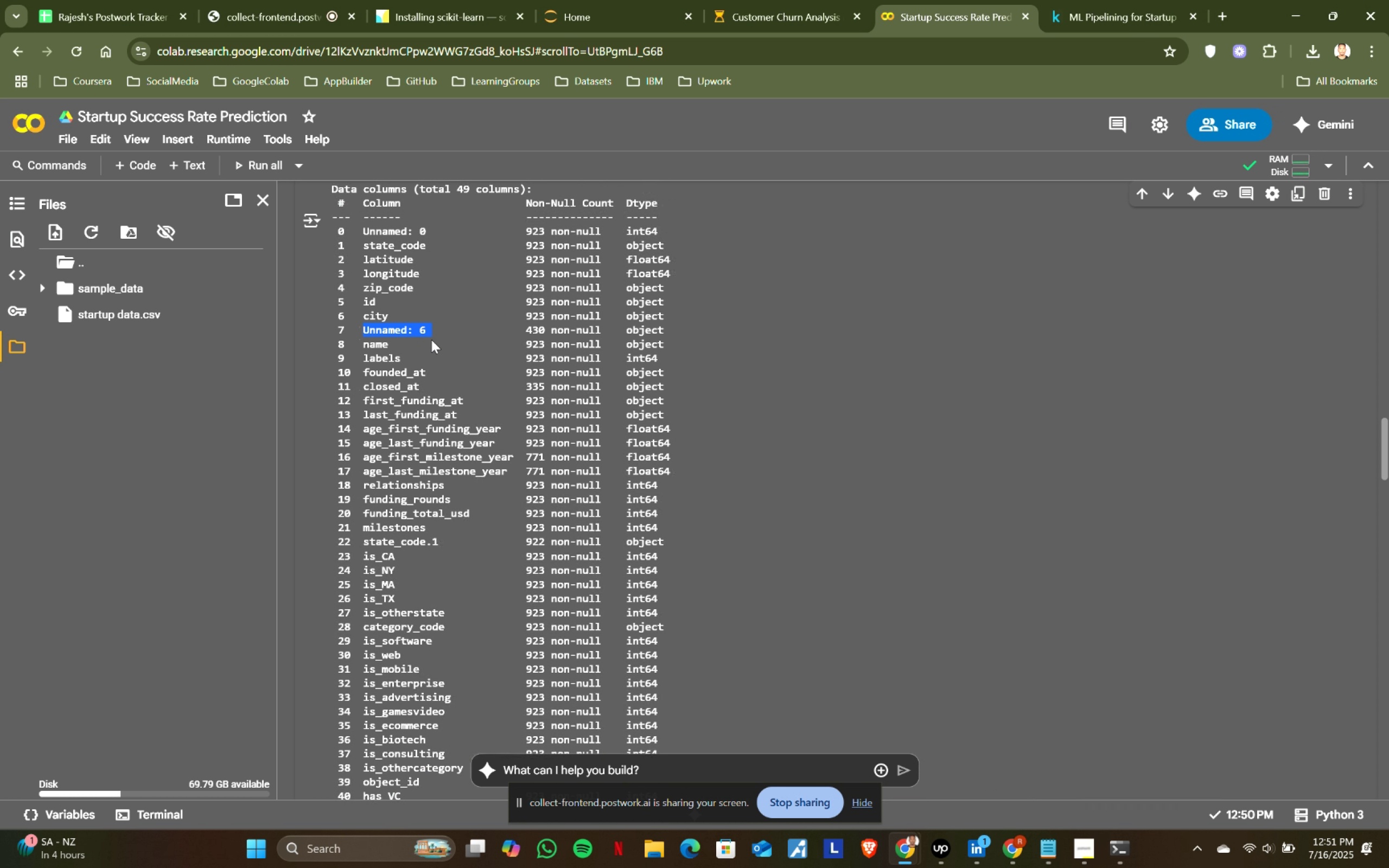 
key(Control+ControlLeft)
 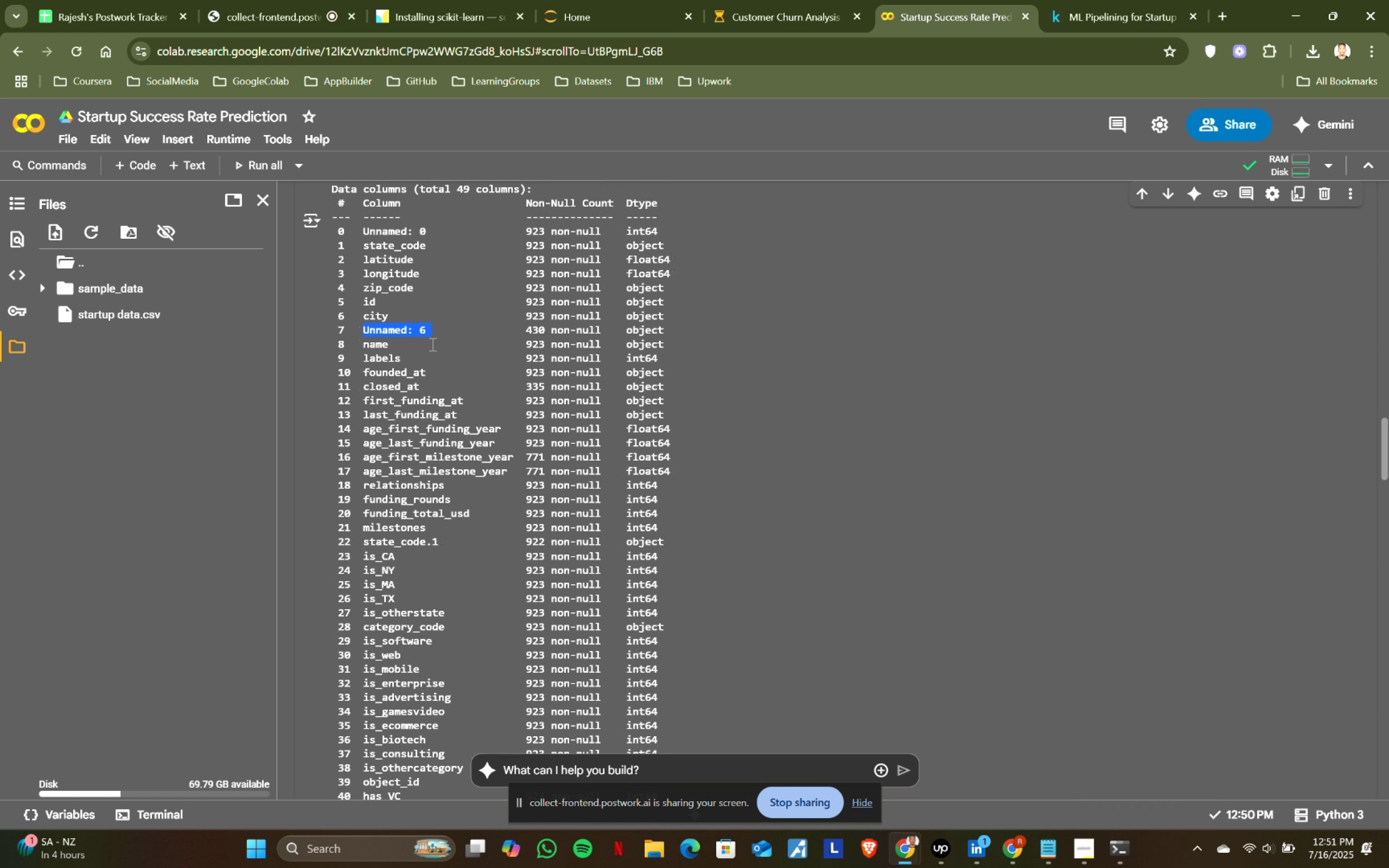 
hold_key(key=ShiftLeft, duration=0.42)
left_click([426, 327])
 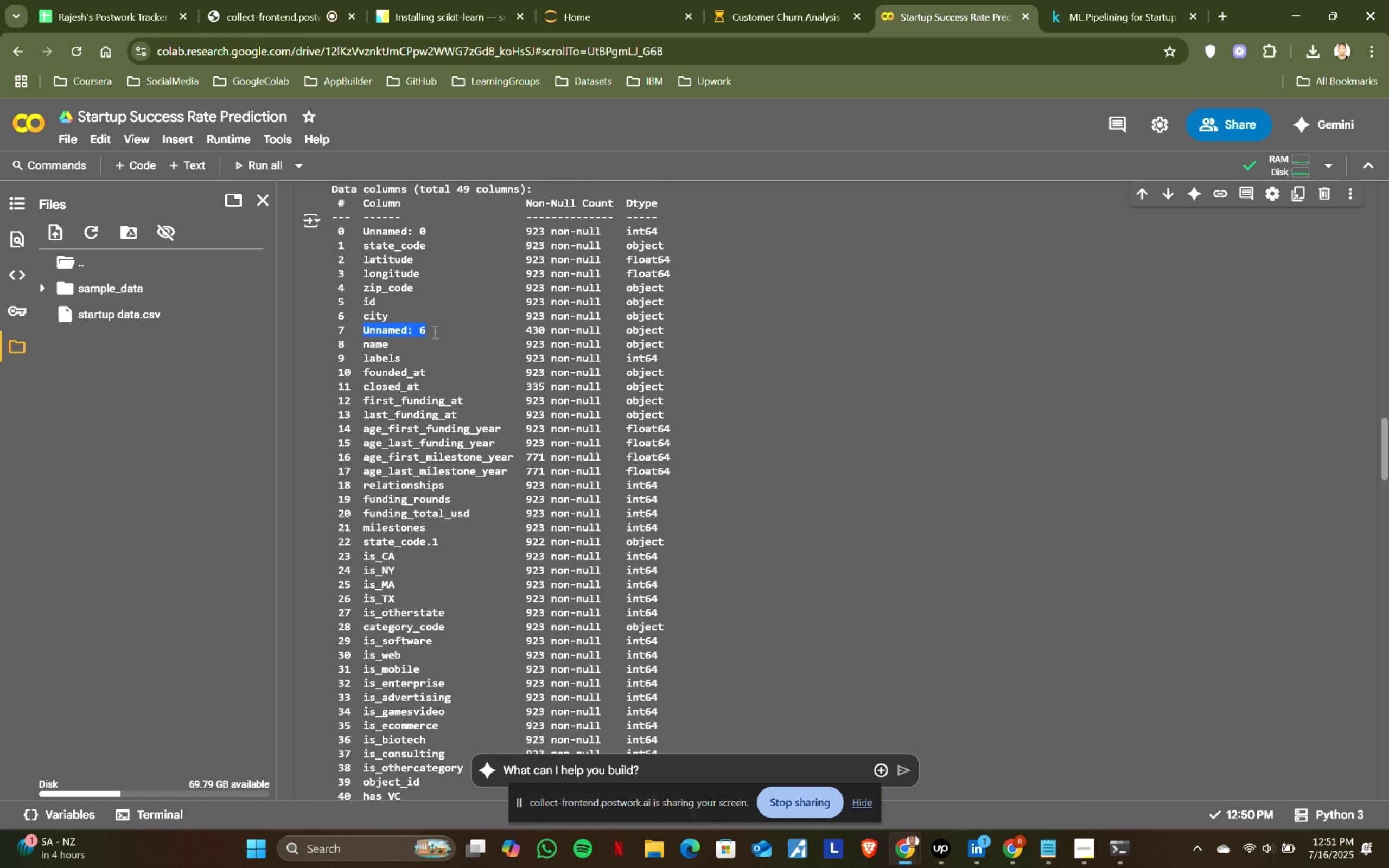 
key(Control+ControlLeft)
 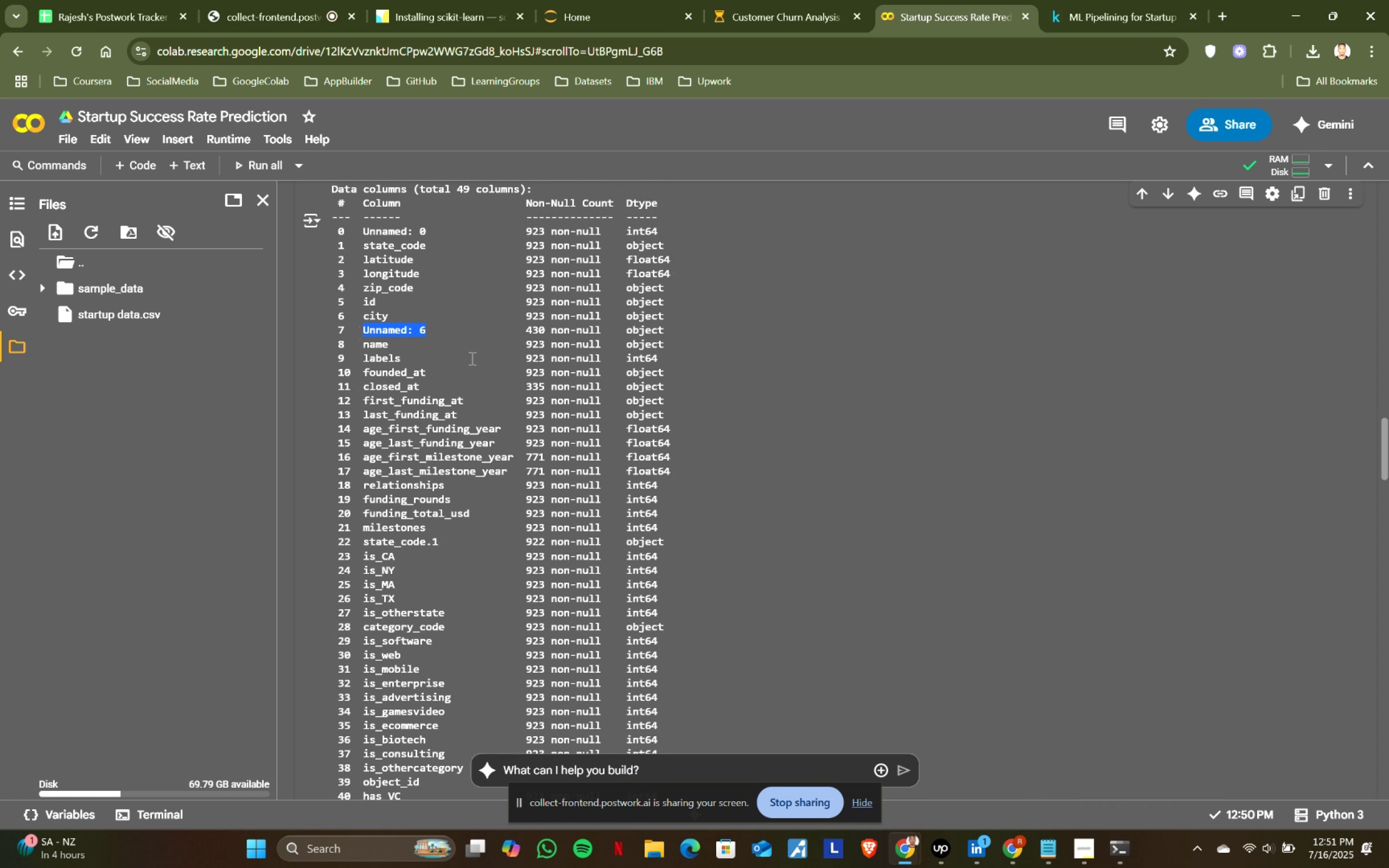 
key(Control+C)
 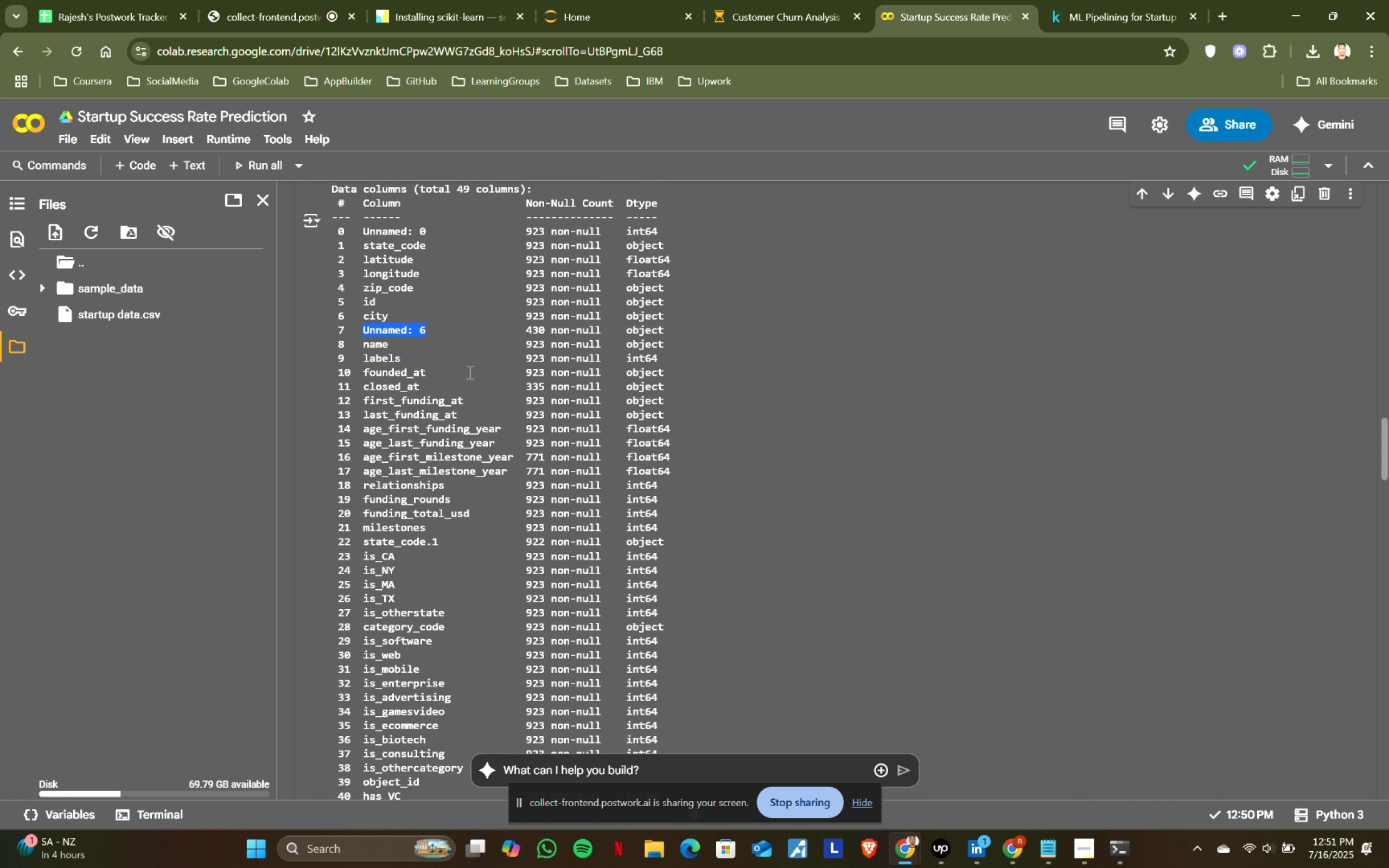 
scroll: coordinate [287, 599], scroll_direction: down, amount: 36.0
 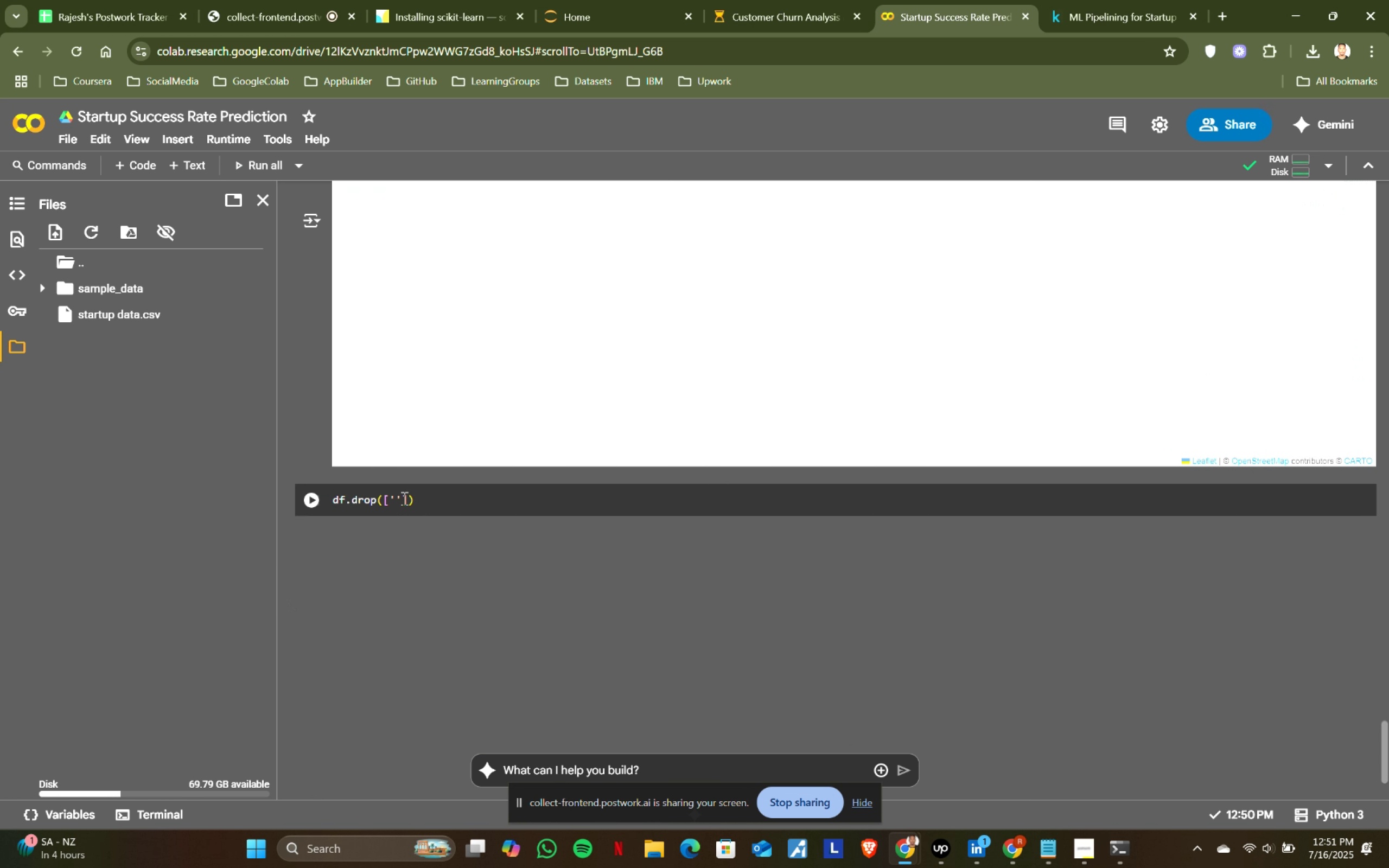 
left_click([398, 495])
 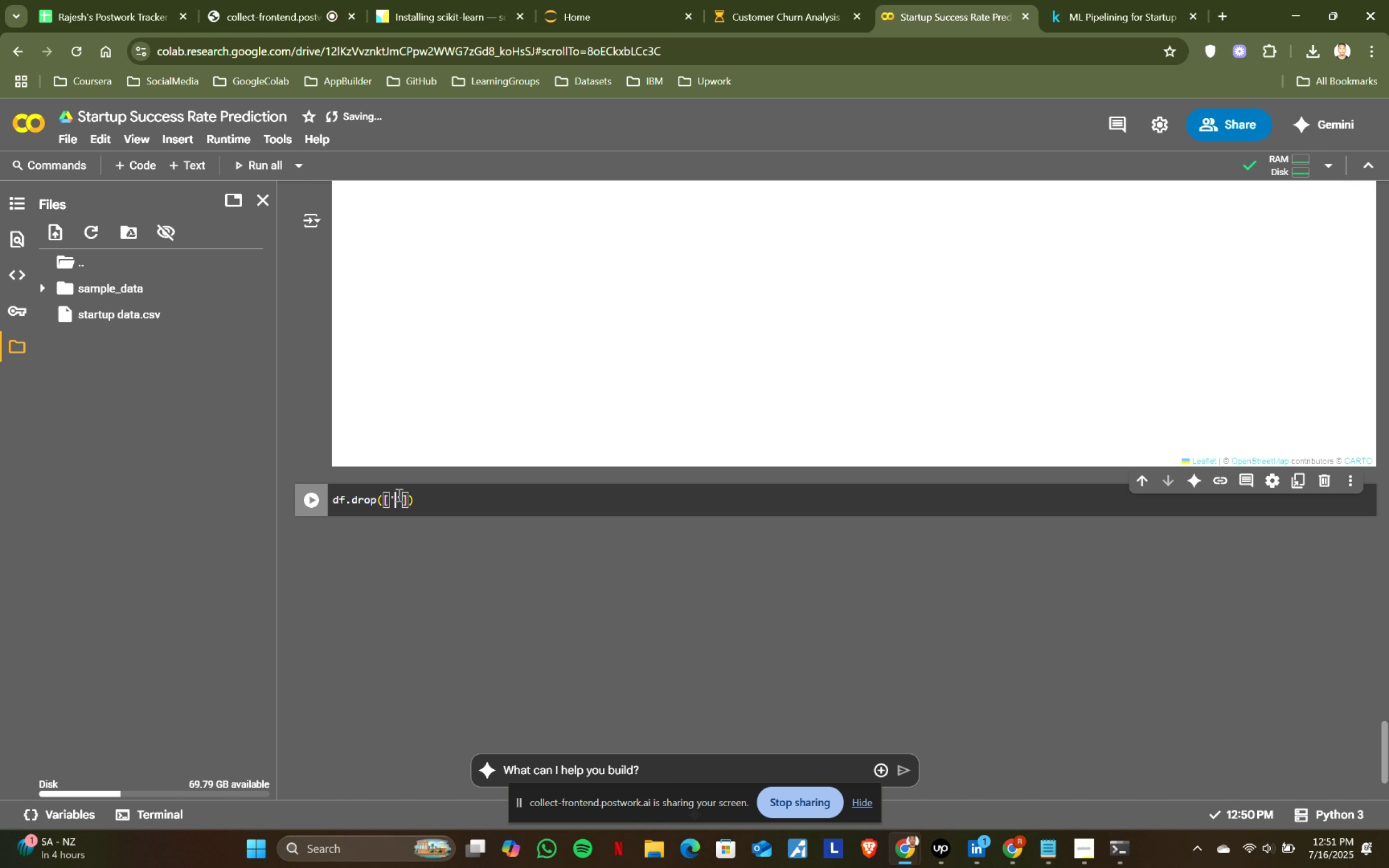 
key(Control+ControlLeft)
 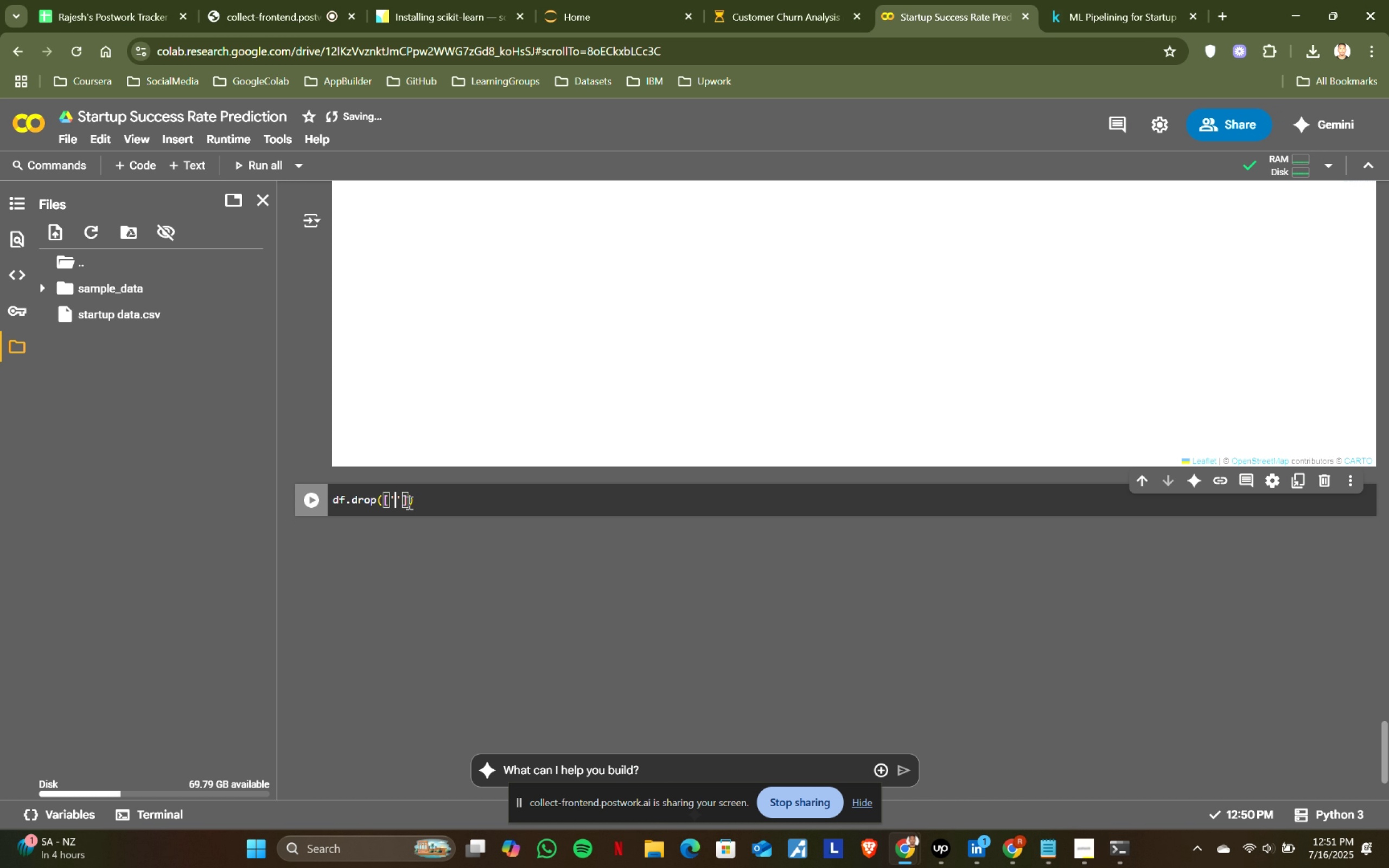 
key(Control+V)
 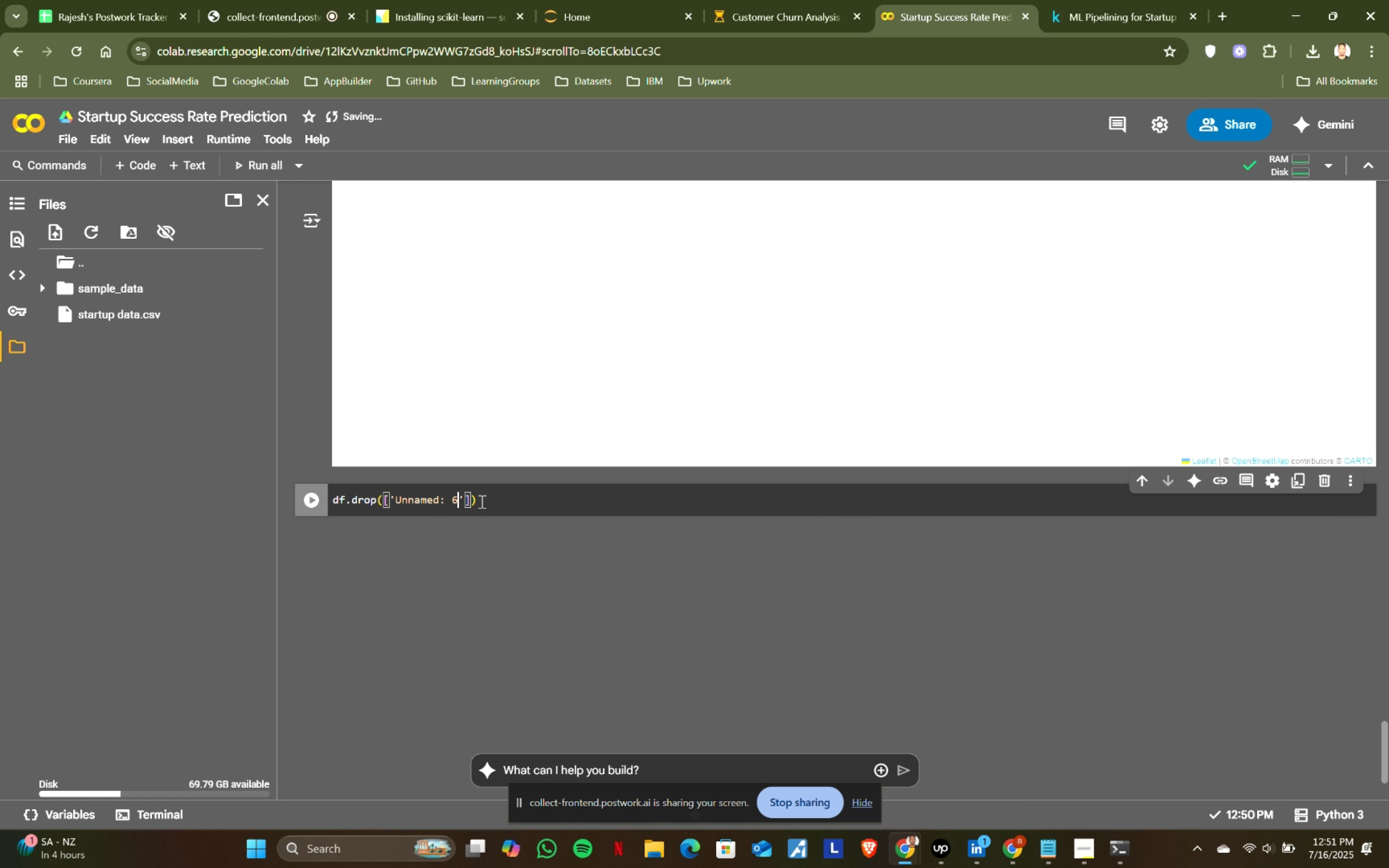 
key(ArrowRight)
 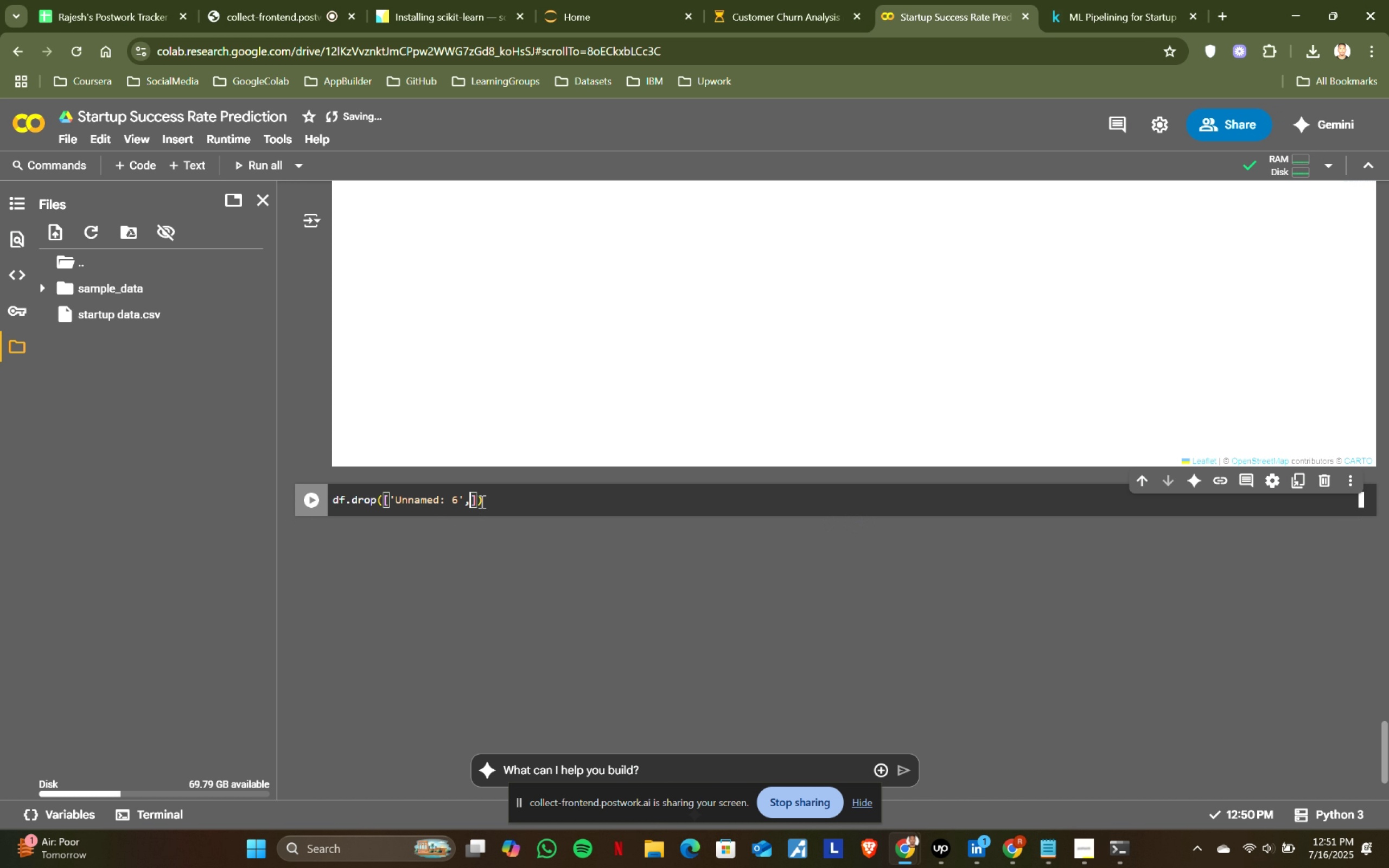 
key(Comma)
 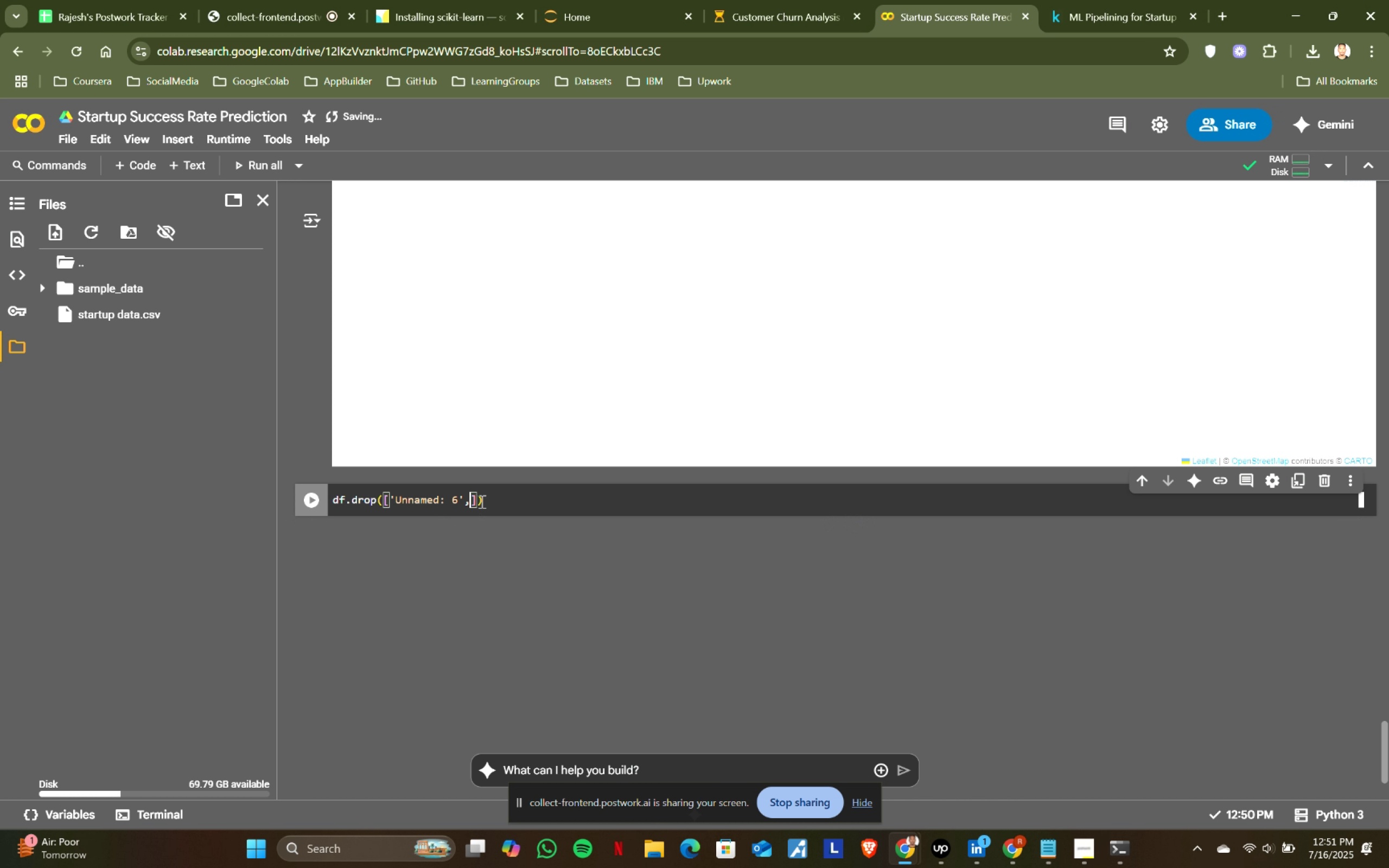 
key(Space)
 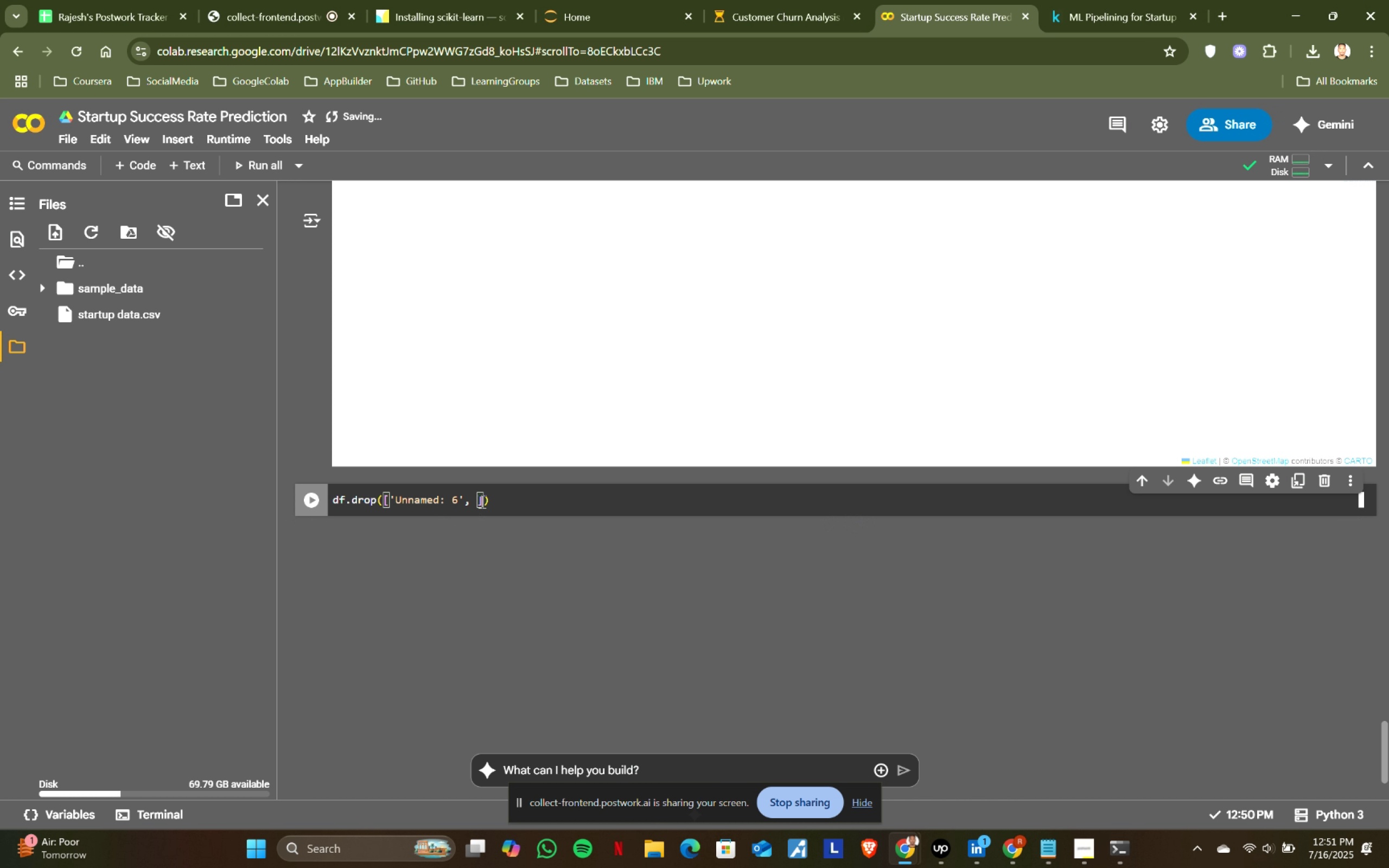 
key(Quote)
 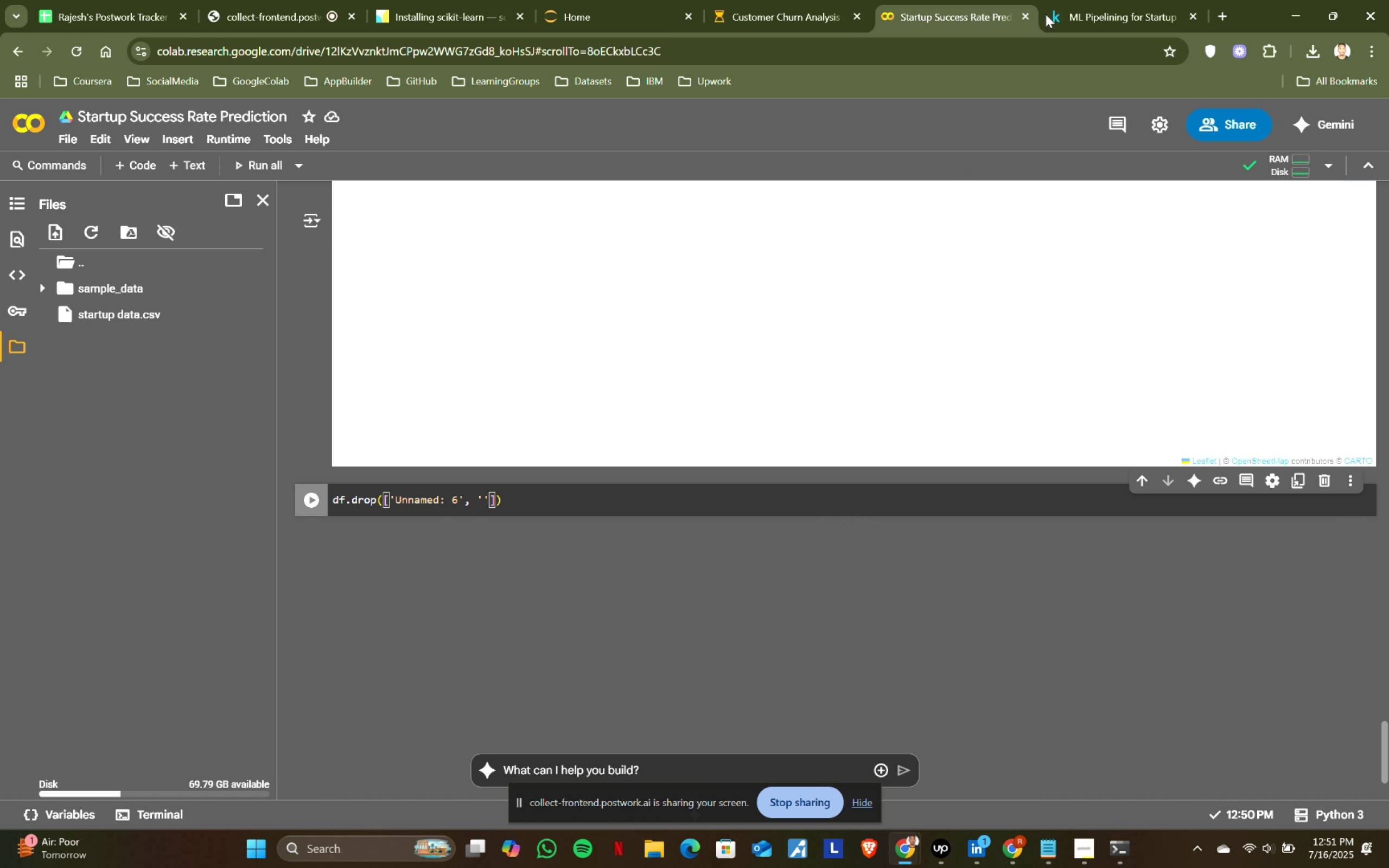 
left_click([1158, 0])
 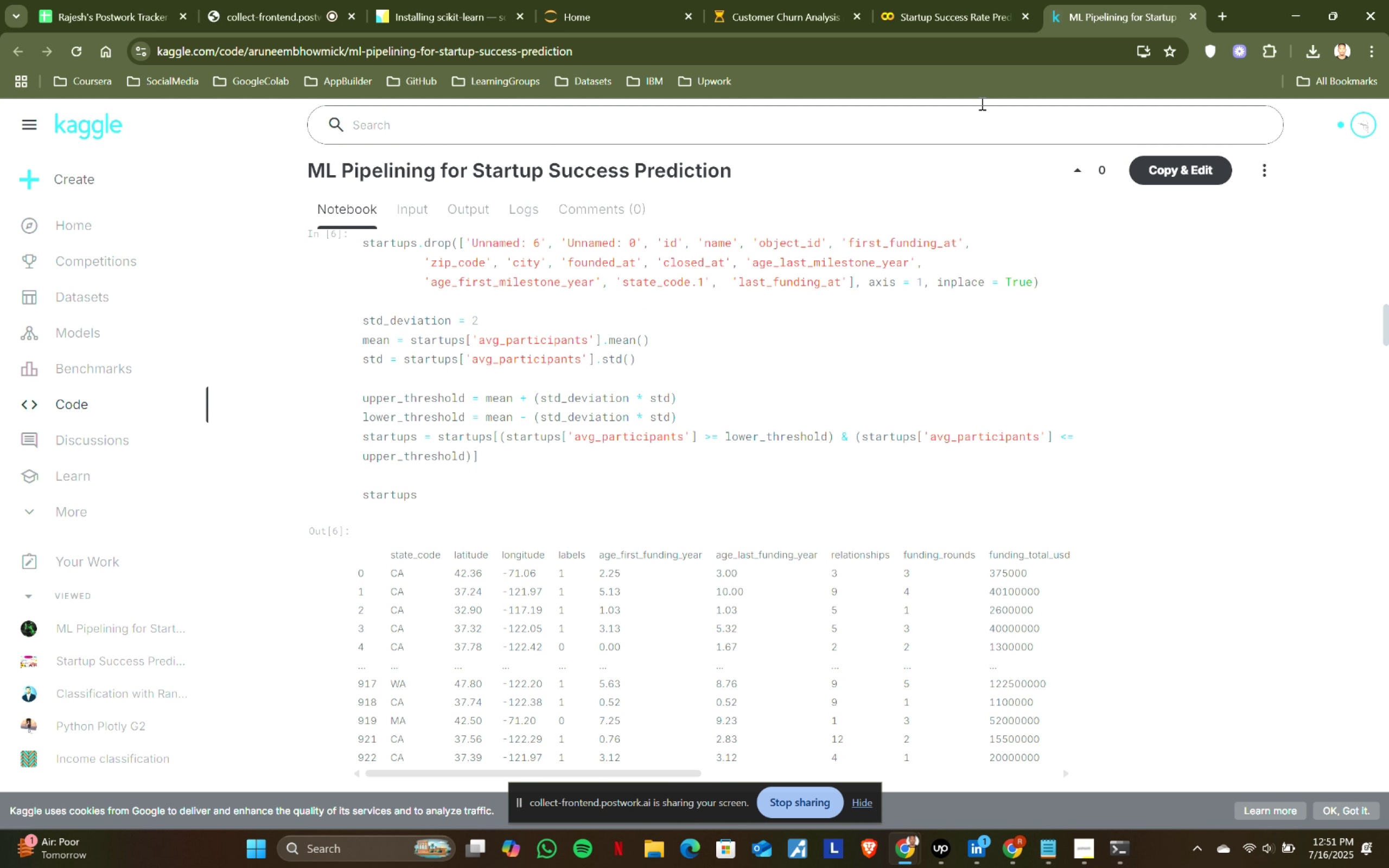 
left_click([941, 22])
 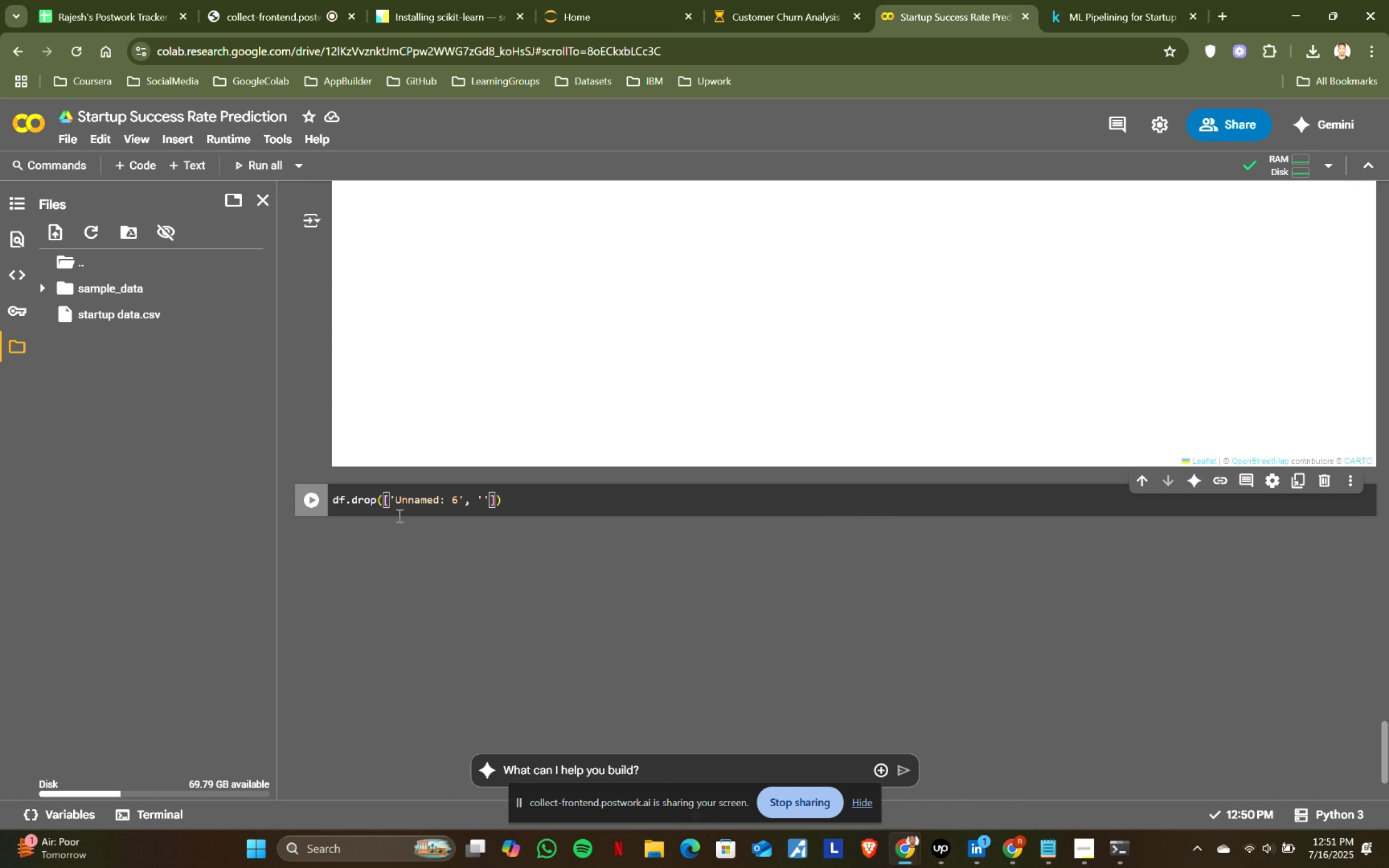 
key(Control+ControlLeft)
 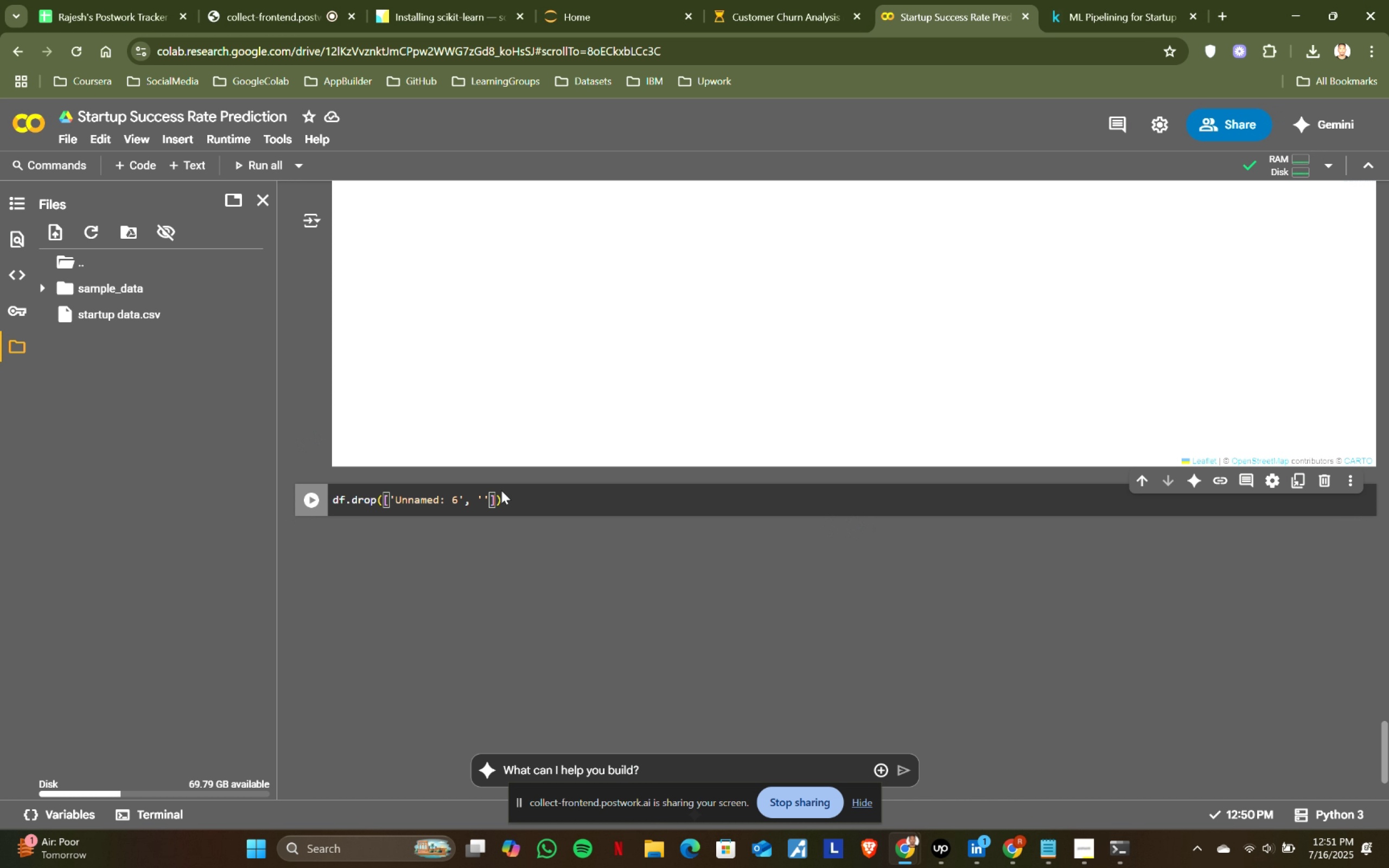 
key(Control+V)
 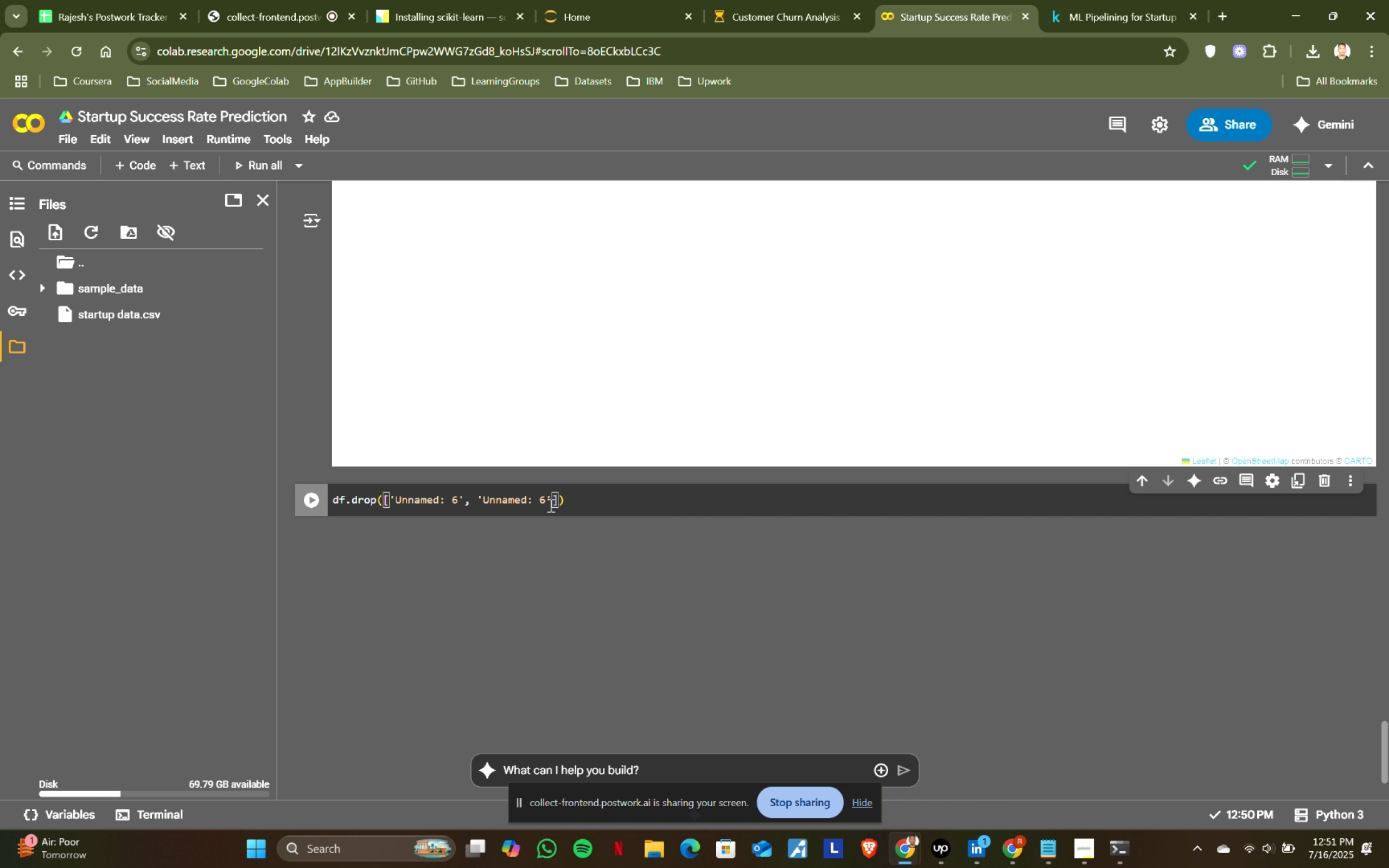 
key(Backspace)
 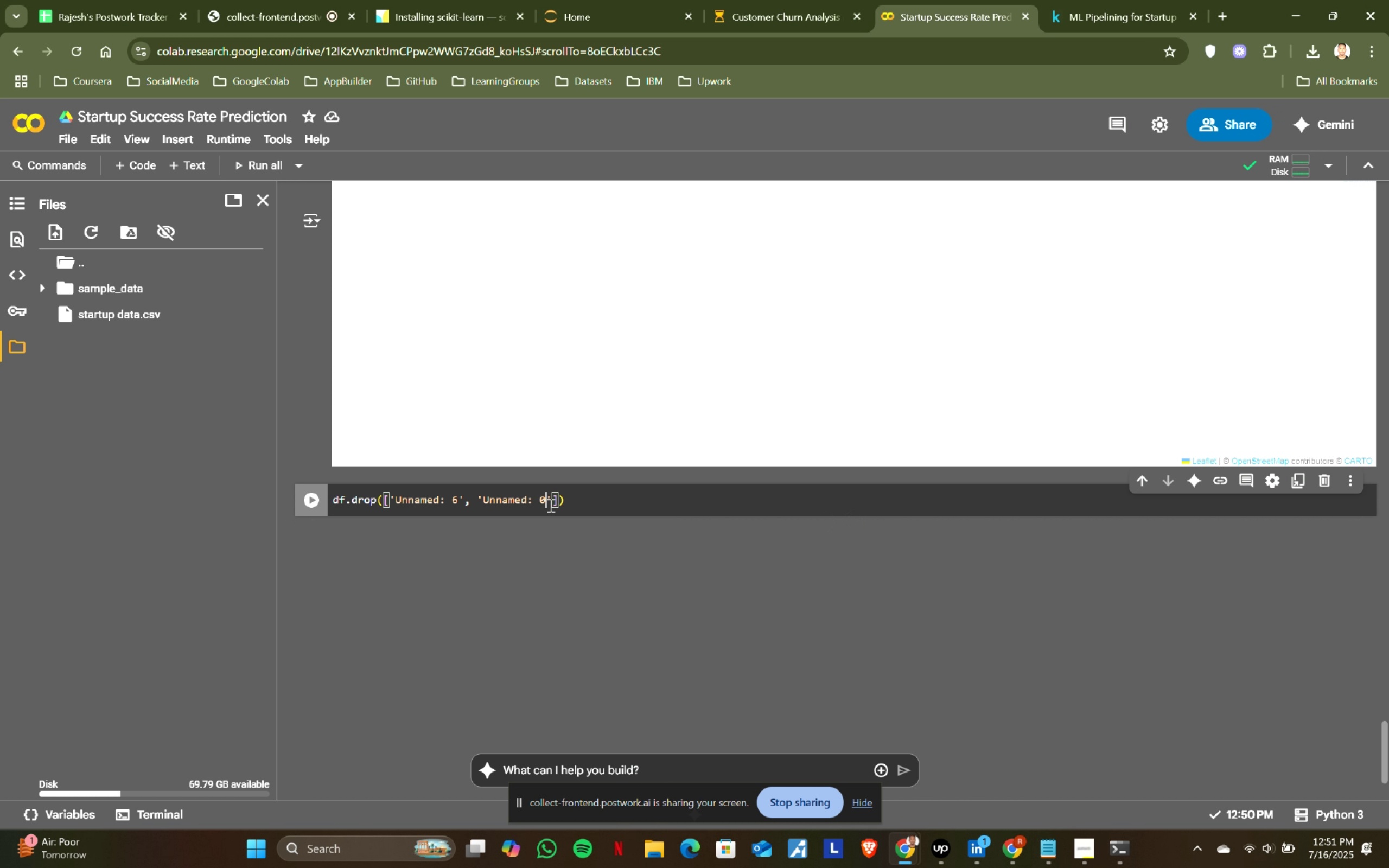 
key(0)
 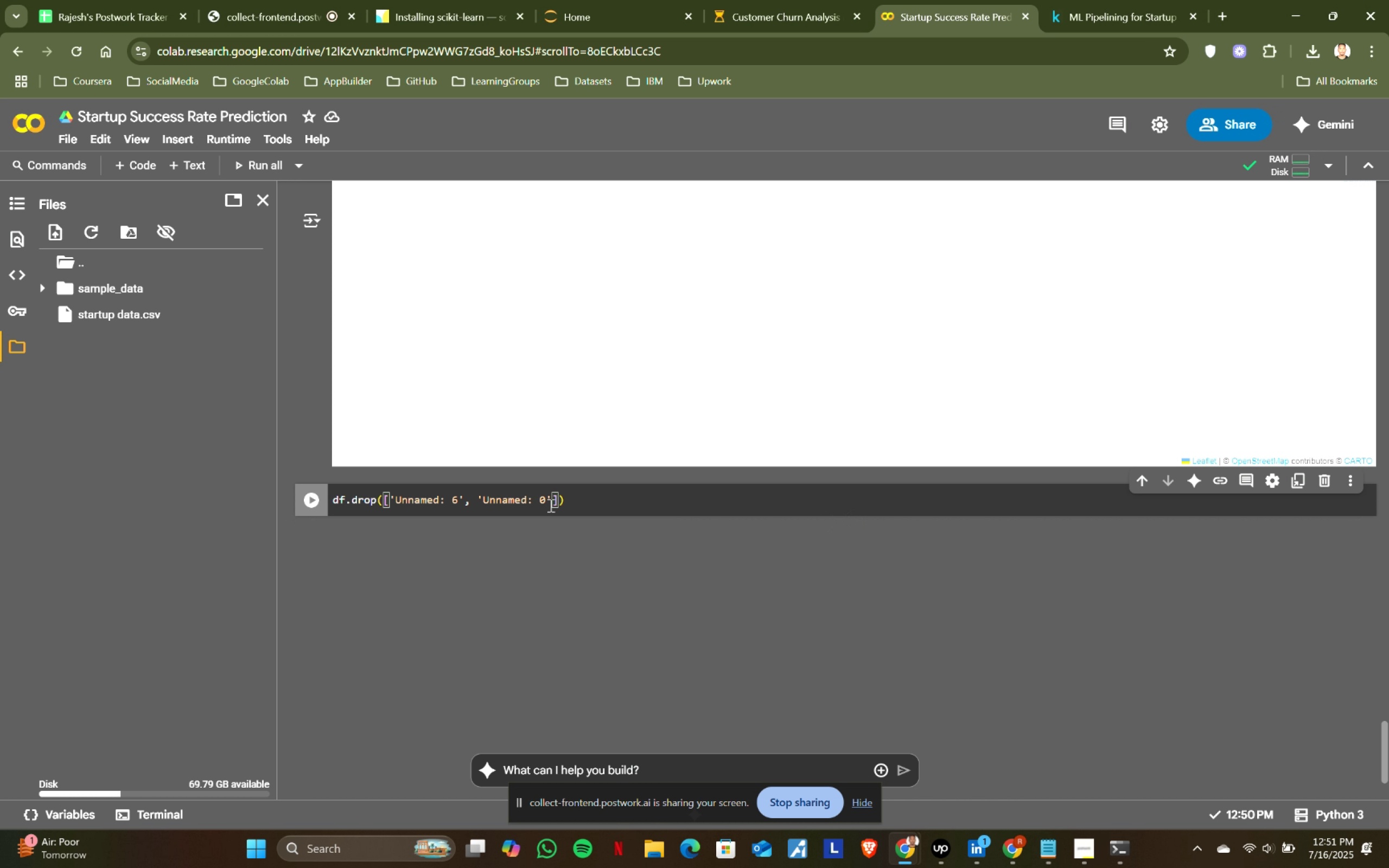 
key(ArrowRight)
 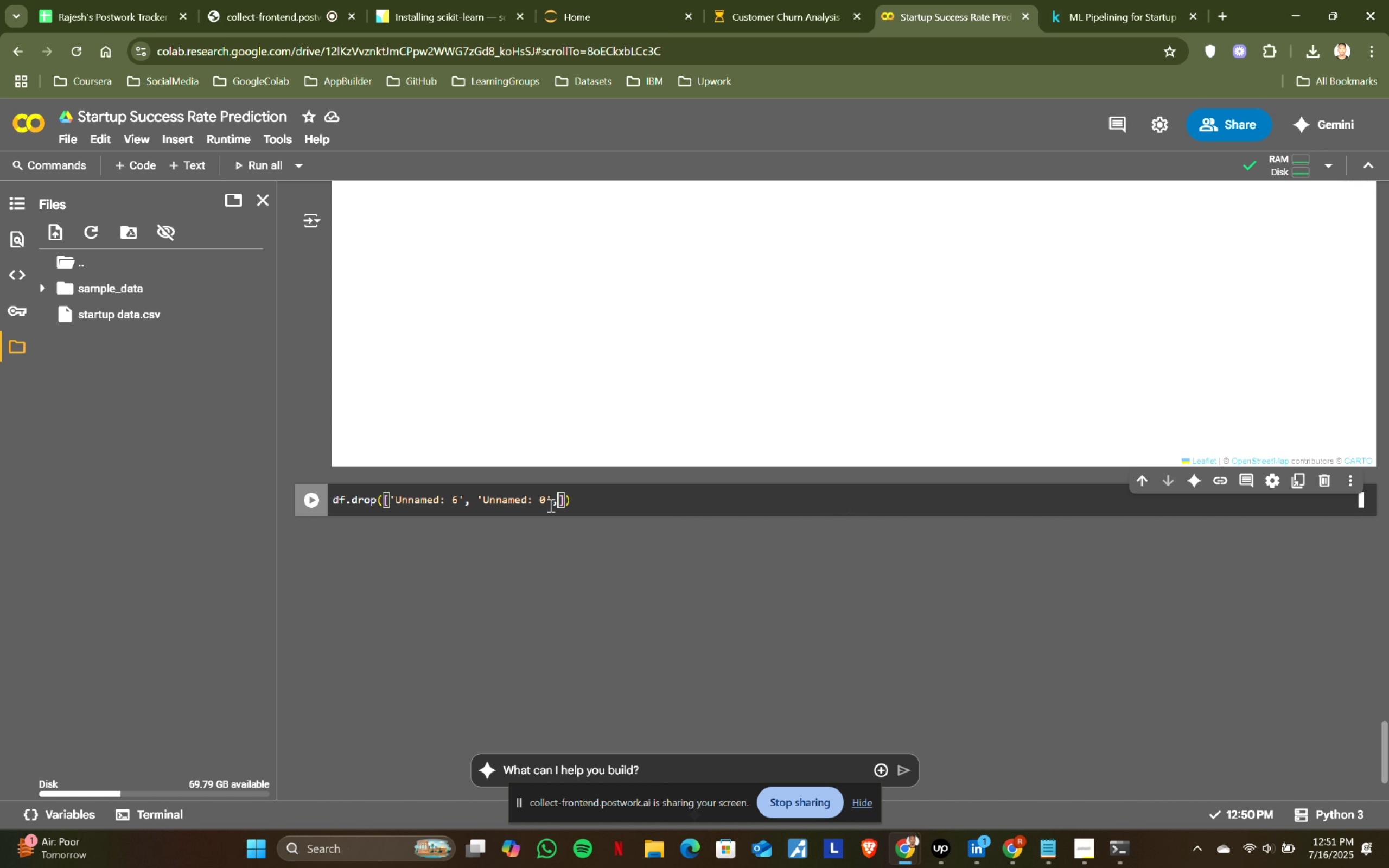 
key(Comma)
 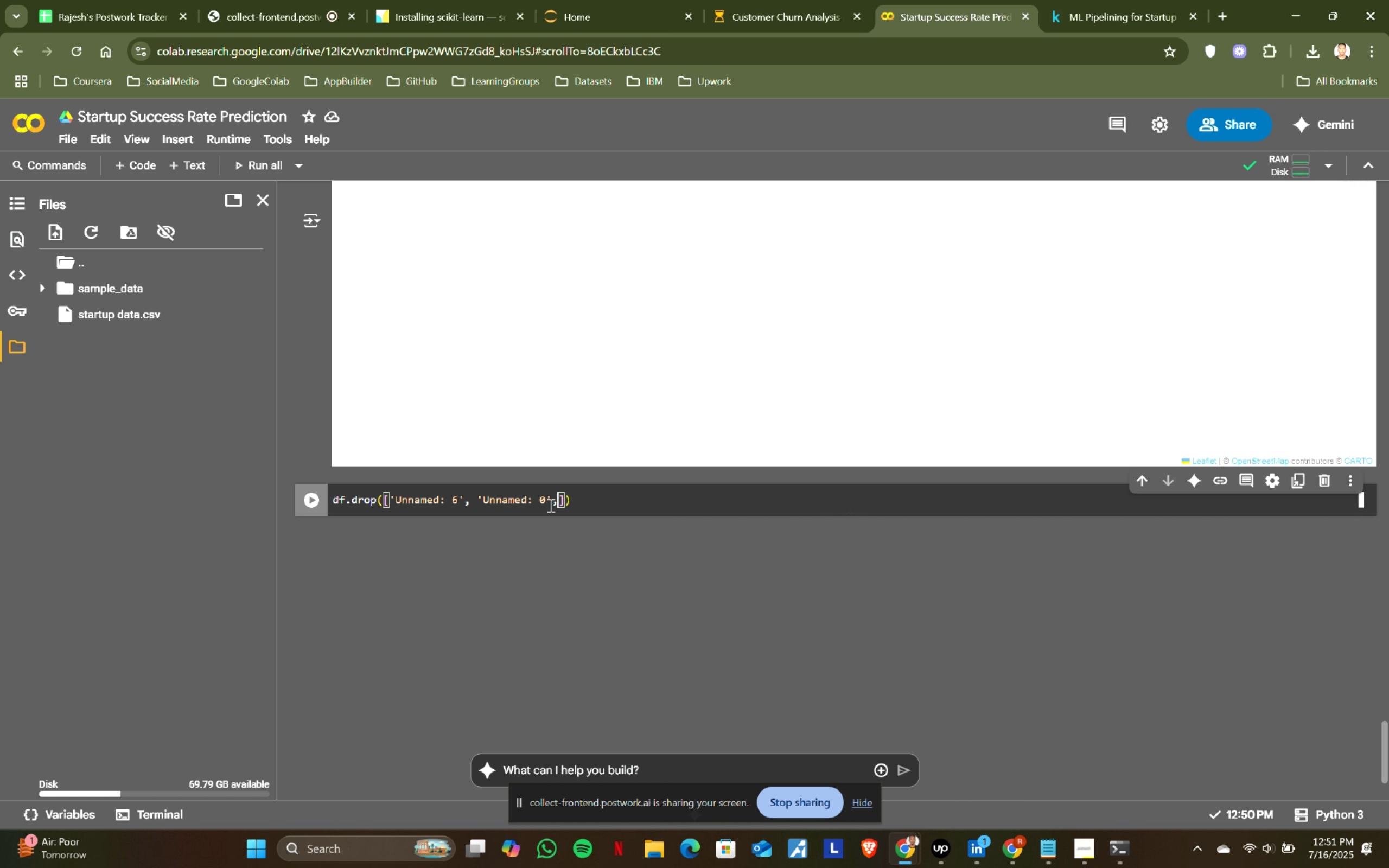 
key(Space)
 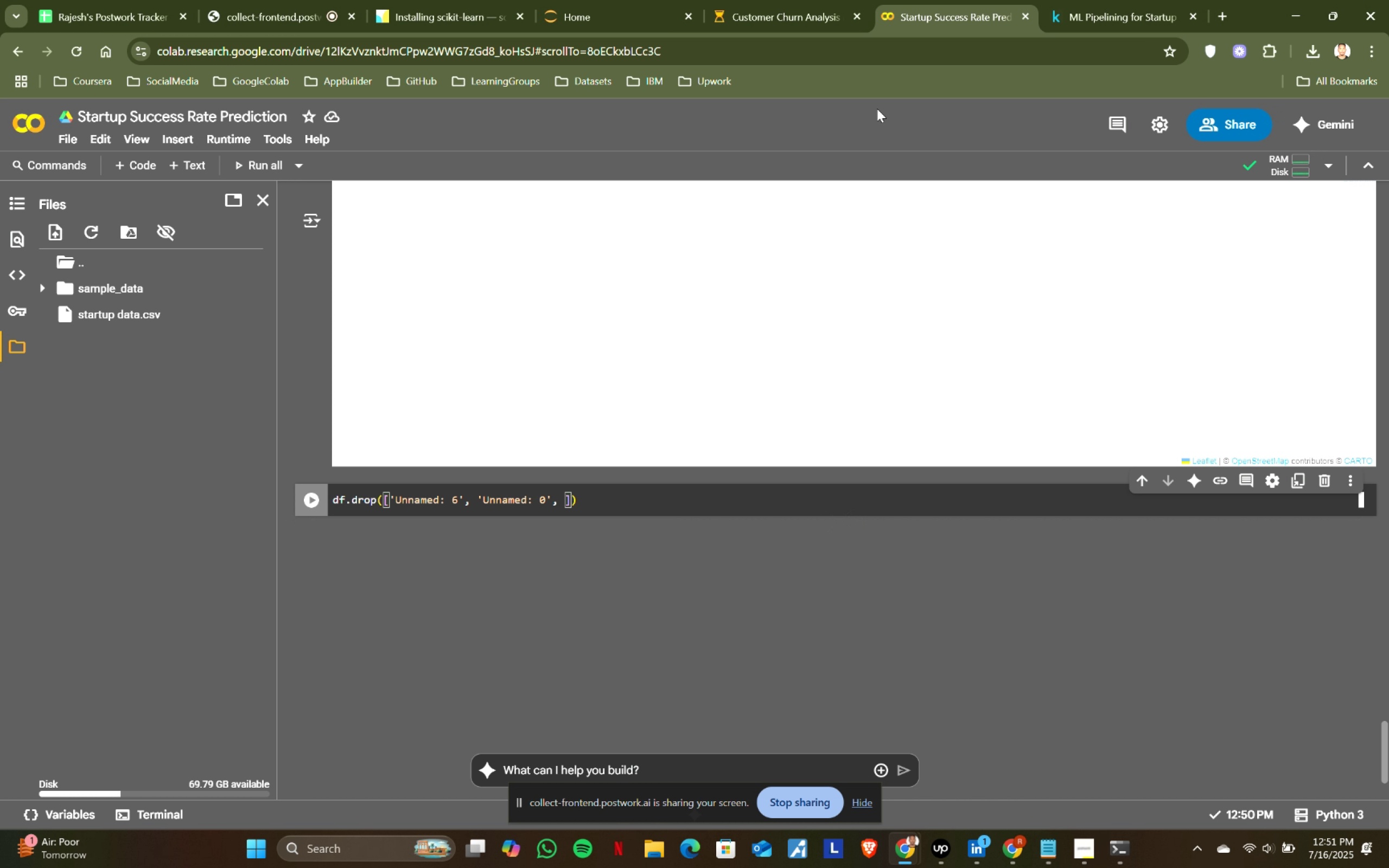 
left_click([1068, 0])
 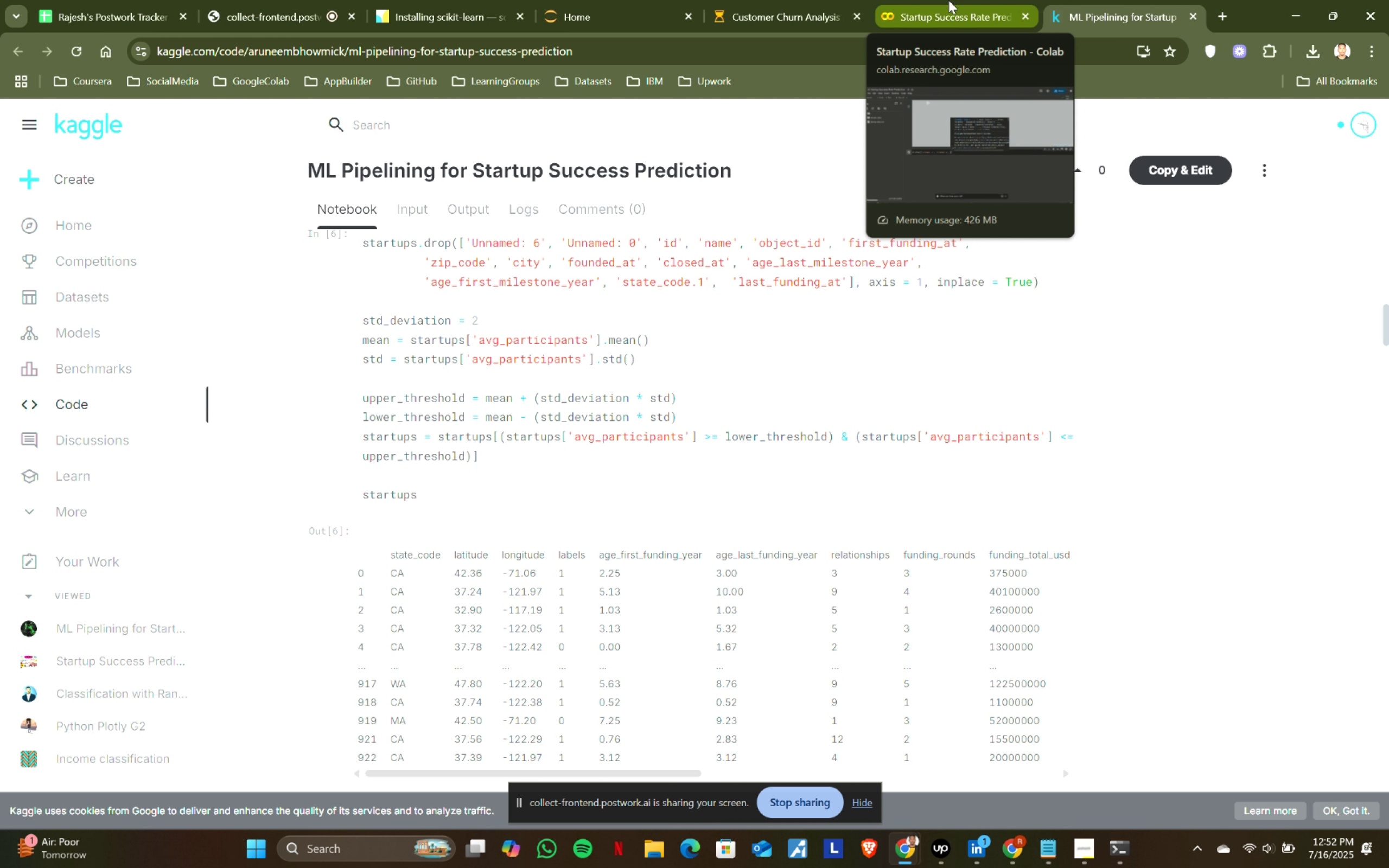 
left_click([948, 0])
 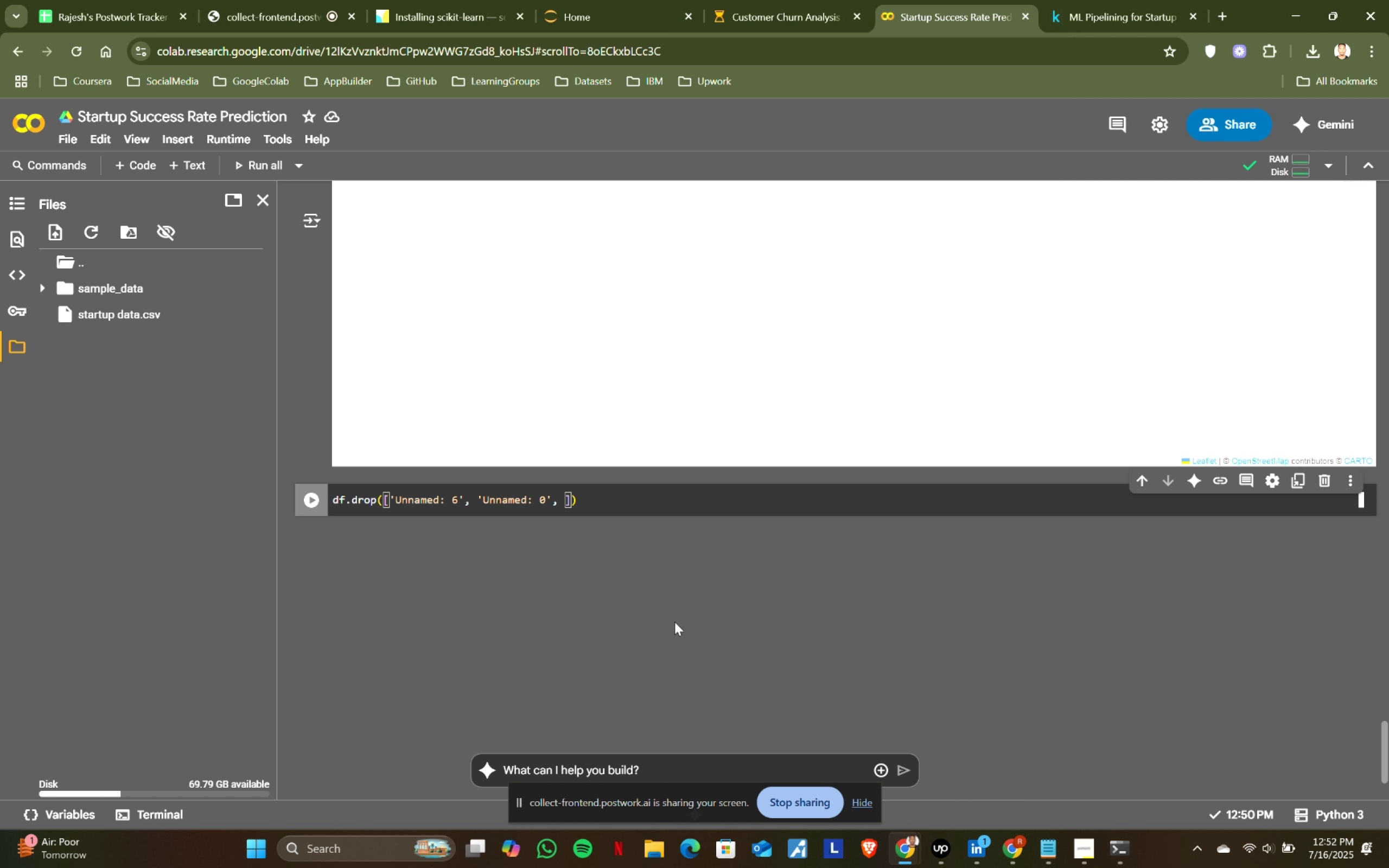 
type('id)
 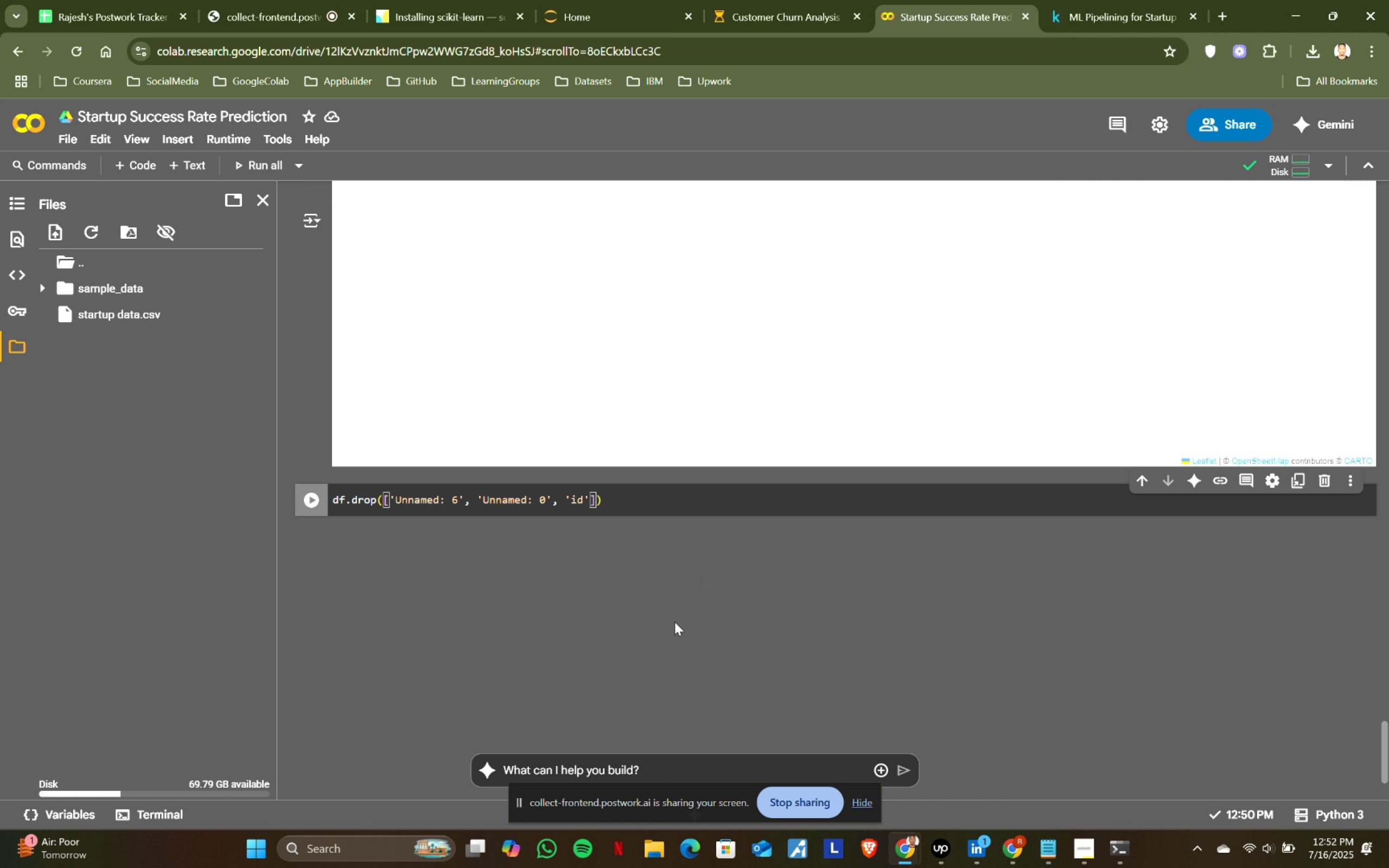 
key(ArrowRight)
 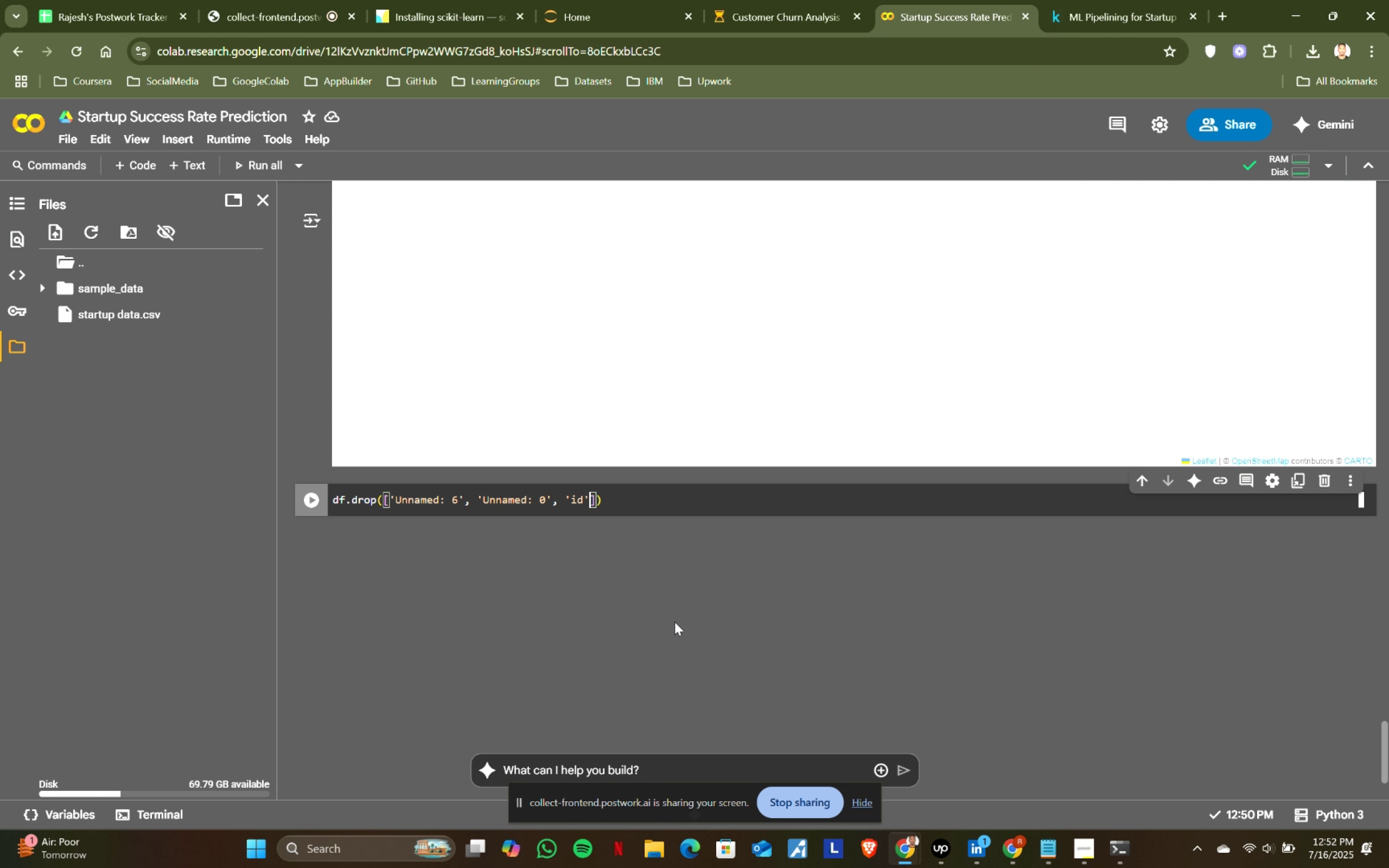 
type(, 'name)
 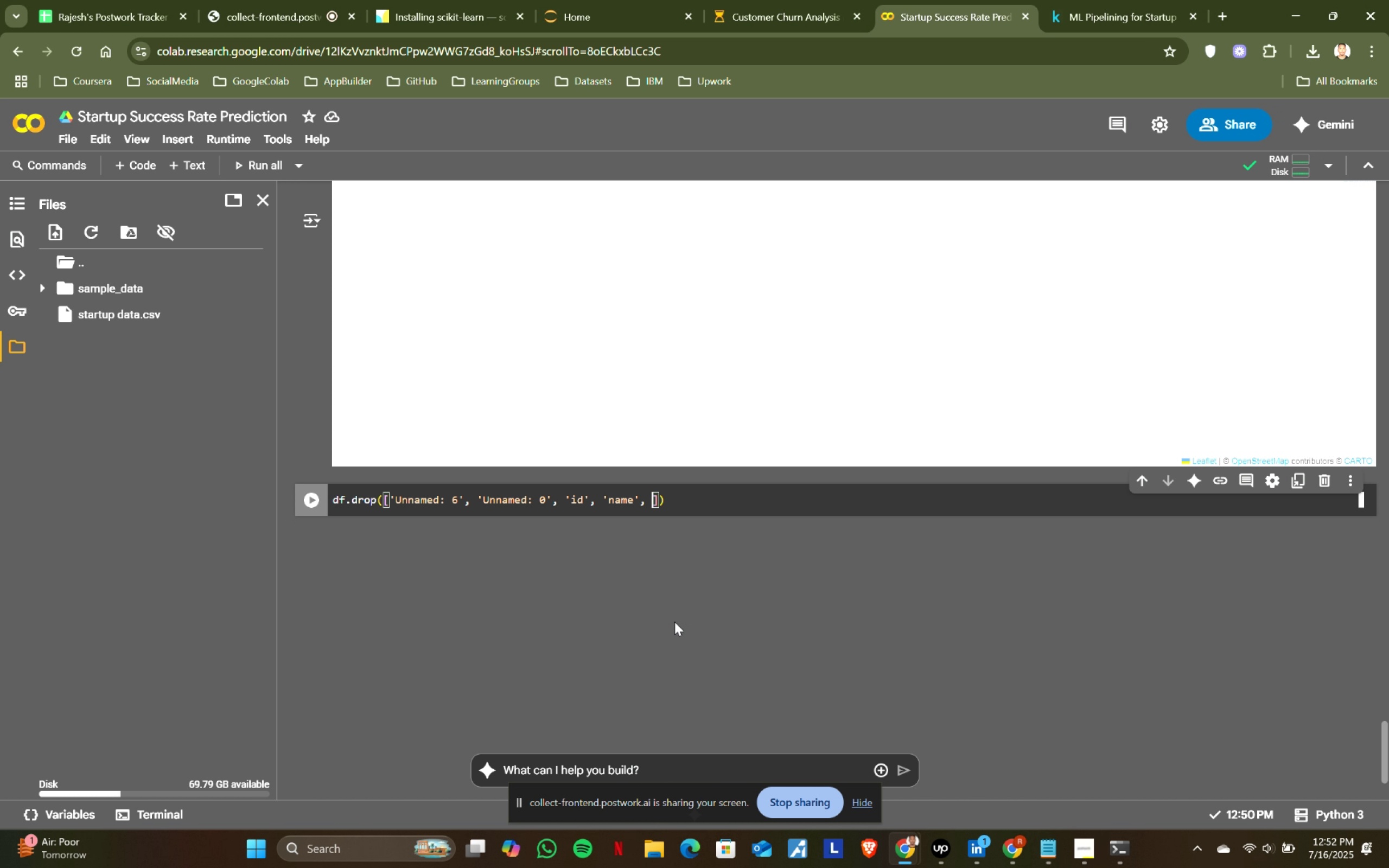 
key(ArrowRight)
 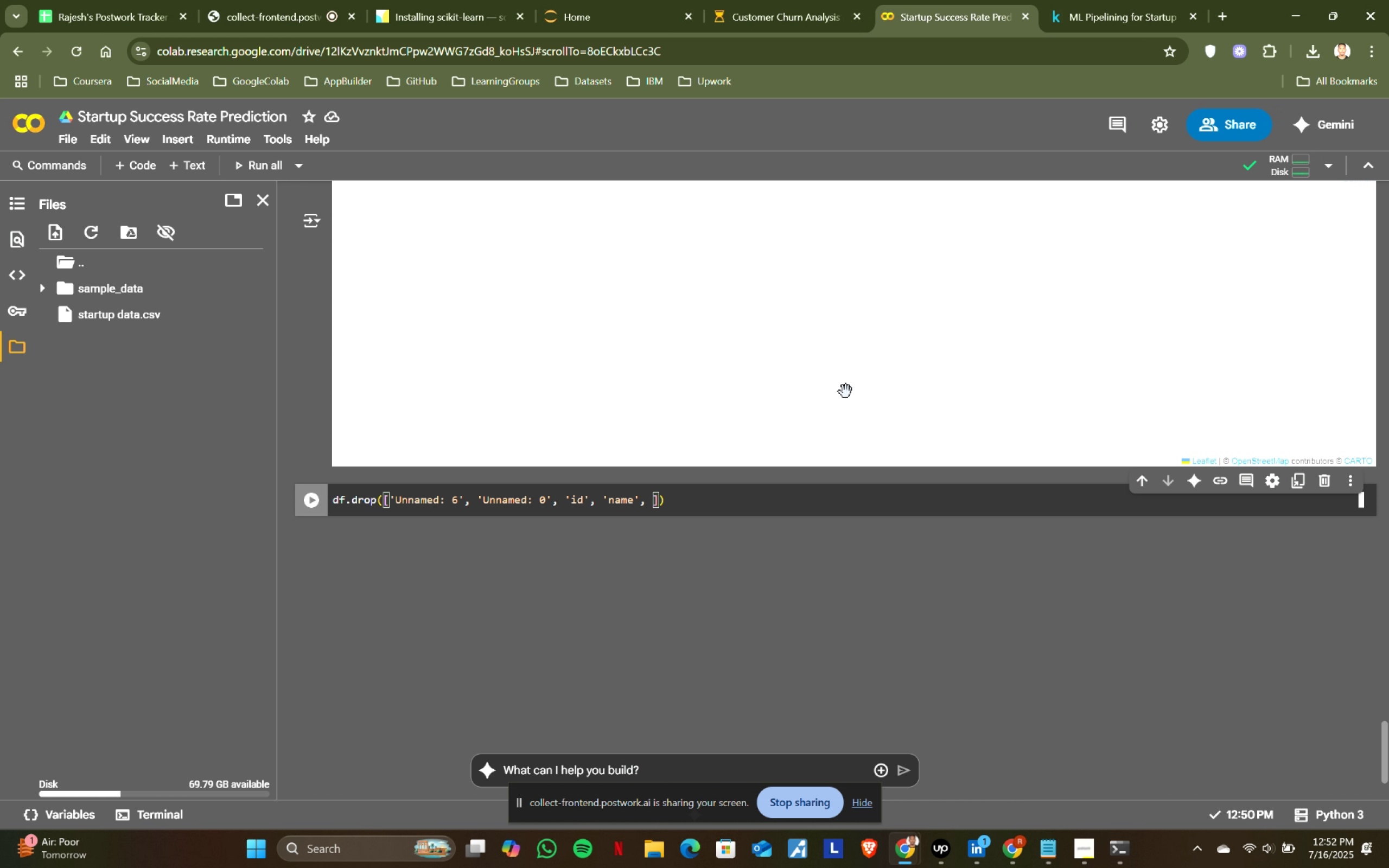 
key(Comma)
 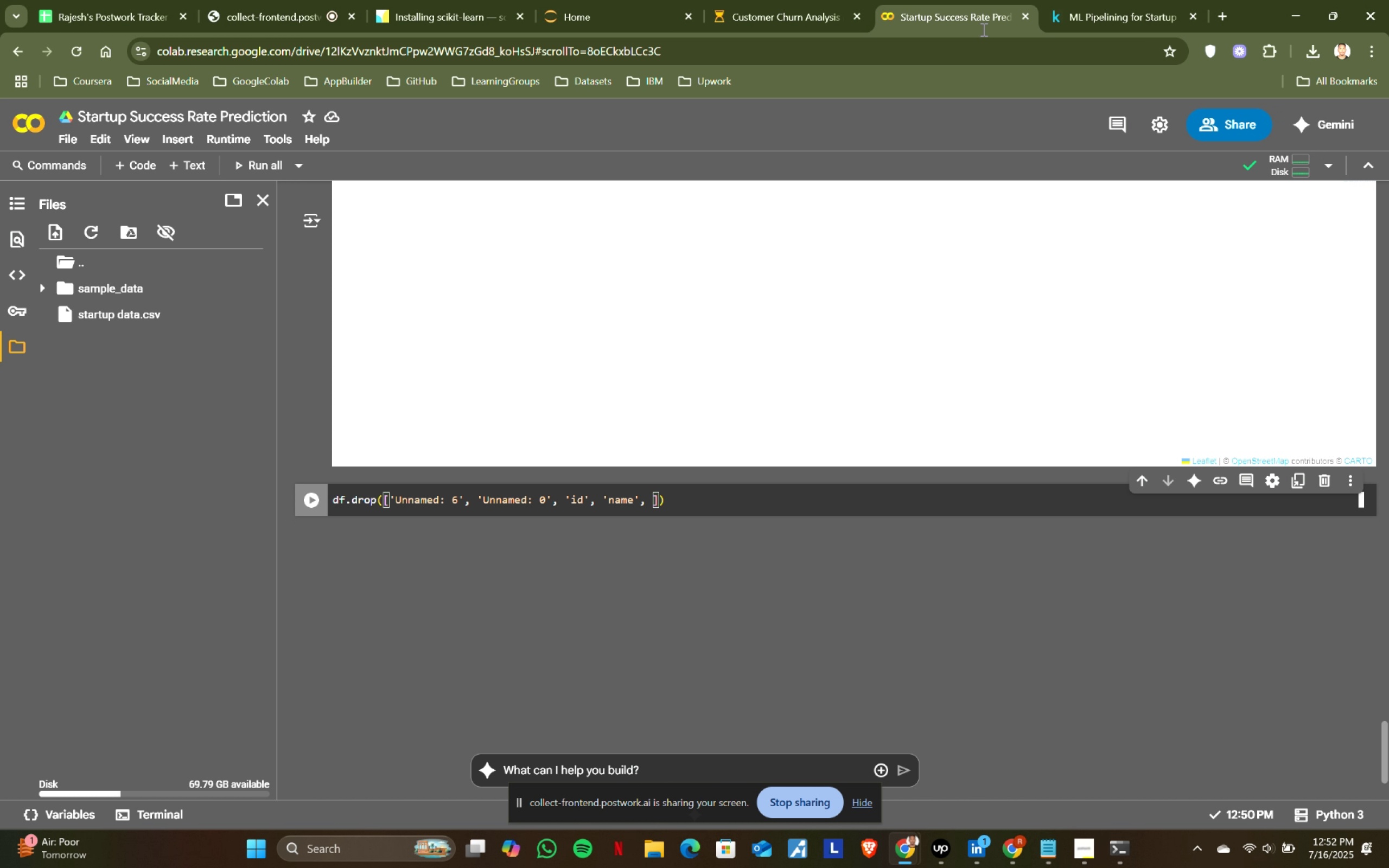 
key(Space)
 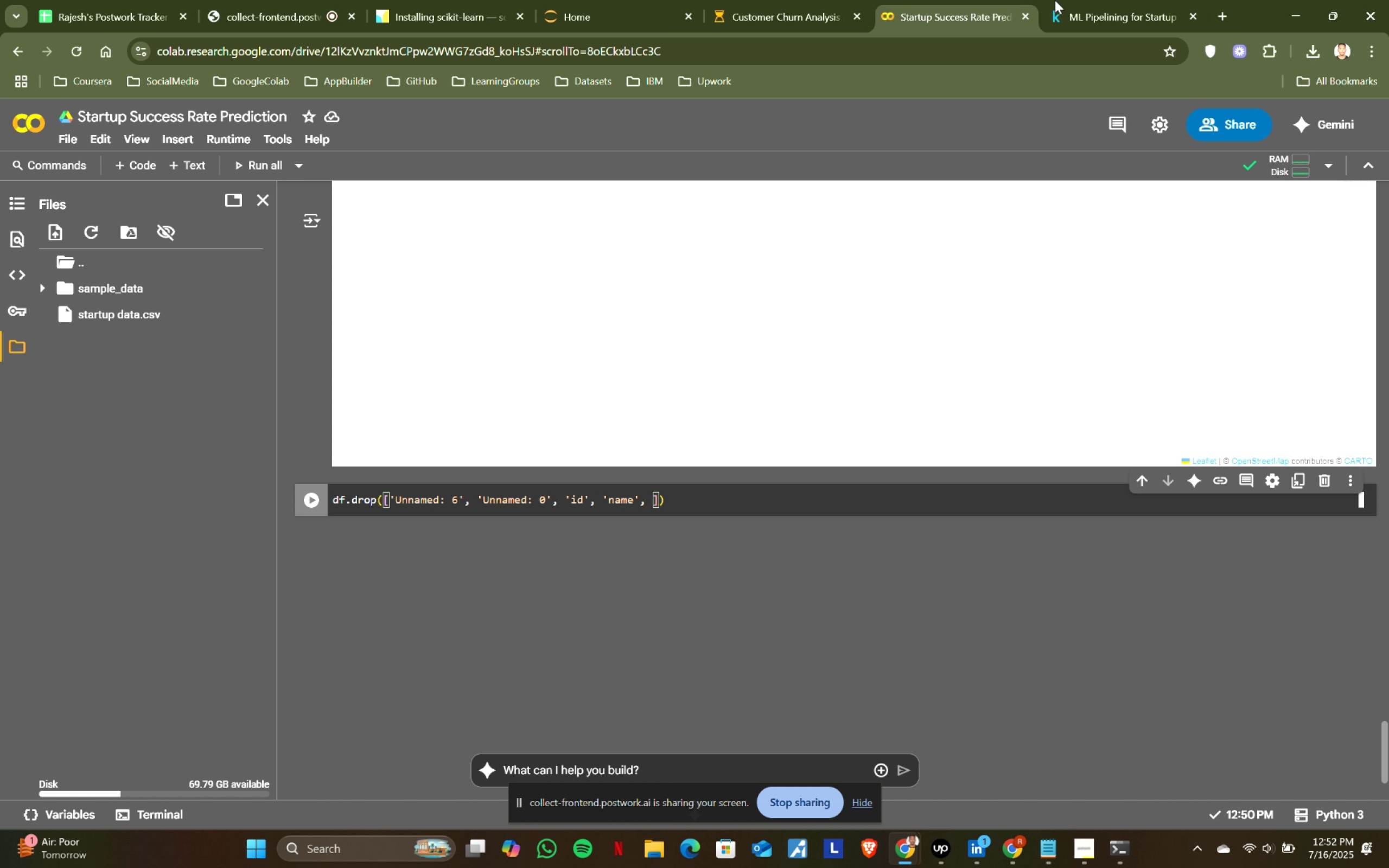 
left_click([1078, 0])
 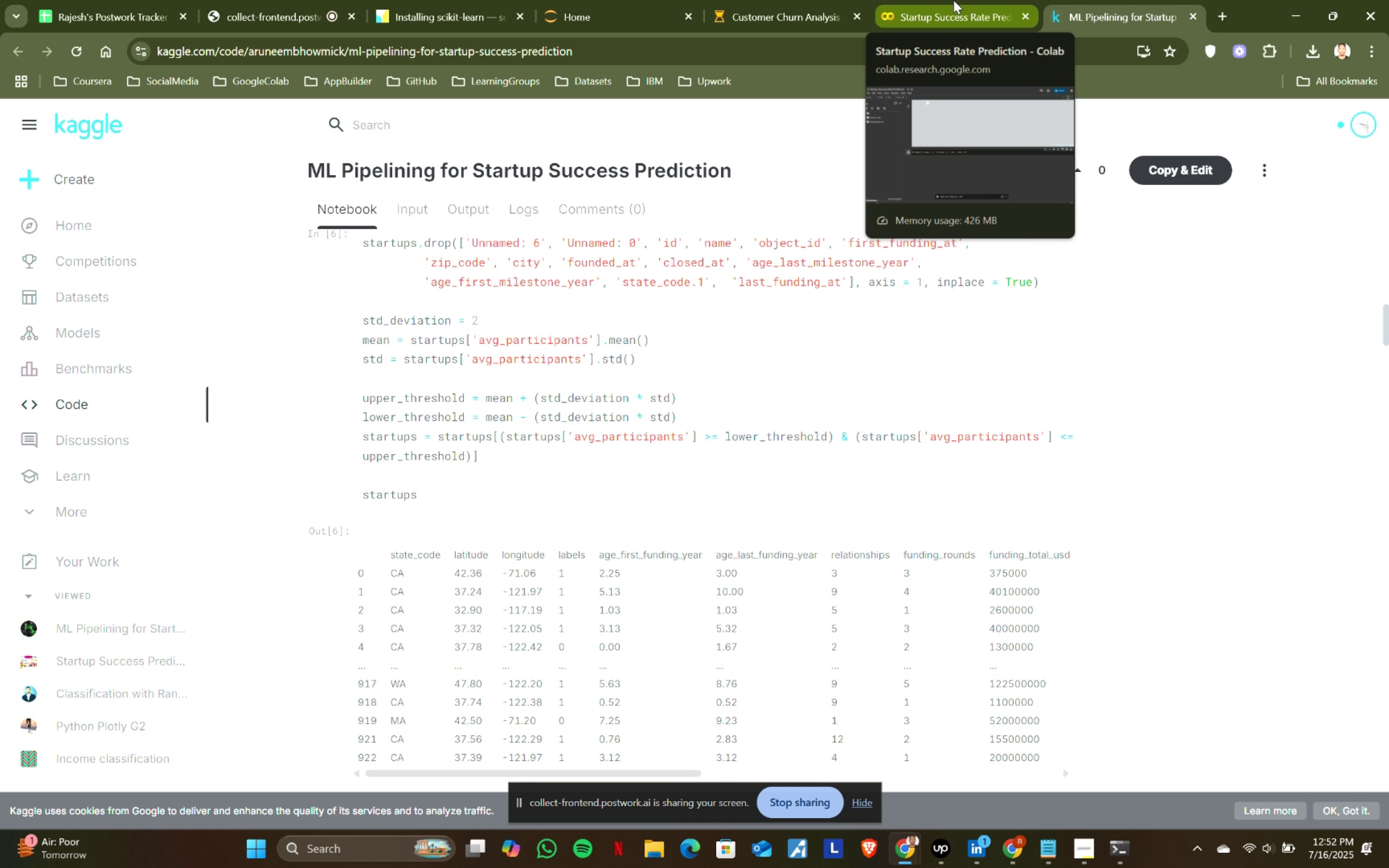 
left_click([953, 0])
 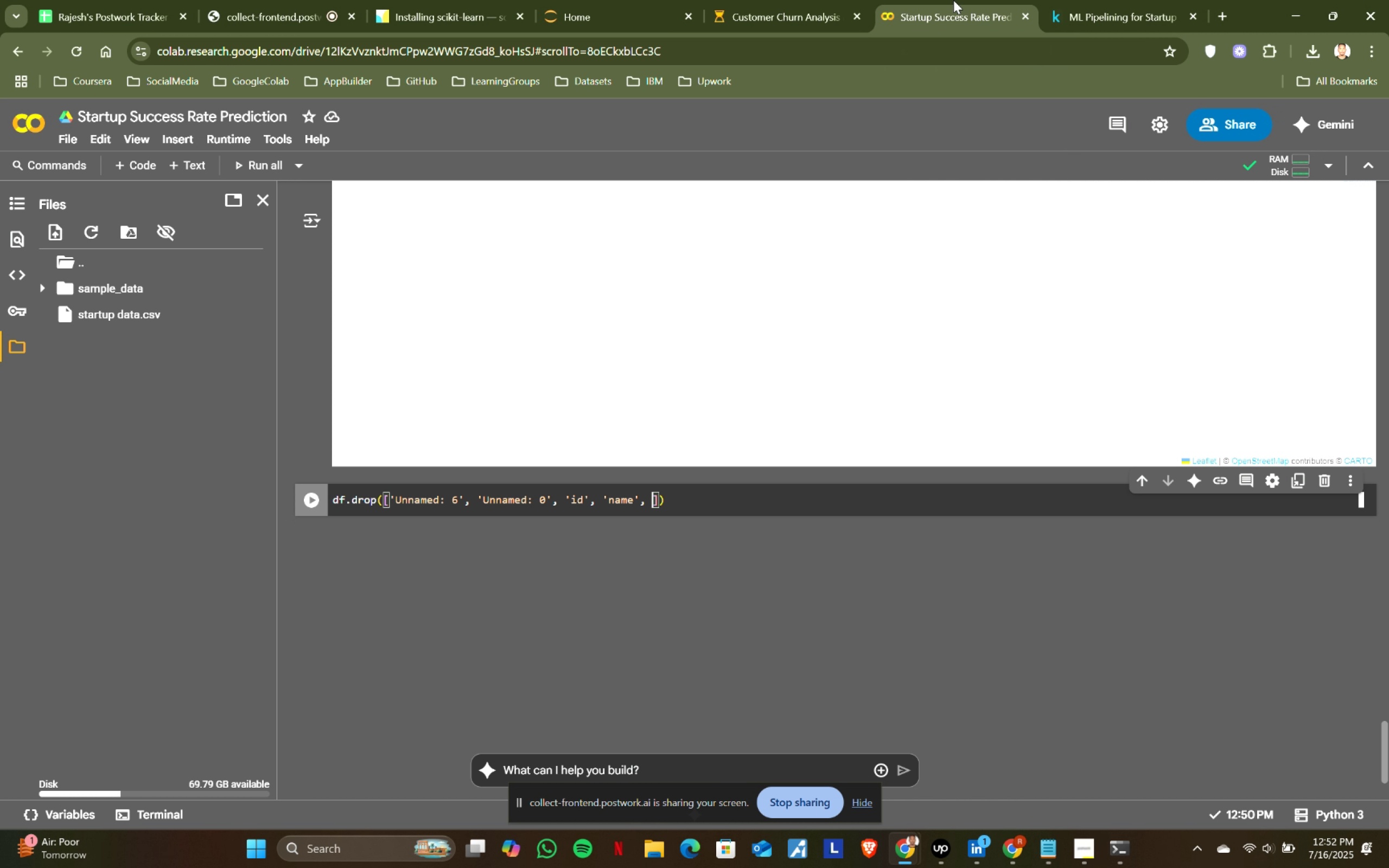 
type('object_id)
 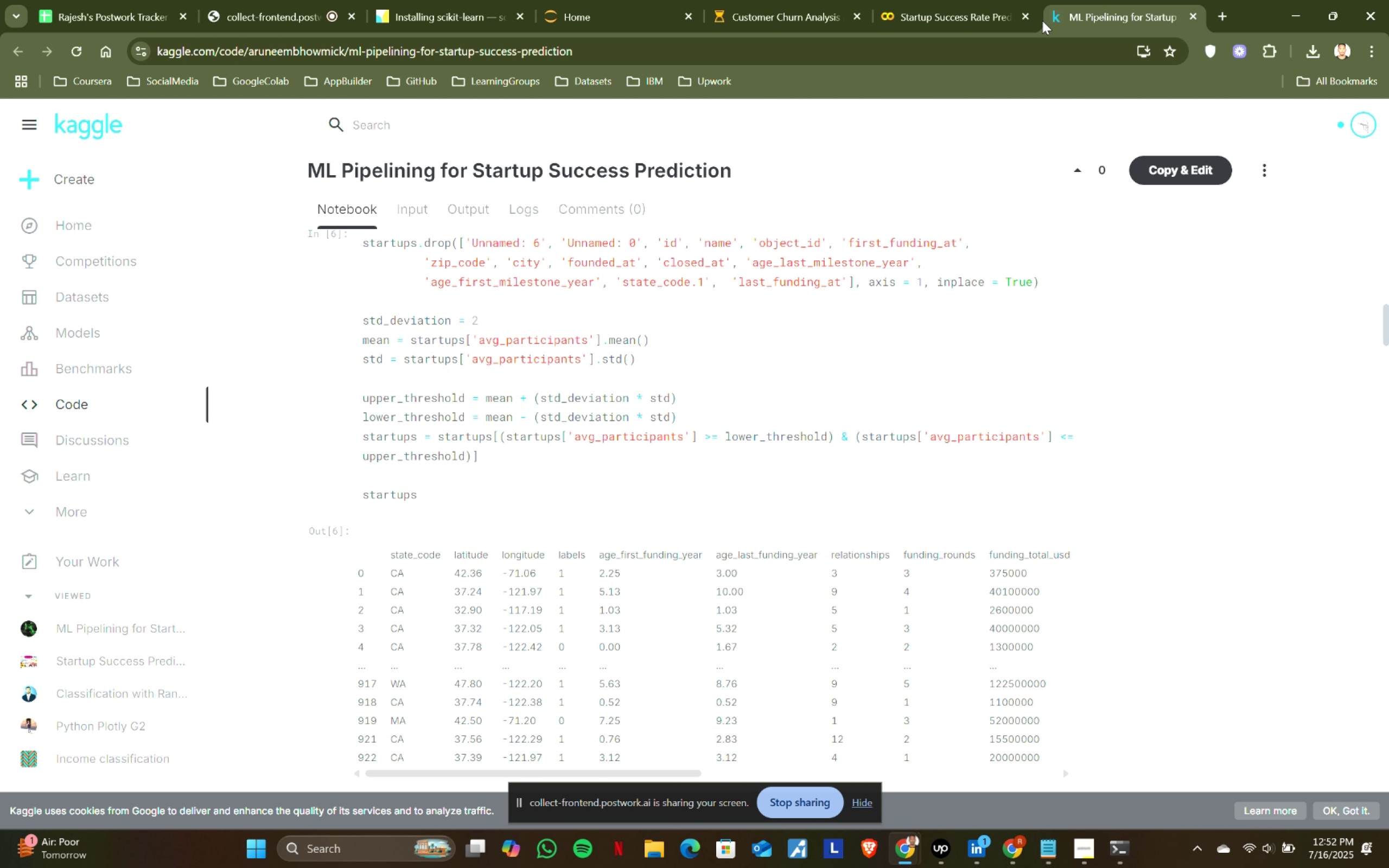 
 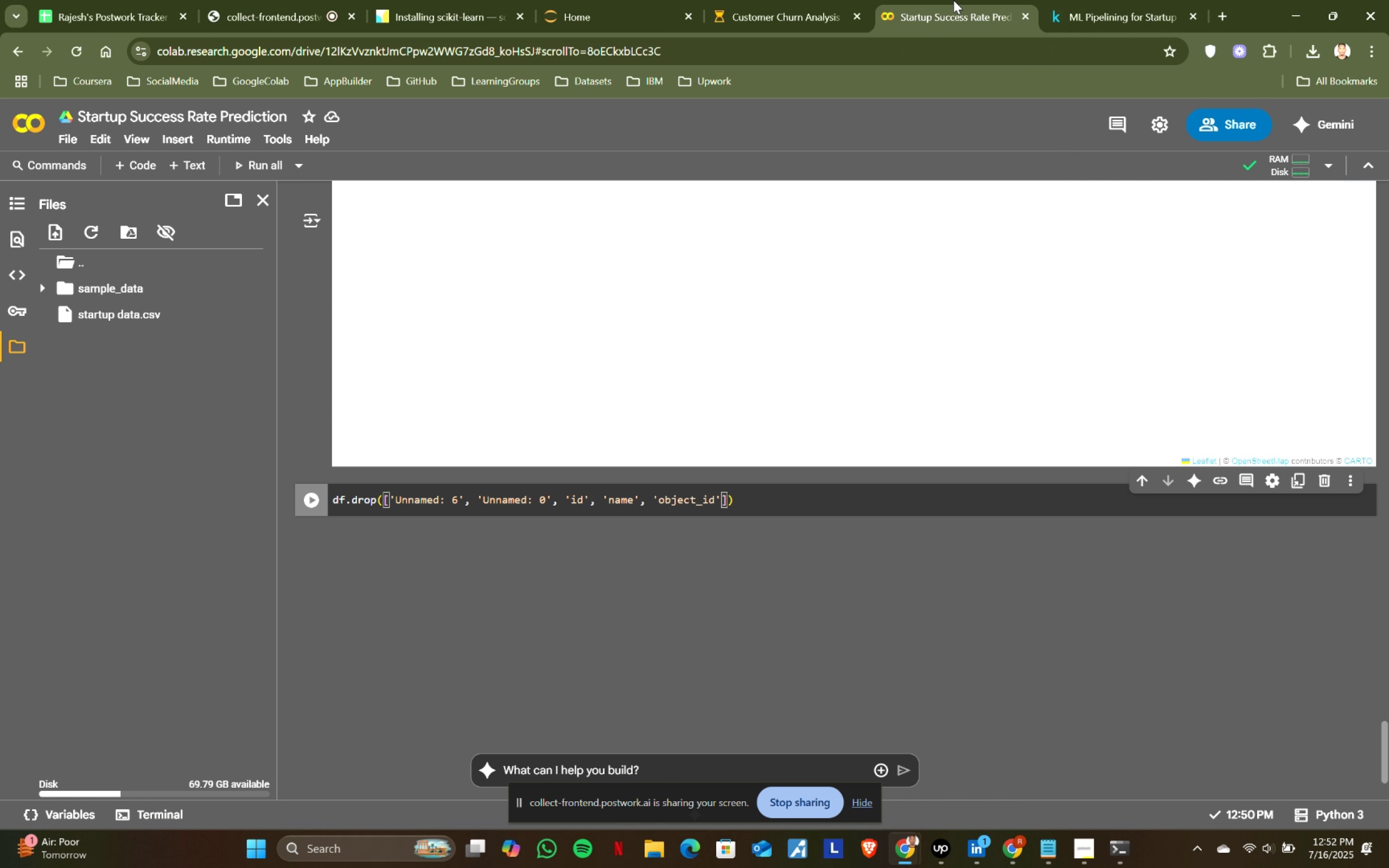 
key(ArrowRight)
 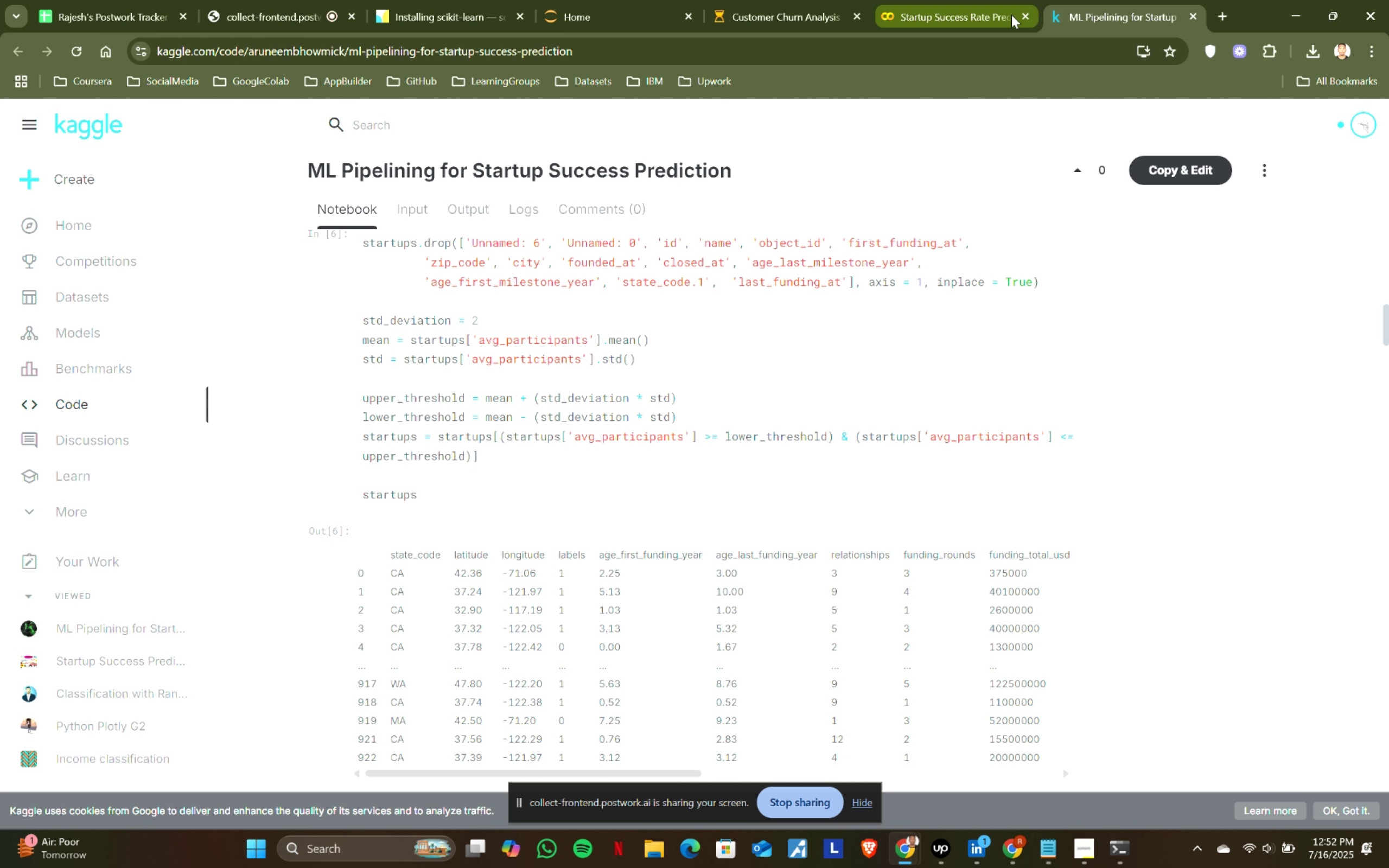 
key(Comma)
 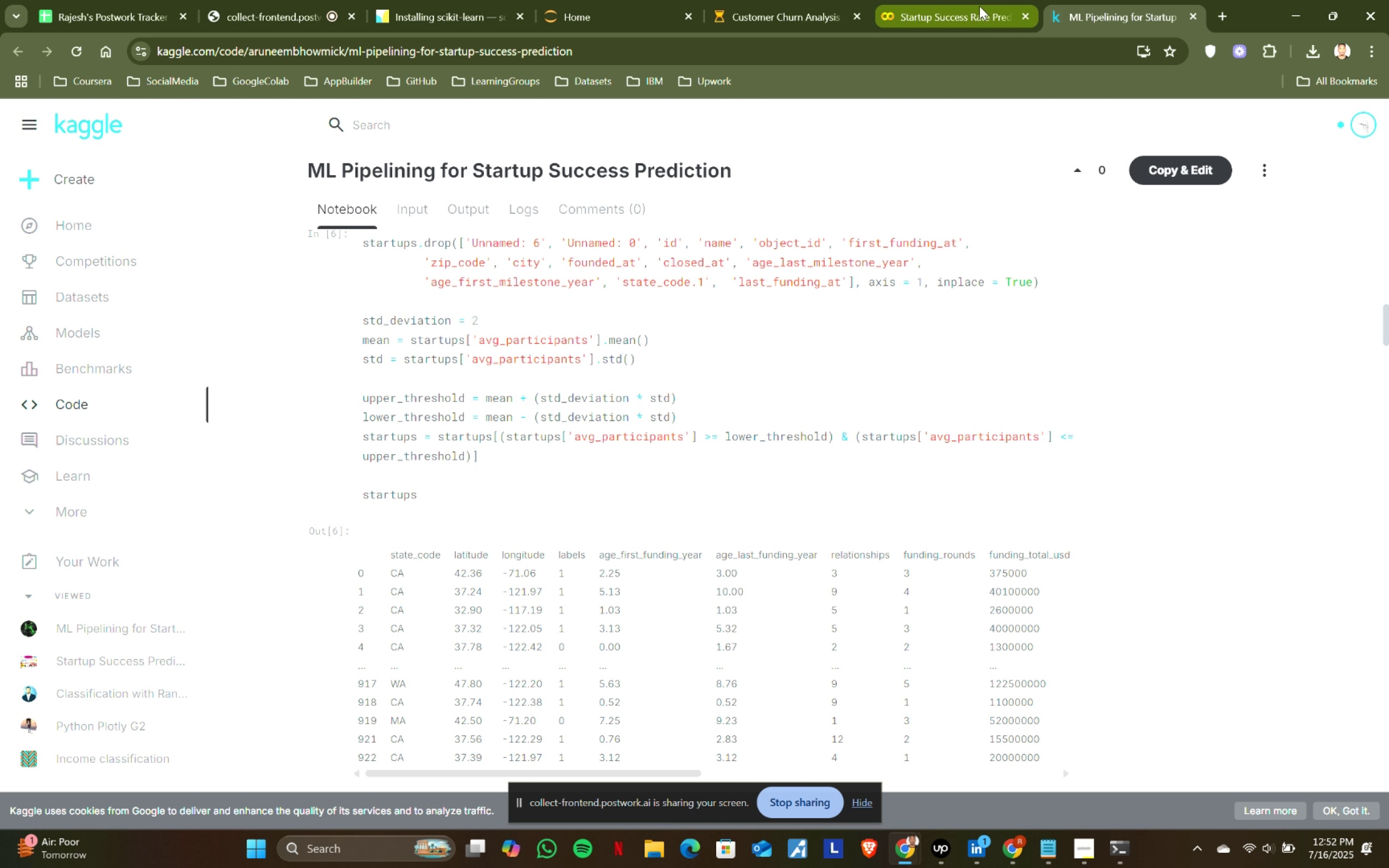 
key(Space)
 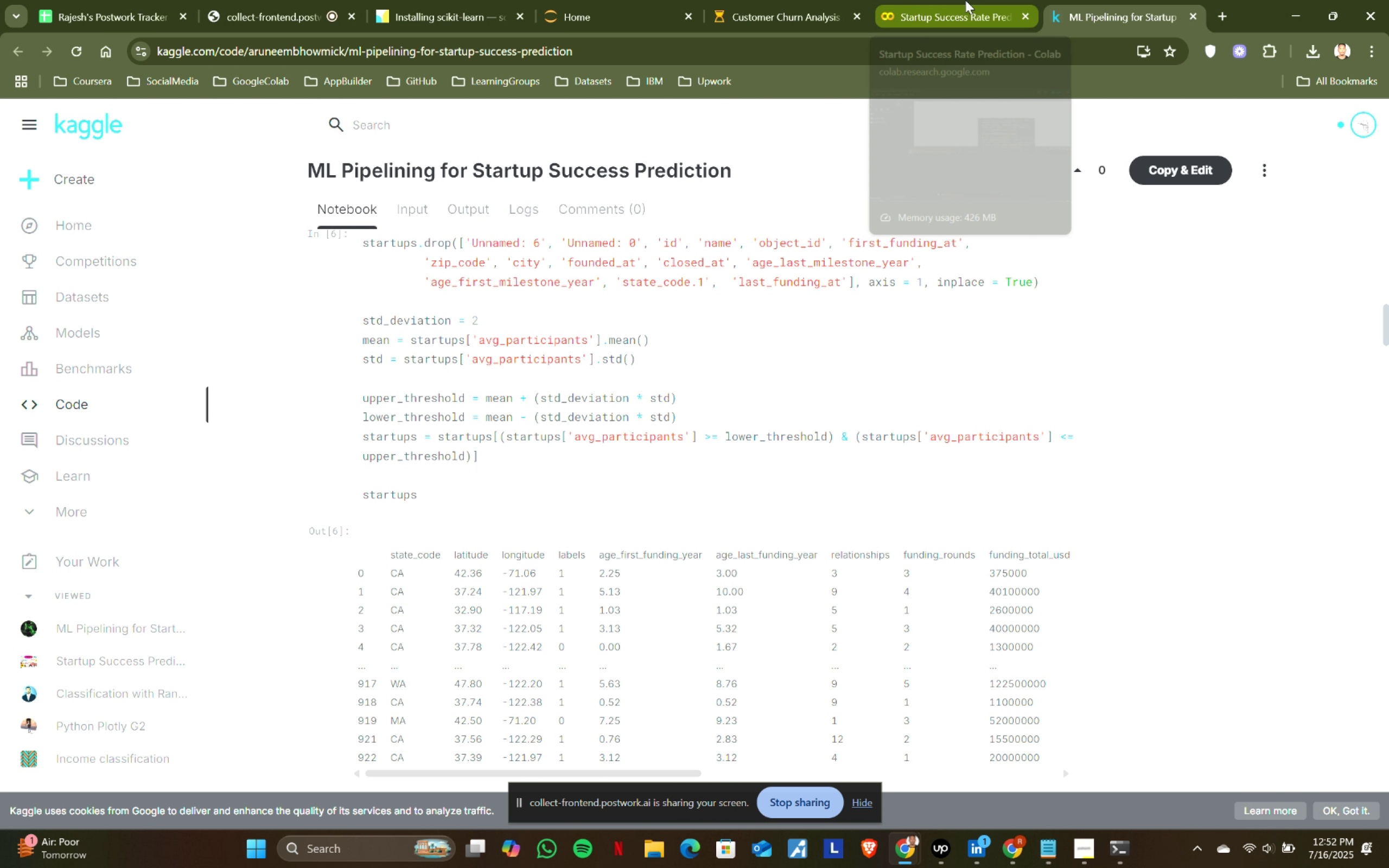 
left_click([1101, 0])
 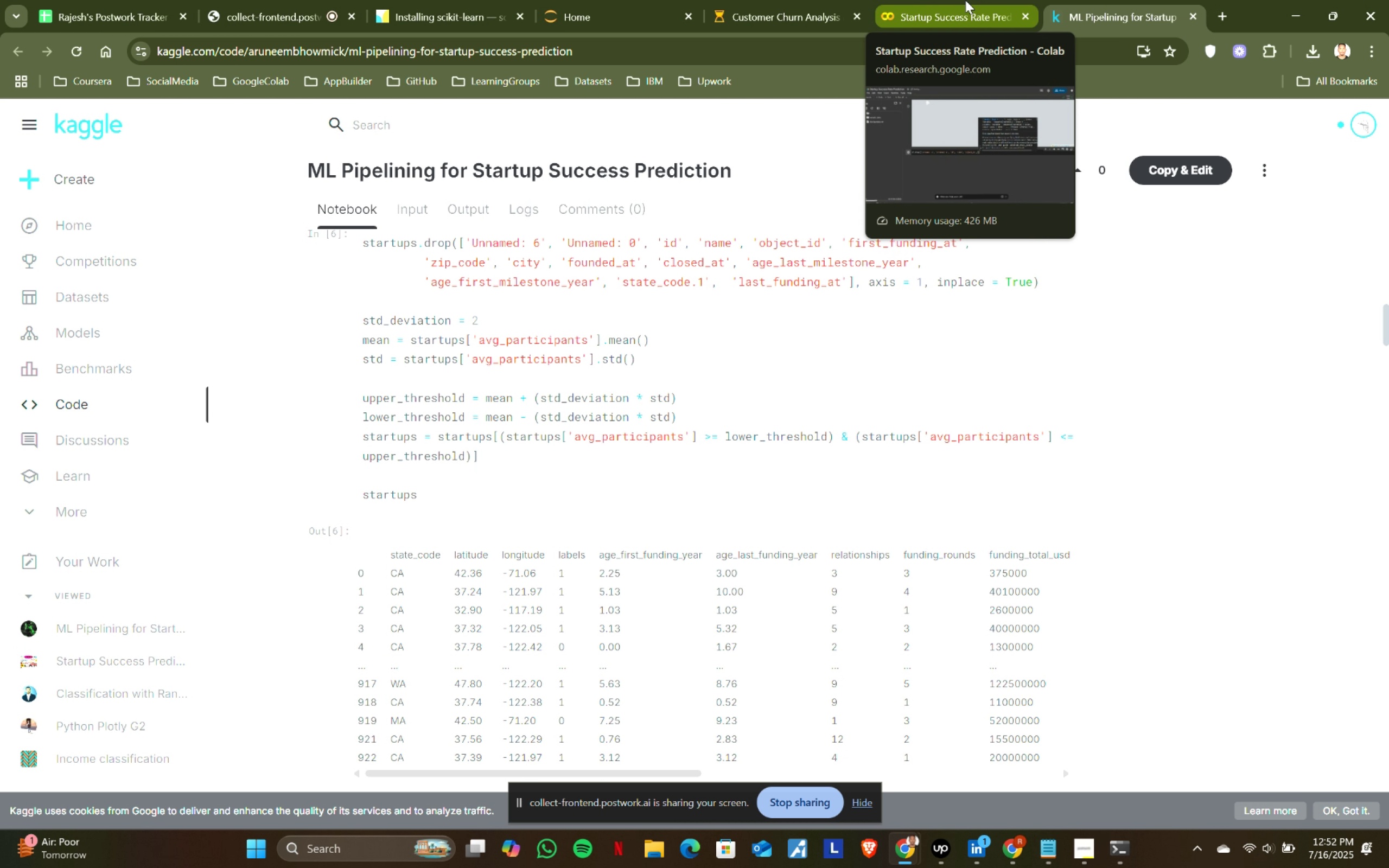 
left_click([965, 0])
 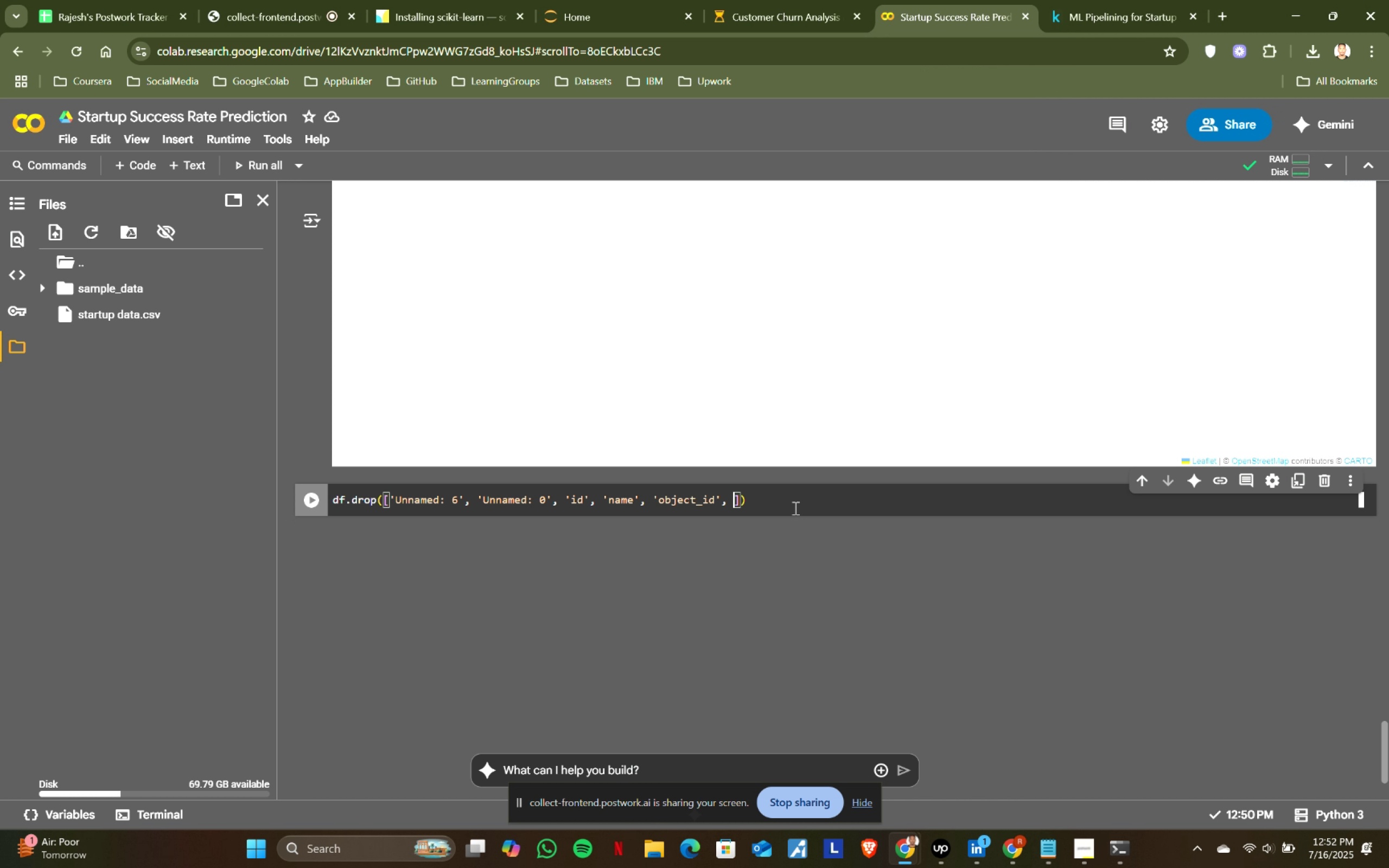 
type('first_funding_at)
 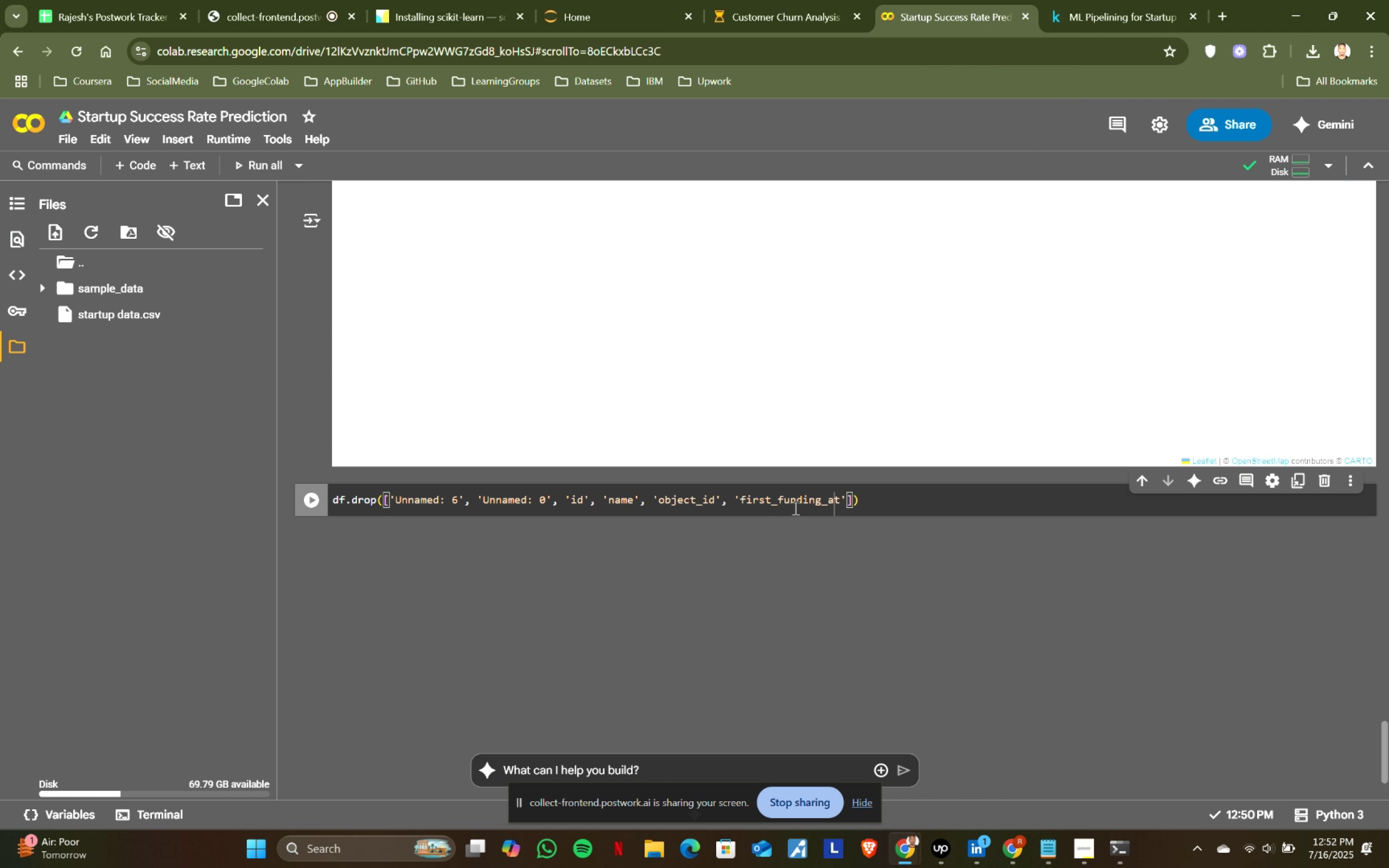 
key(ArrowRight)
 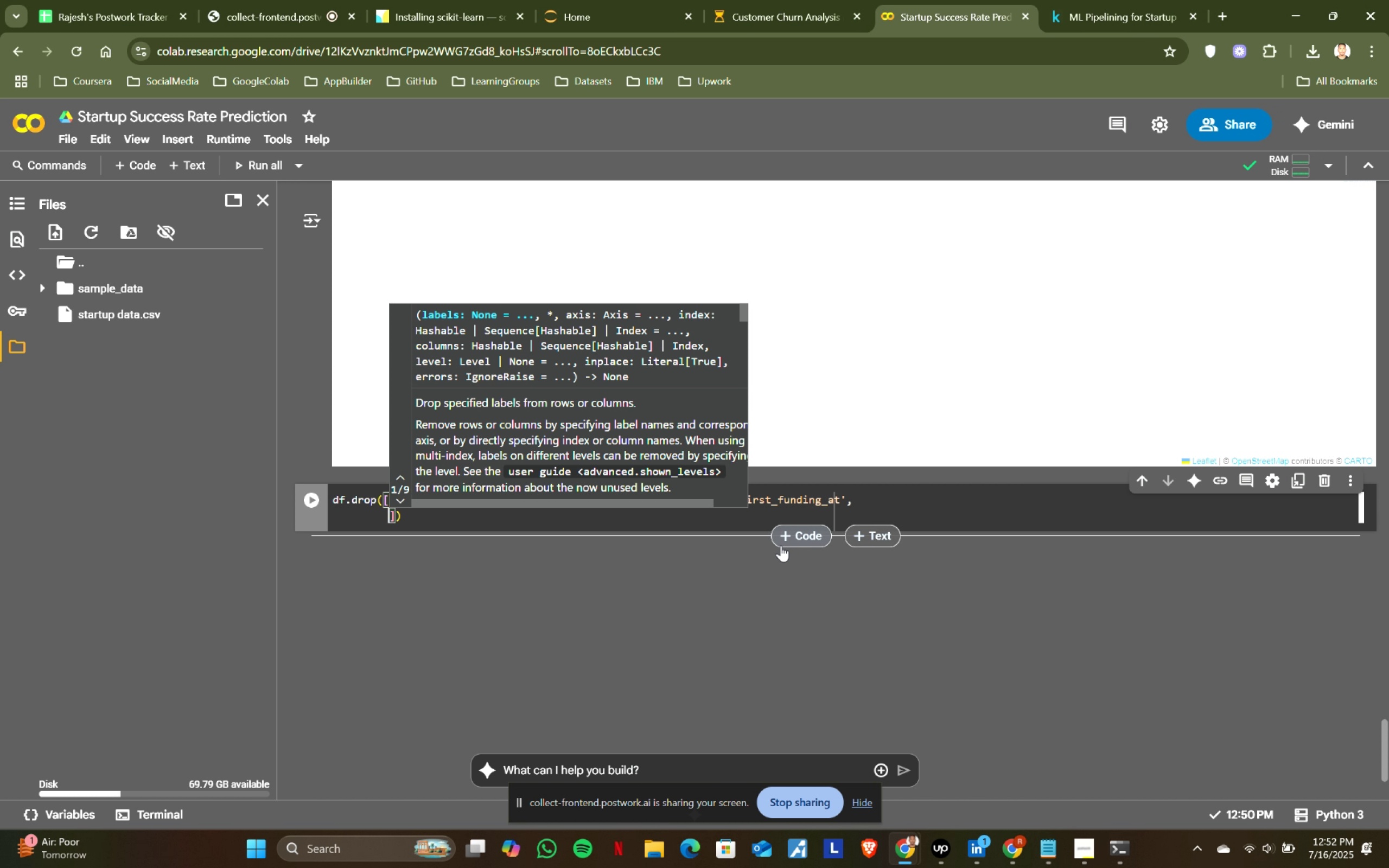 
key(Comma)
 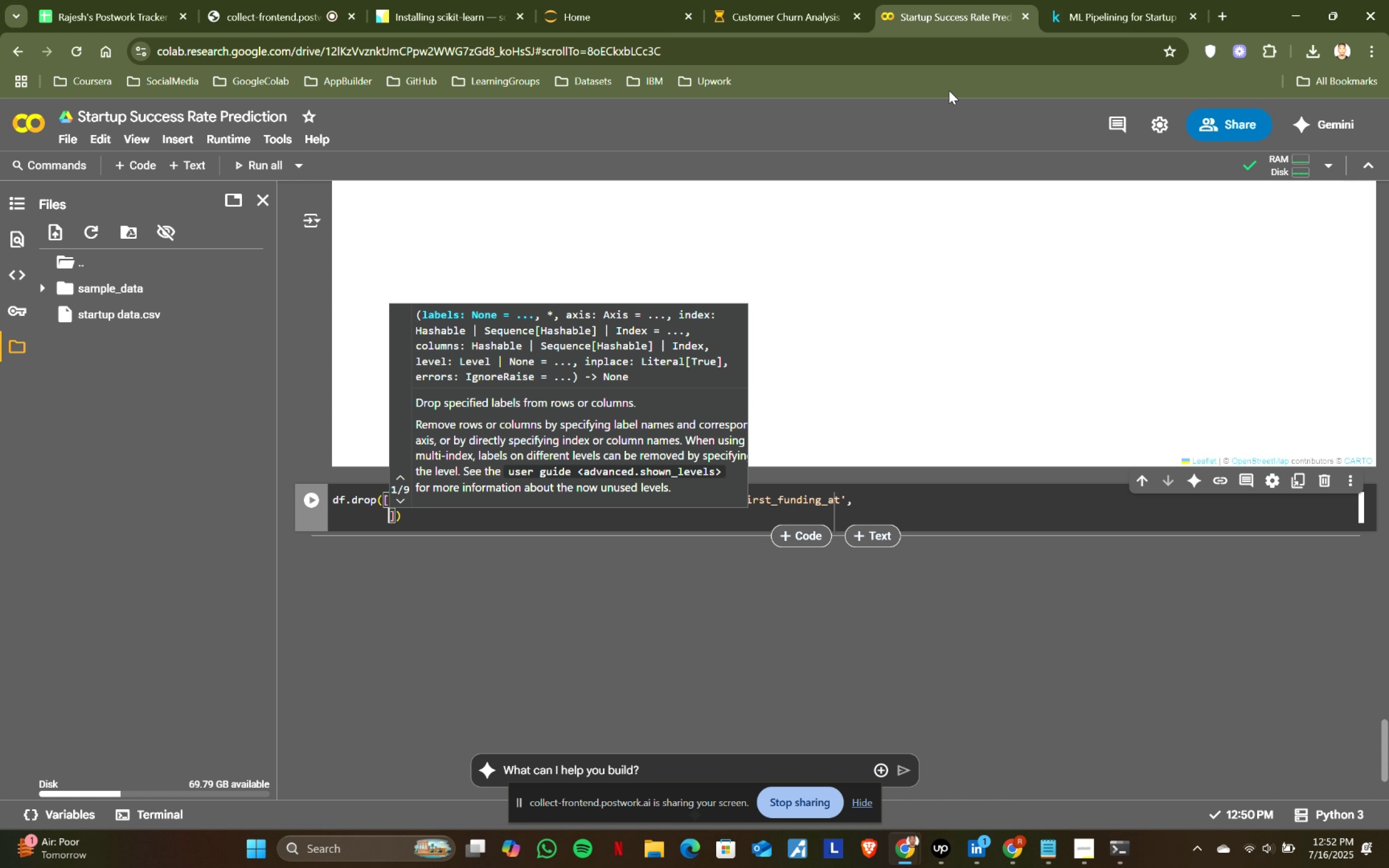 
key(Space)
 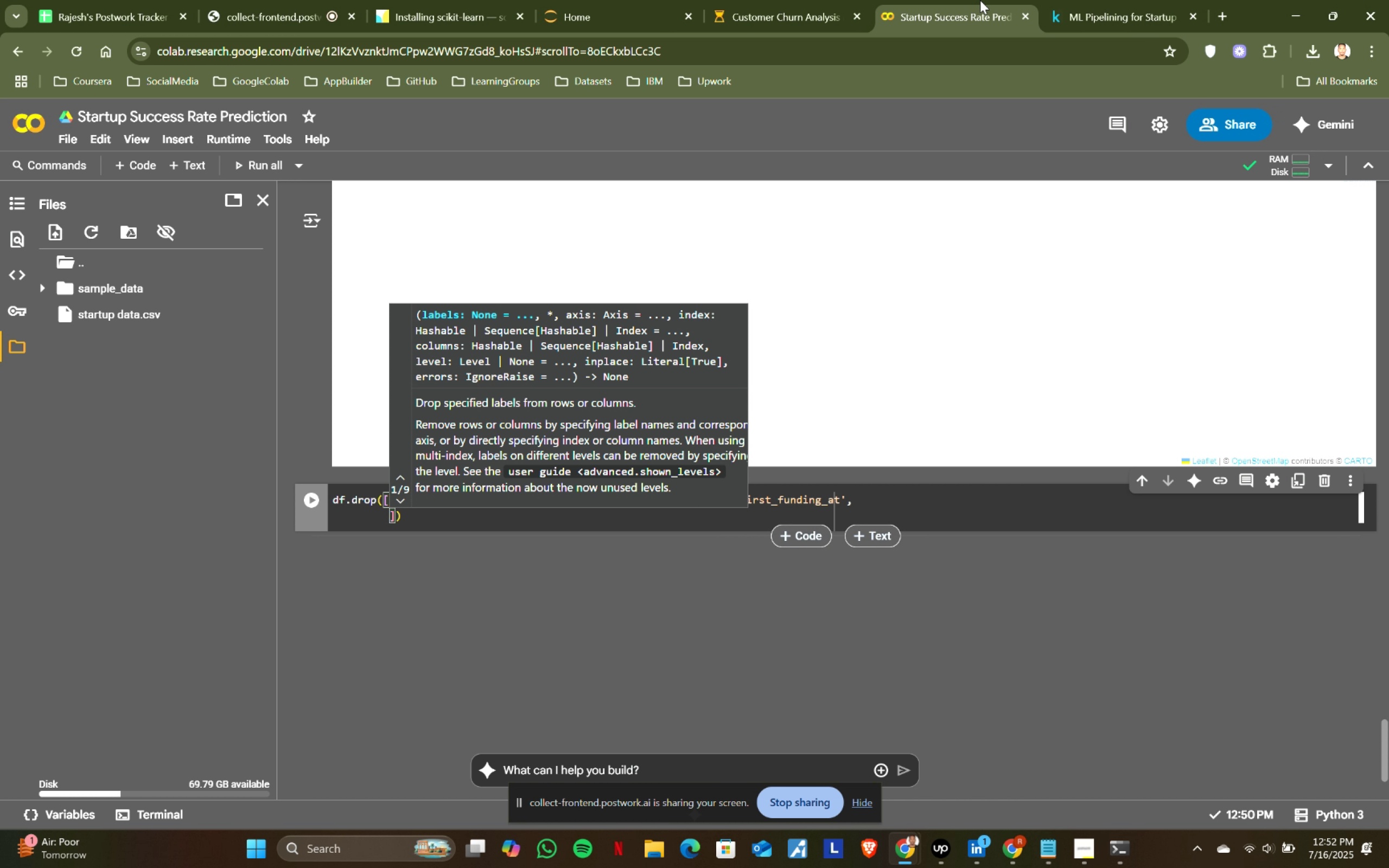 
key(Enter)
 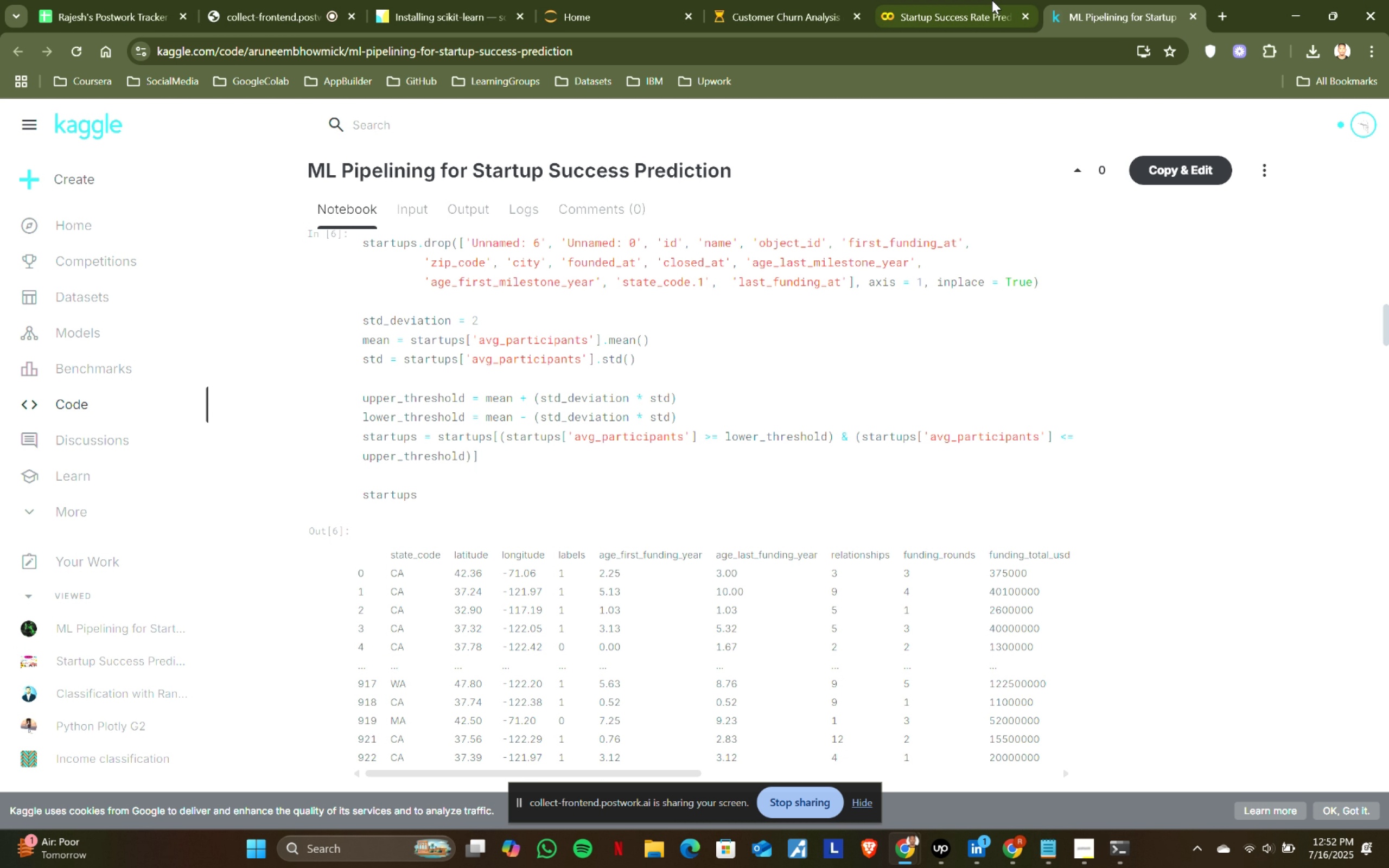 
left_click([1086, 0])
 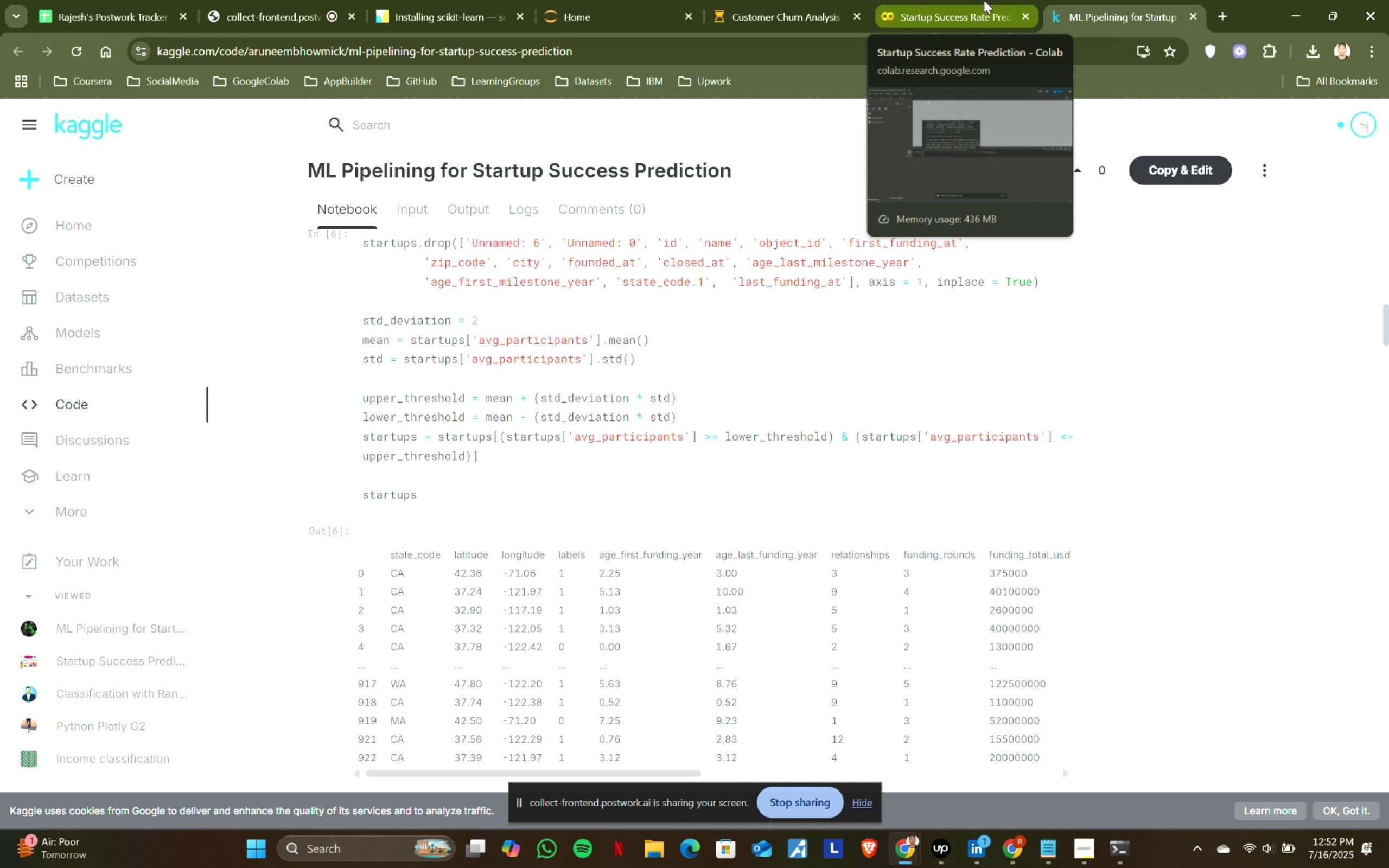 
left_click([984, 0])
 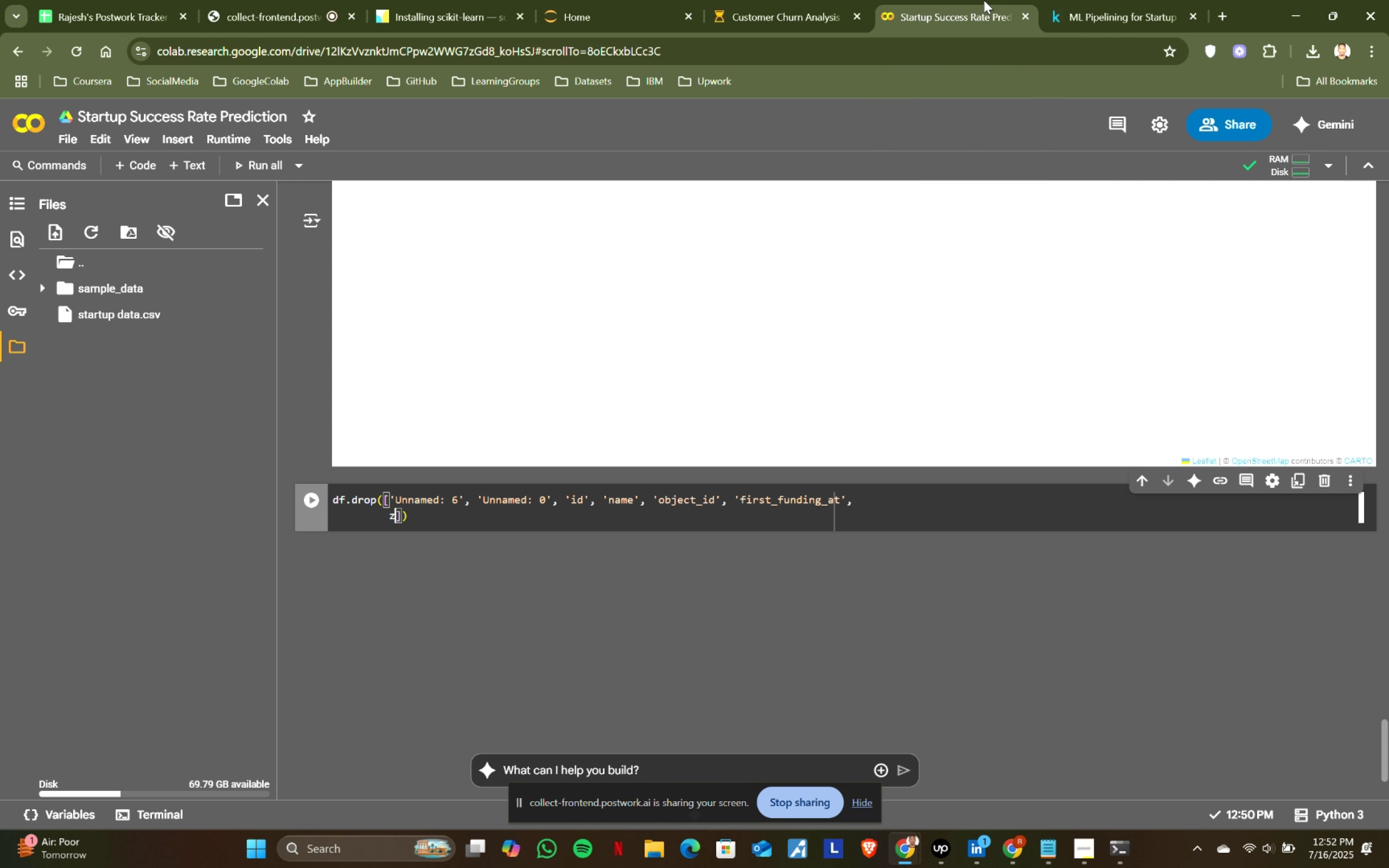 
type(zip)
key(Backspace)
key(Backspace)
key(Backspace)
type('zip_code)
 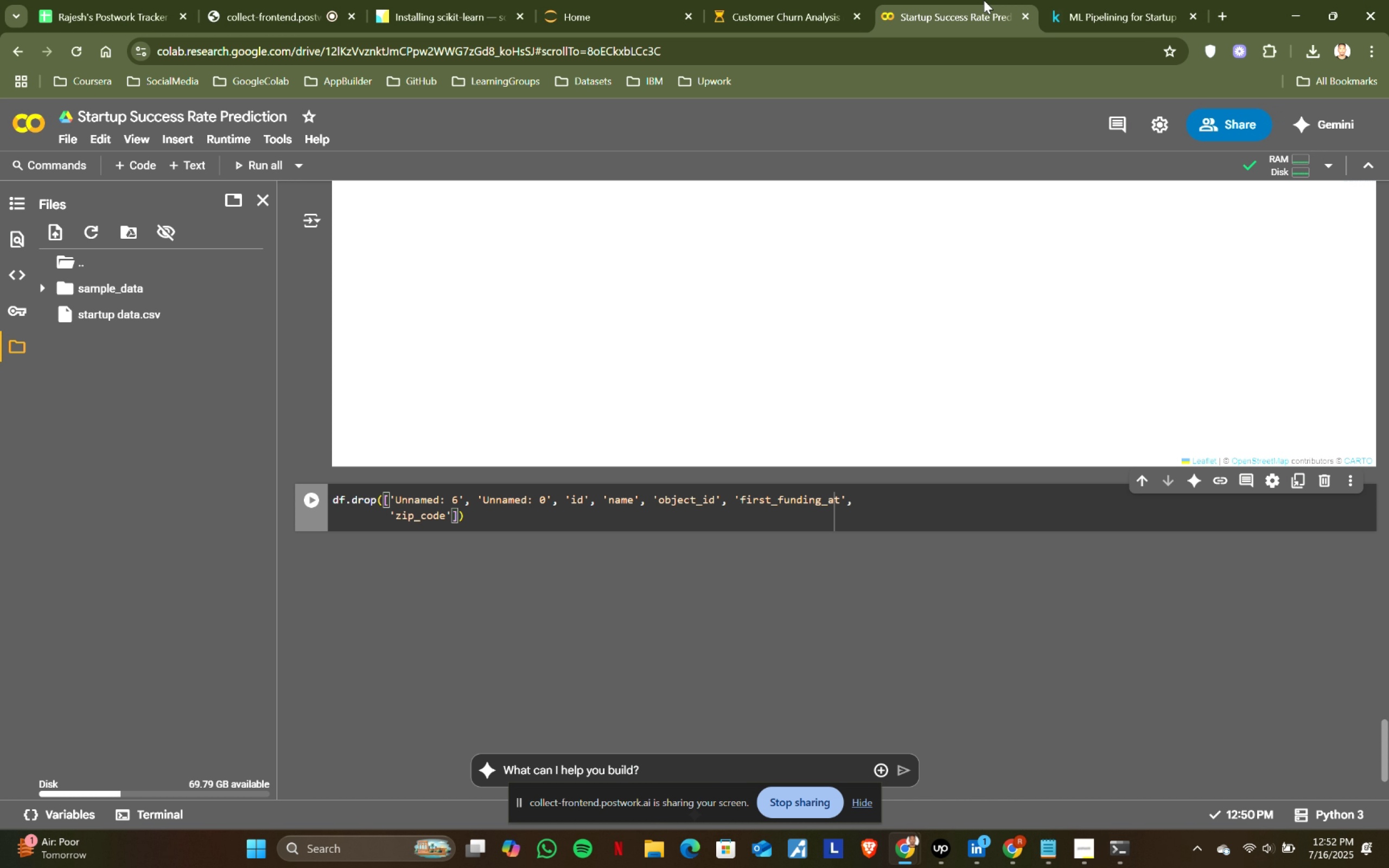 
 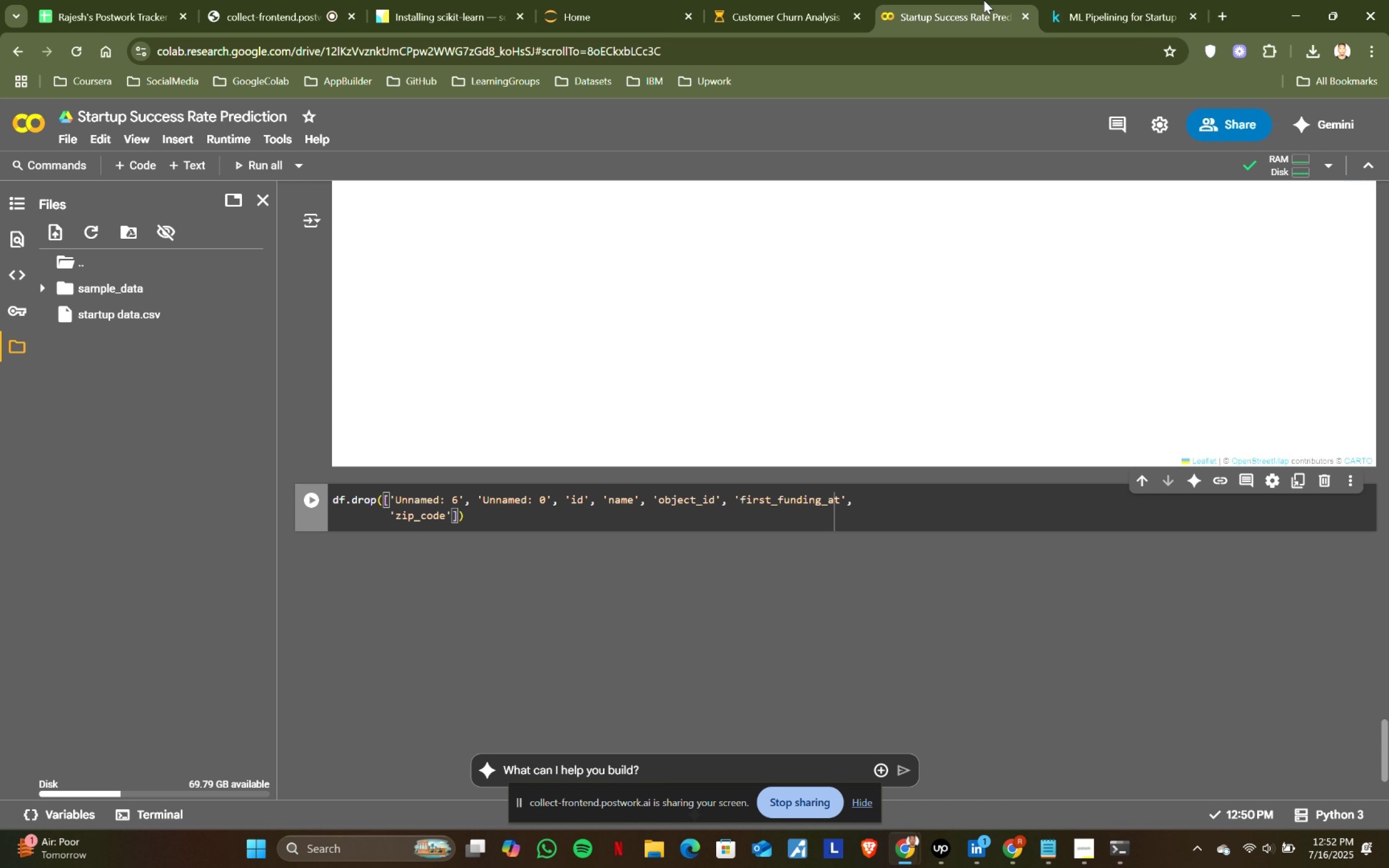 
key(ArrowRight)
 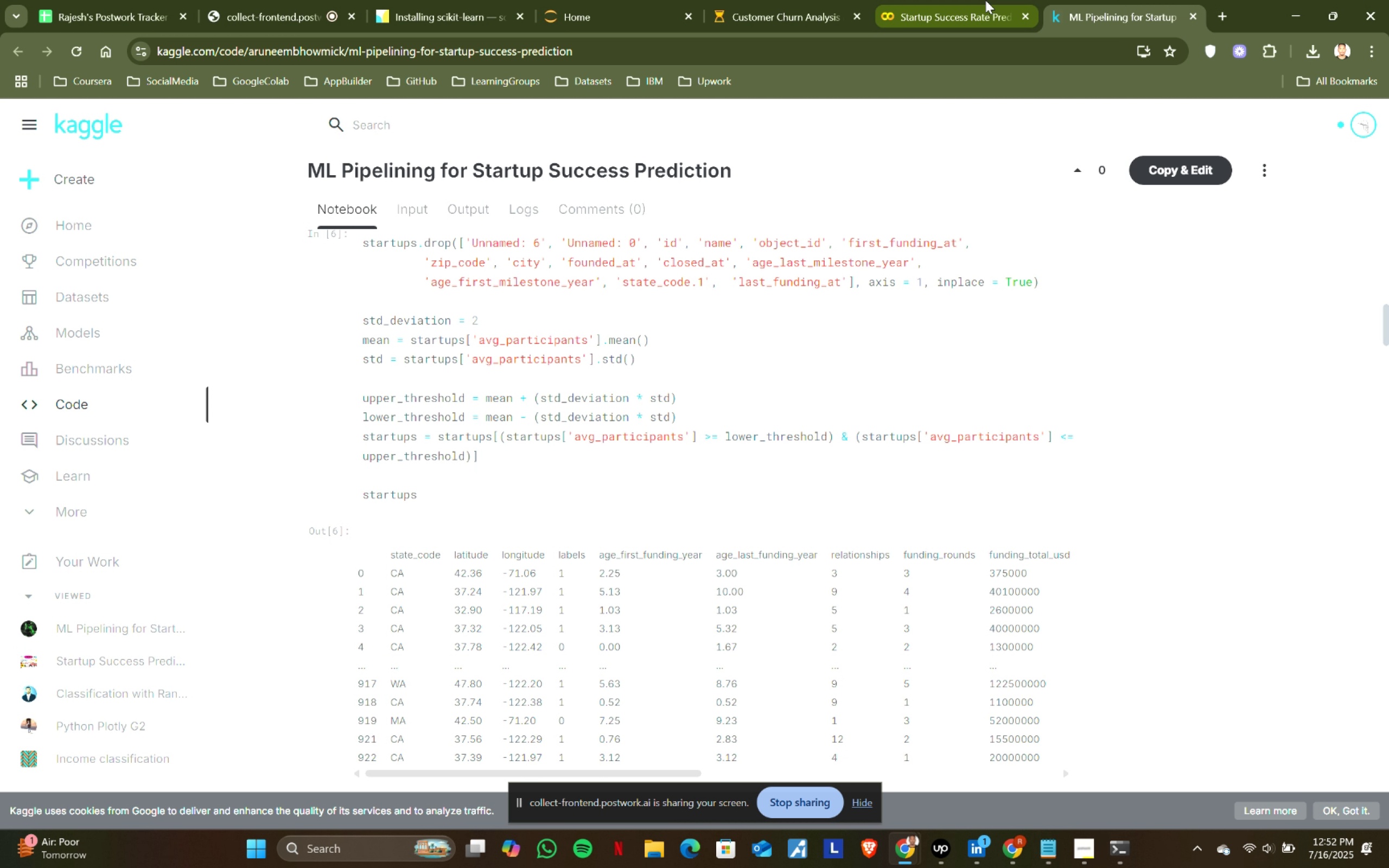 
key(Comma)
 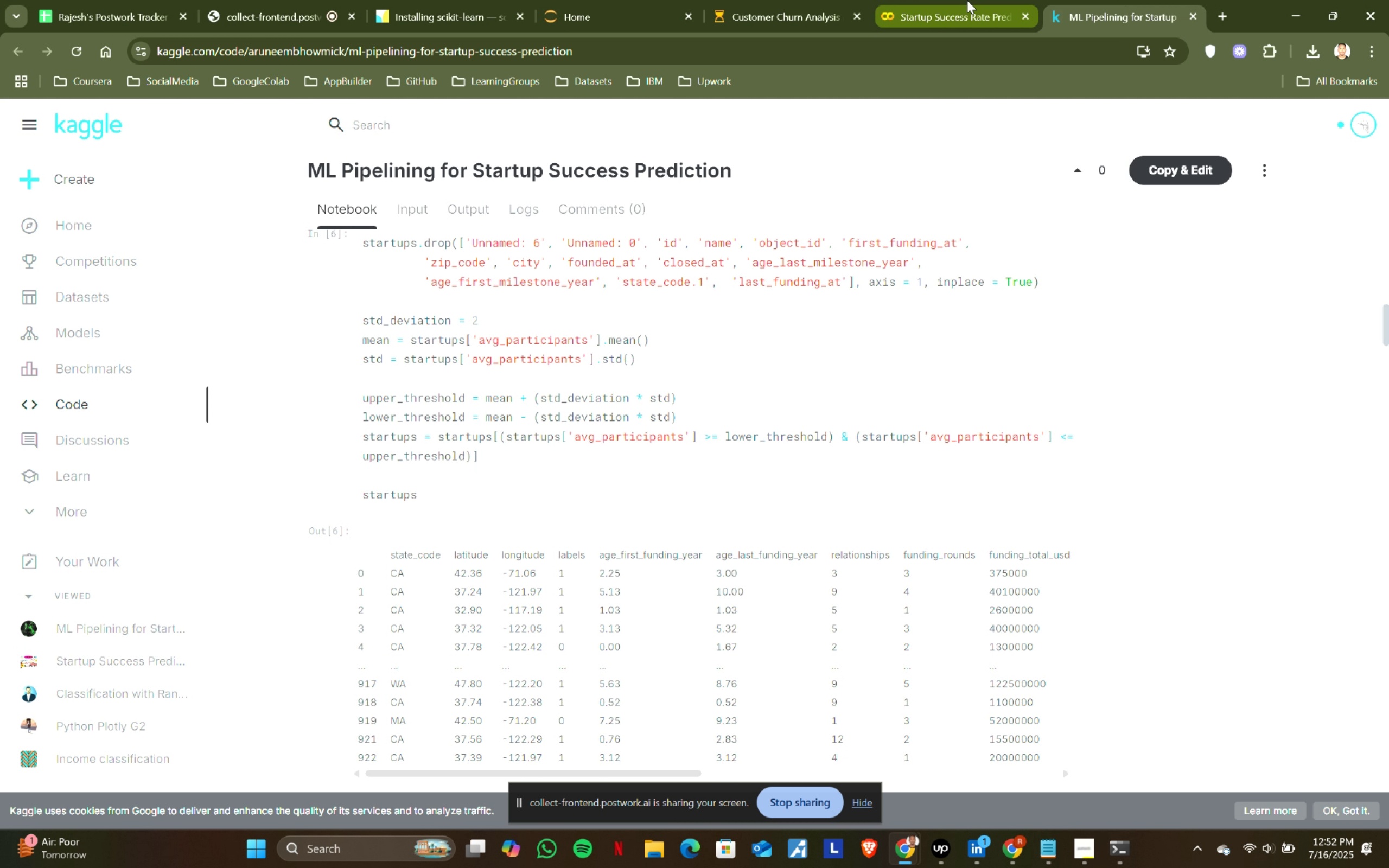 
key(Space)
 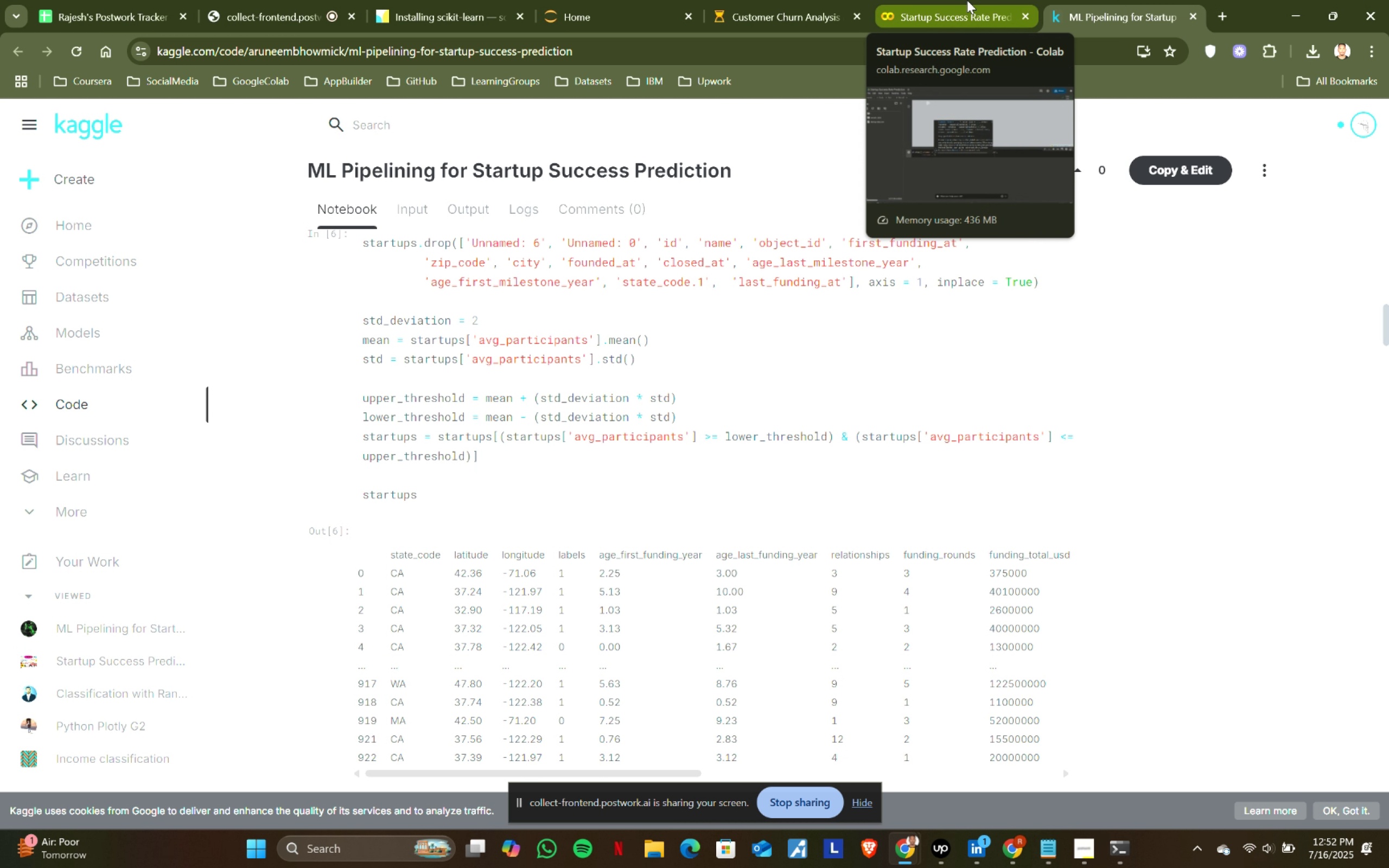 
left_click([1120, 1])
 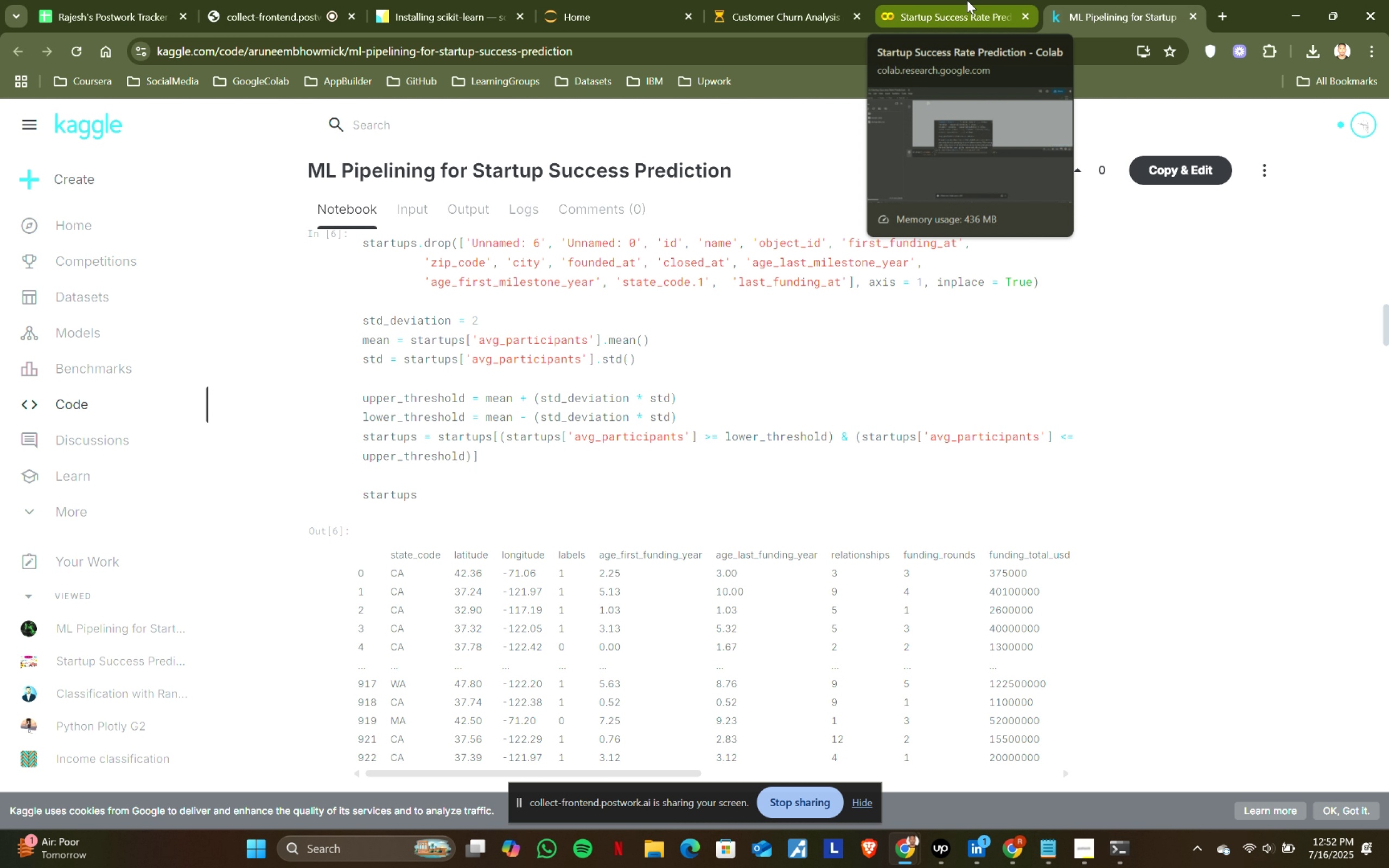 
left_click([967, 0])
 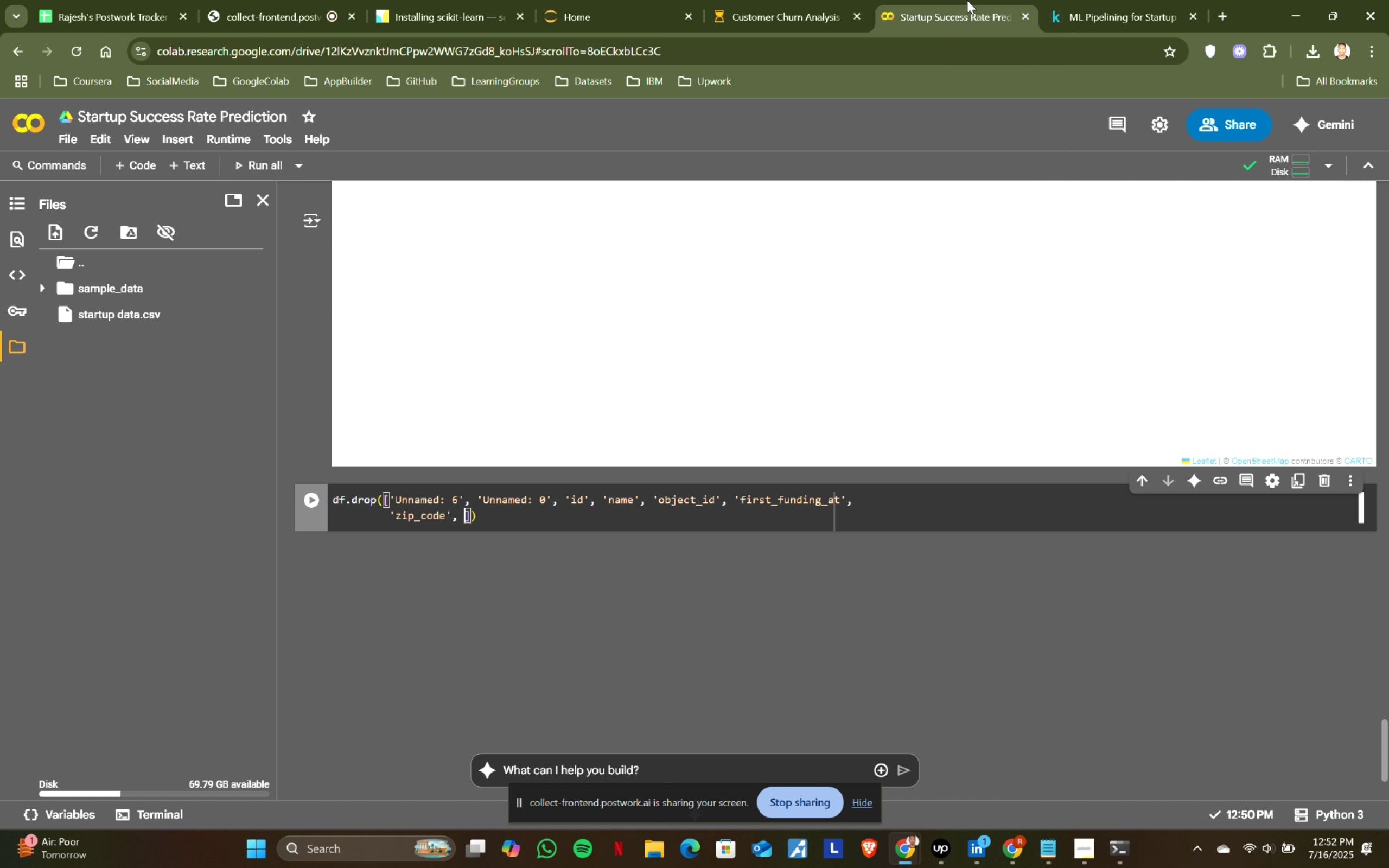 
type('city)
 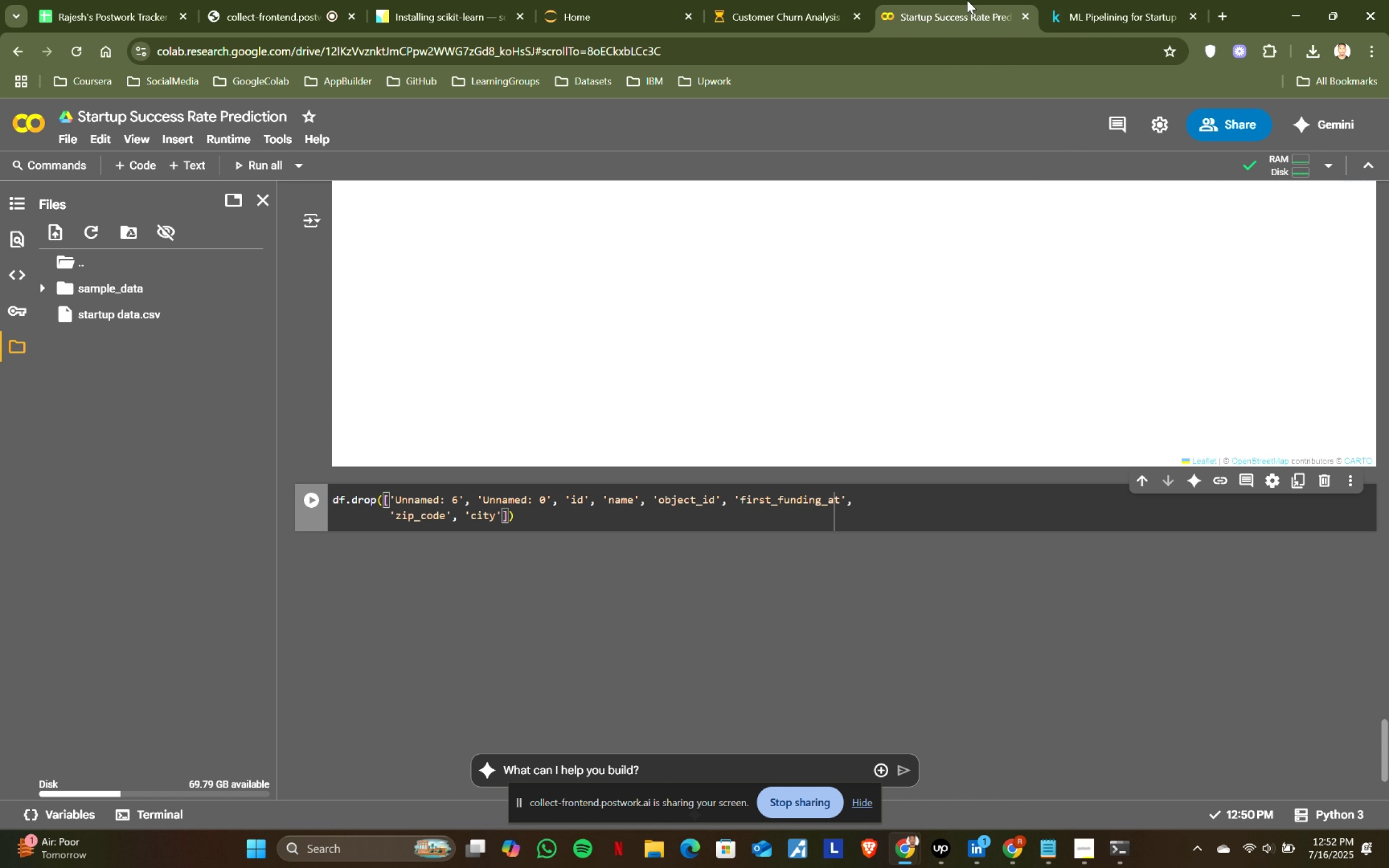 
key(ArrowRight)
 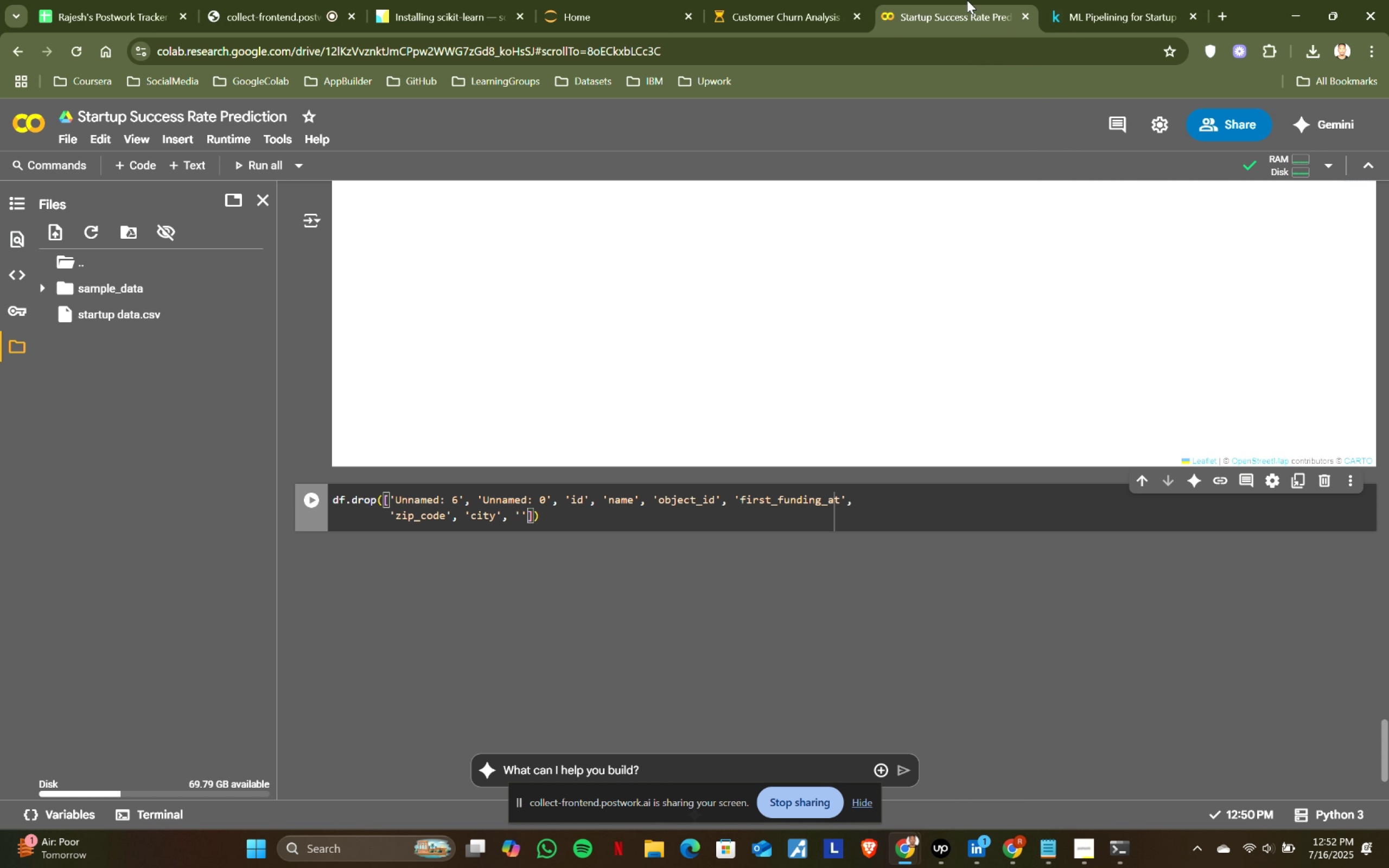 
key(Comma)
 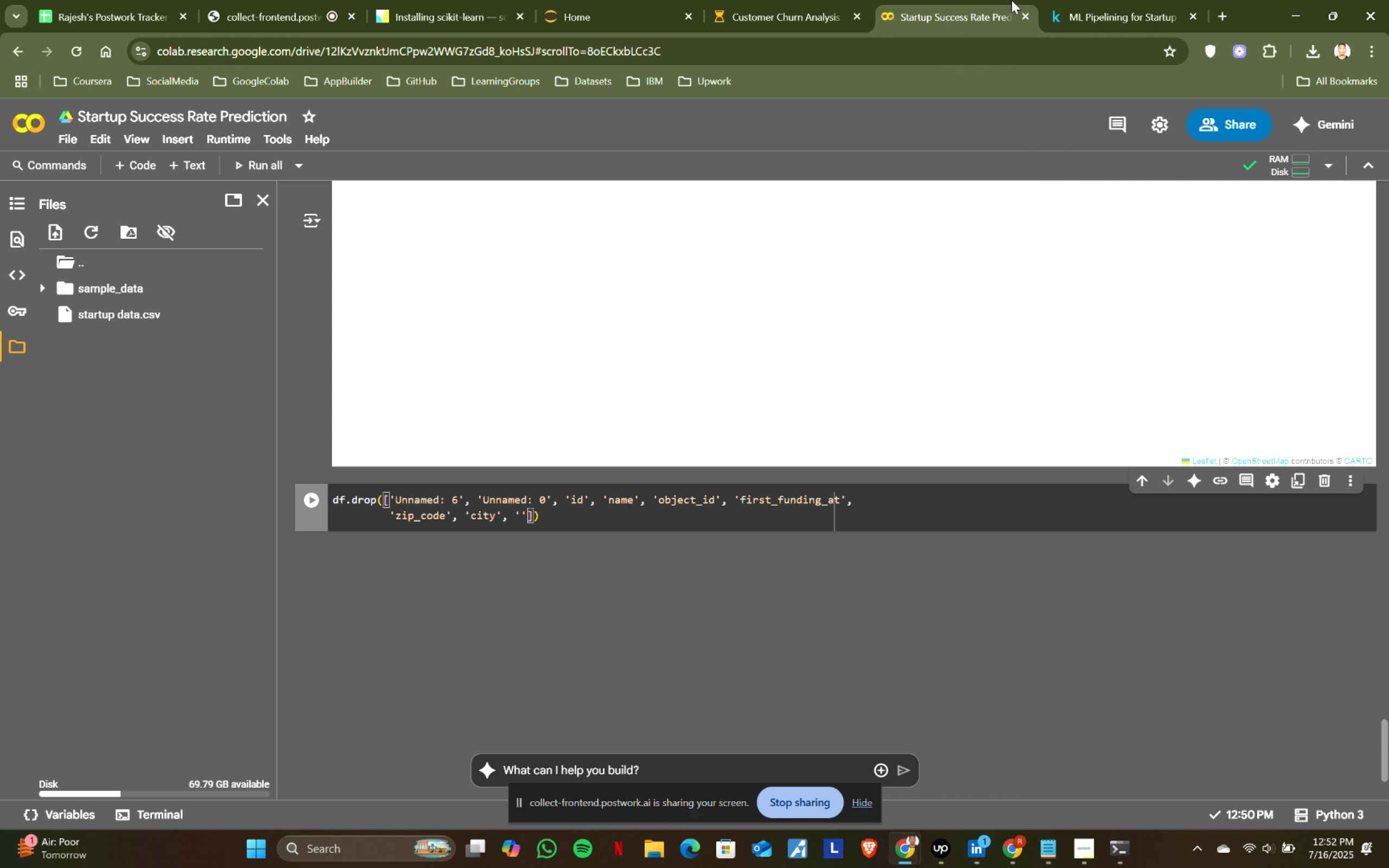 
key(Space)
 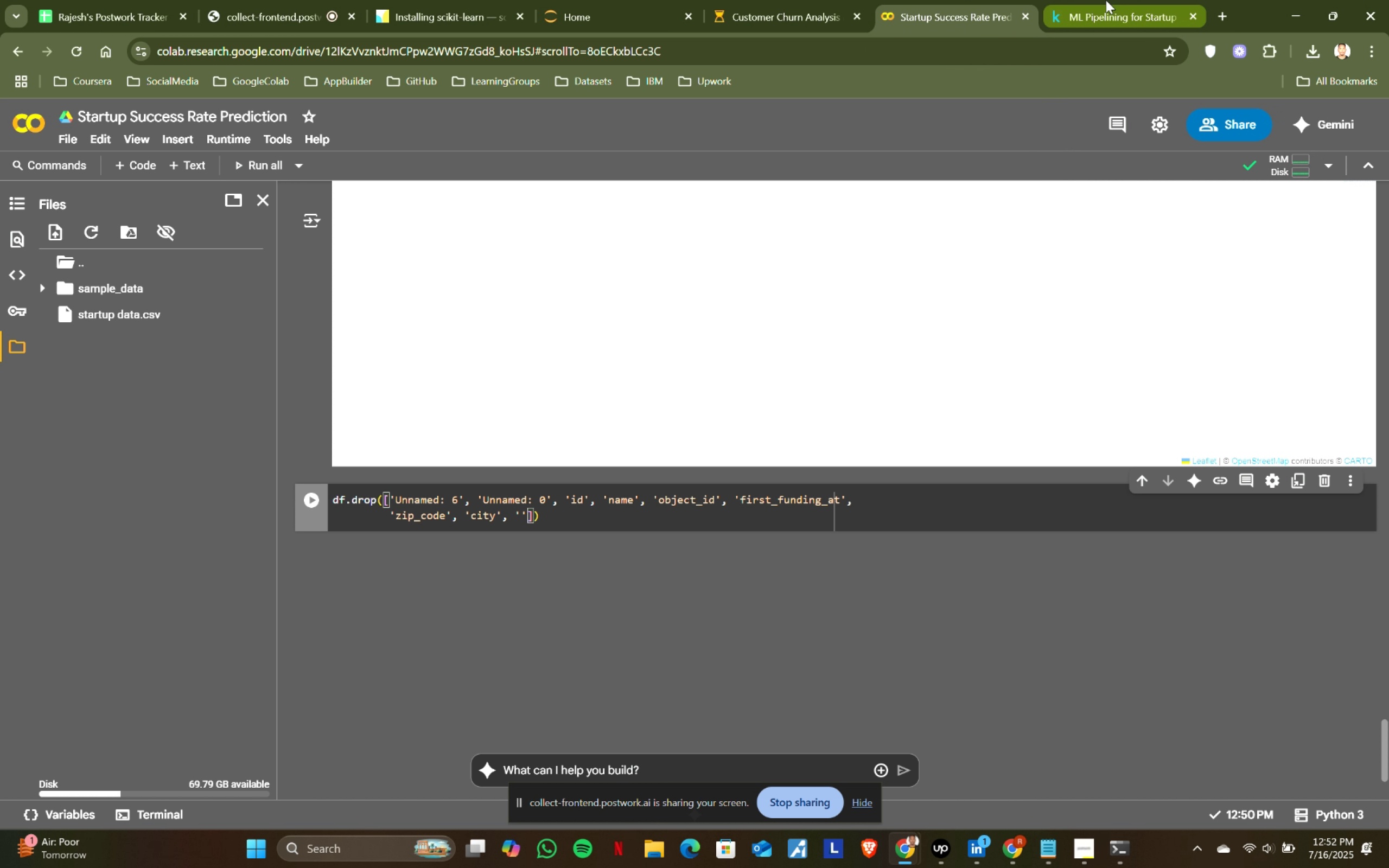 
key(Quote)
 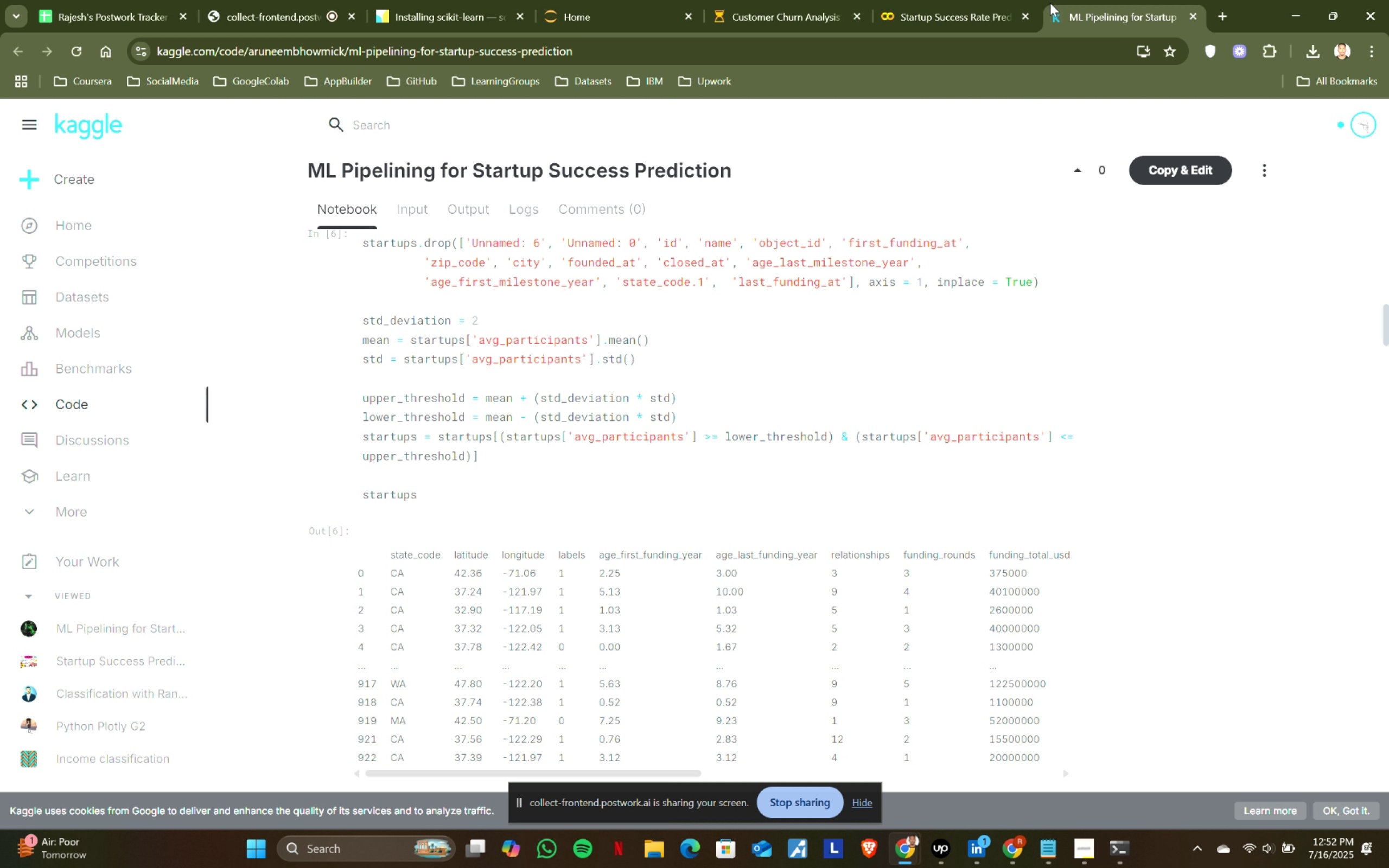 
left_click([1106, 0])
 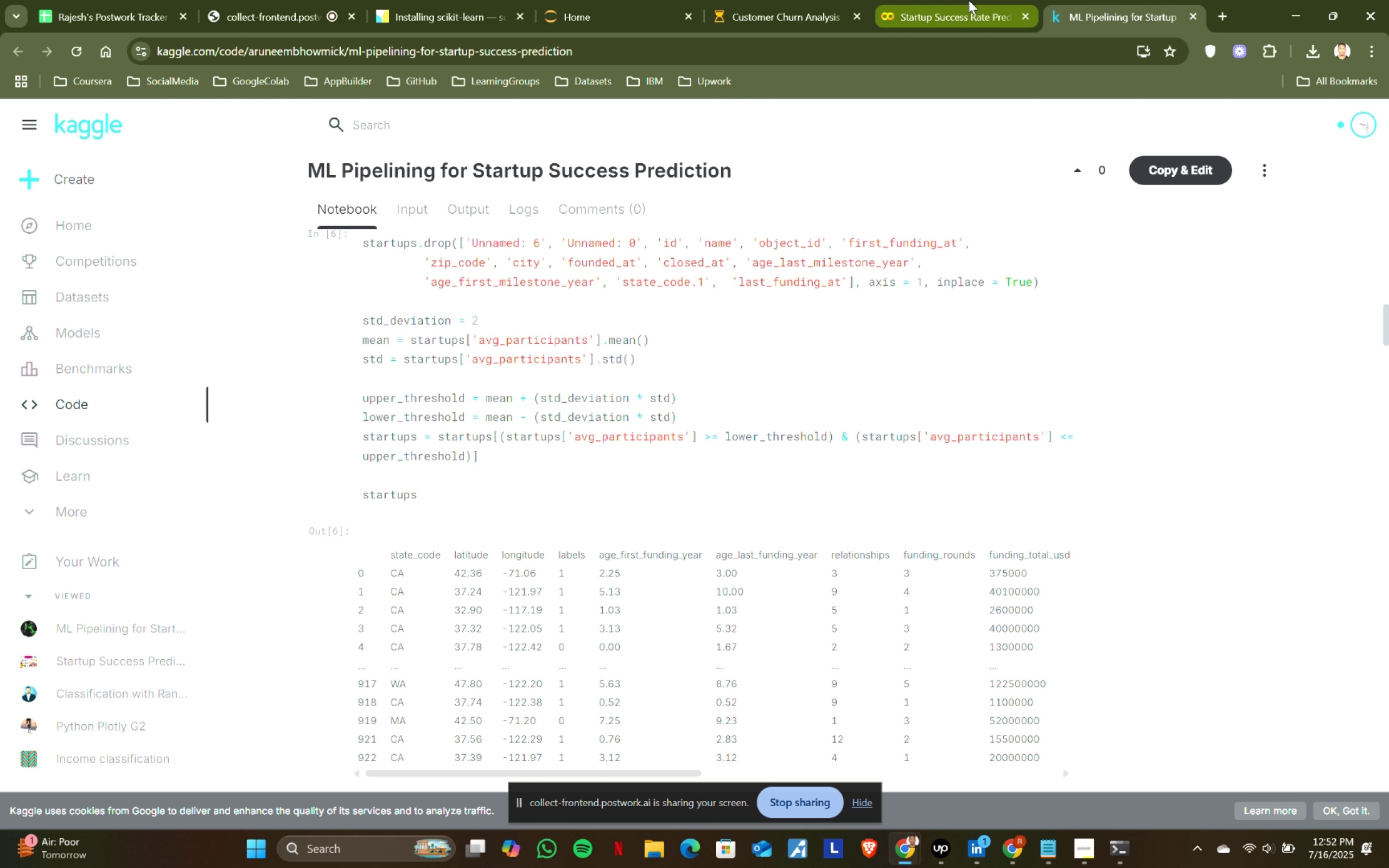 
left_click([967, 0])
 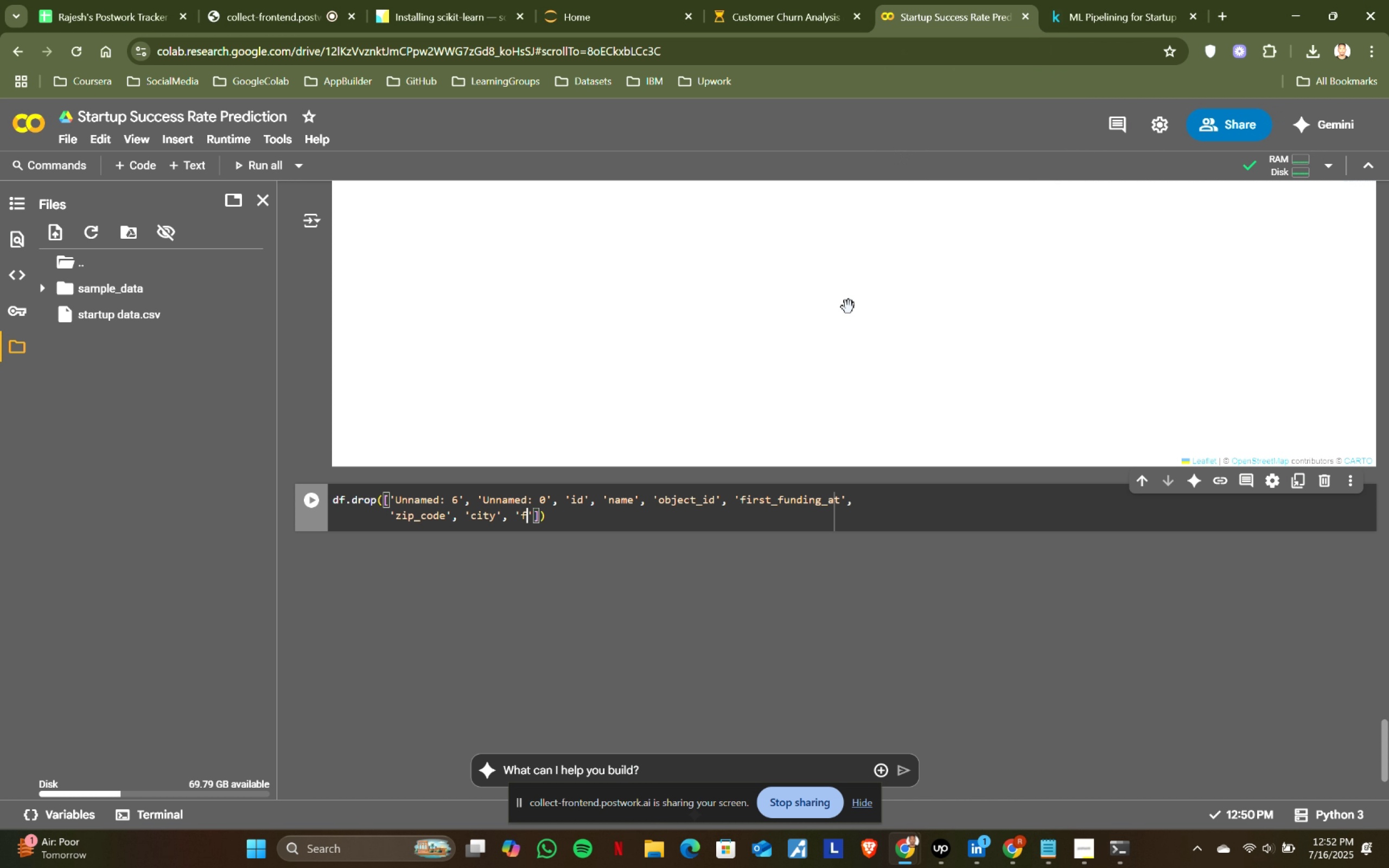 
type(founded_at)
 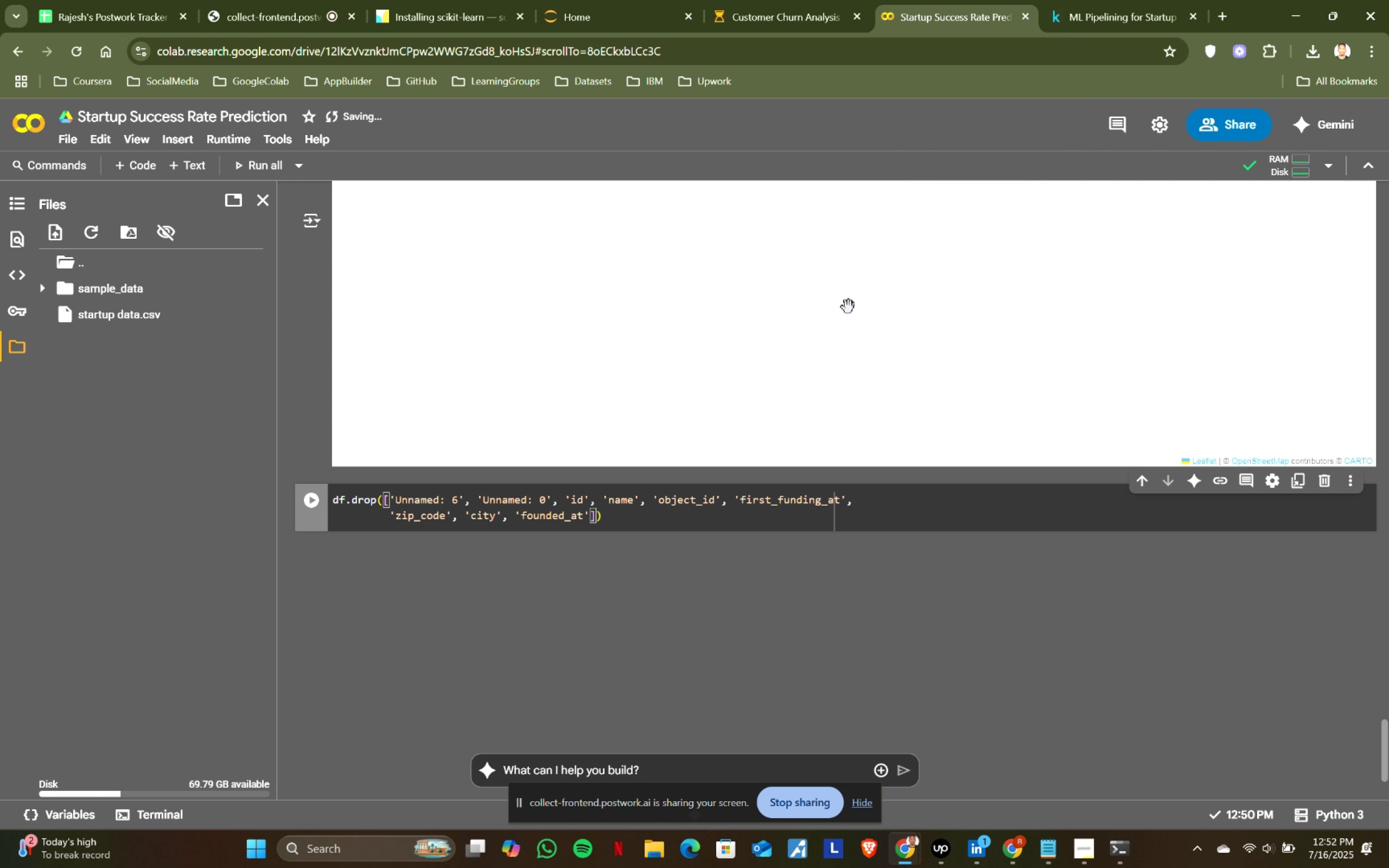 
key(ArrowRight)
 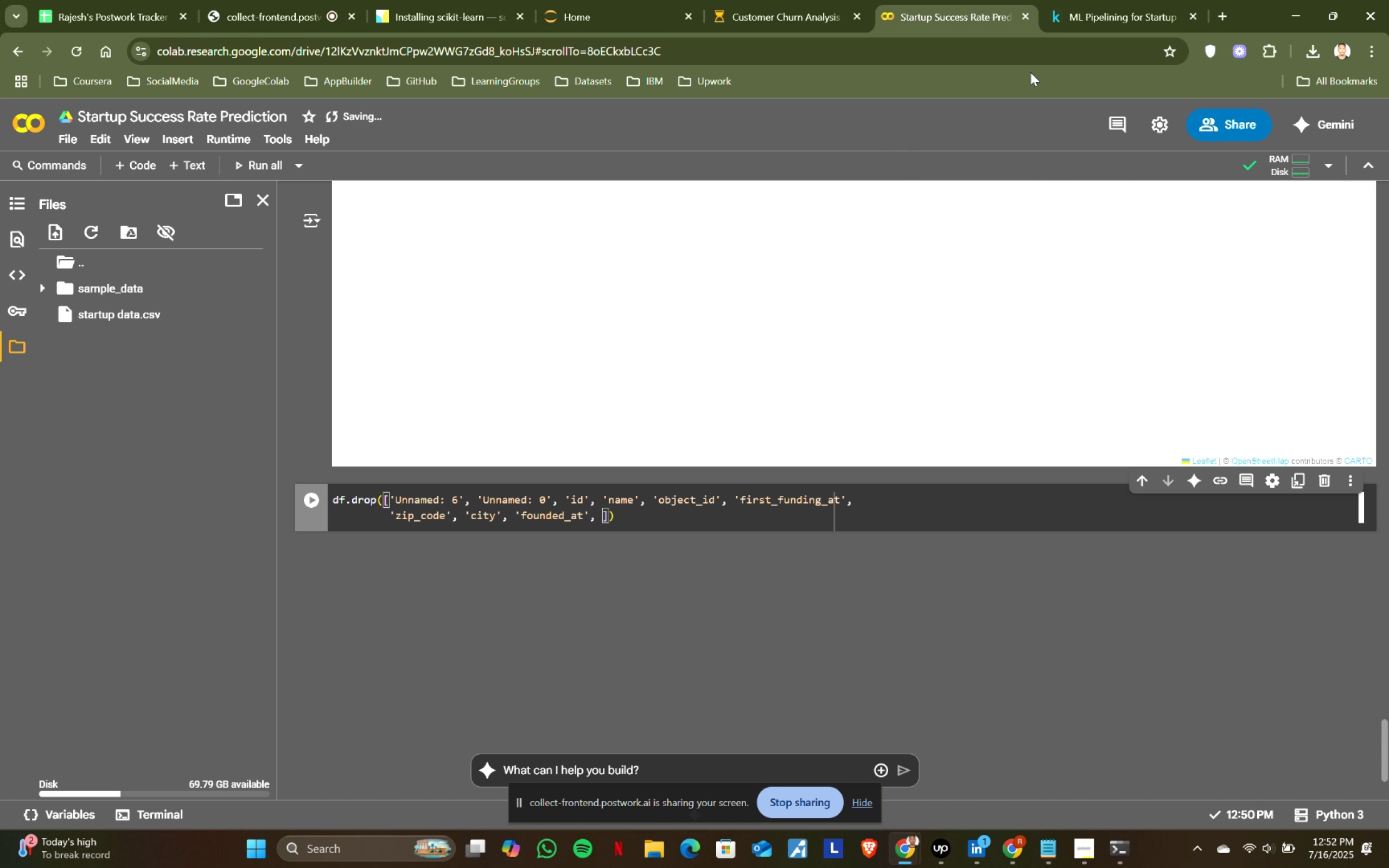 
key(Comma)
 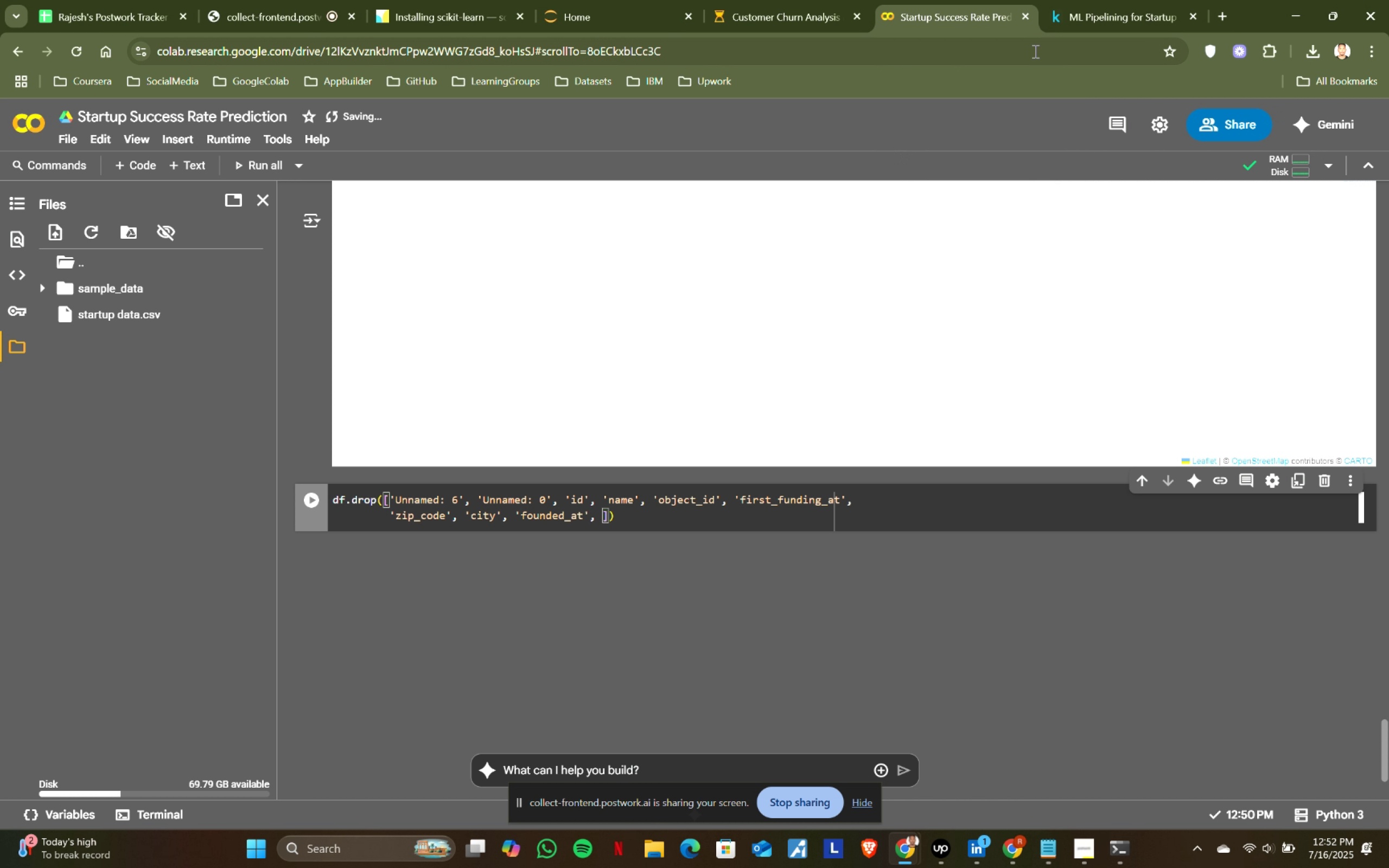 
key(Space)
 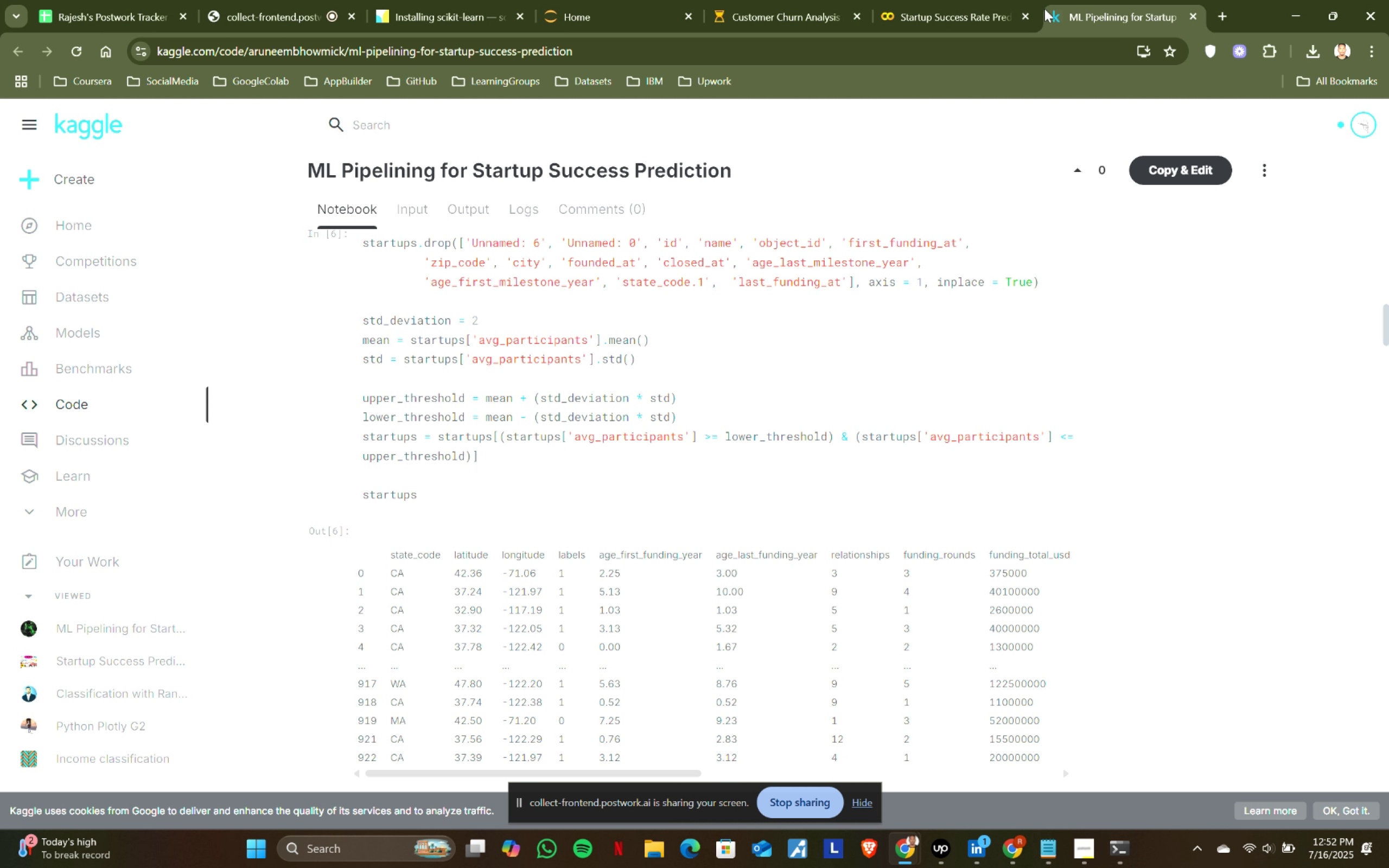 
left_click([1081, 1])
 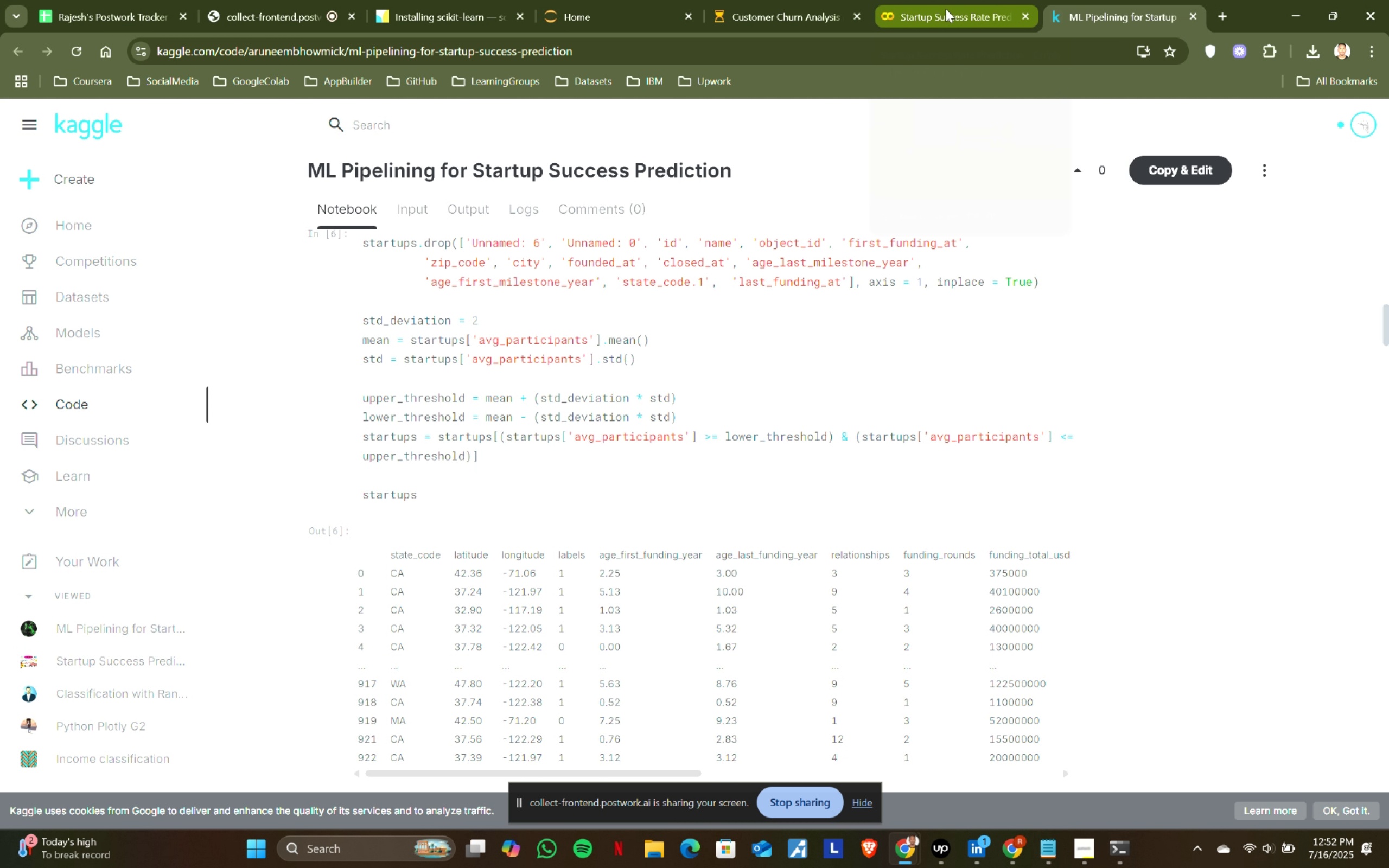 
left_click([946, 9])
 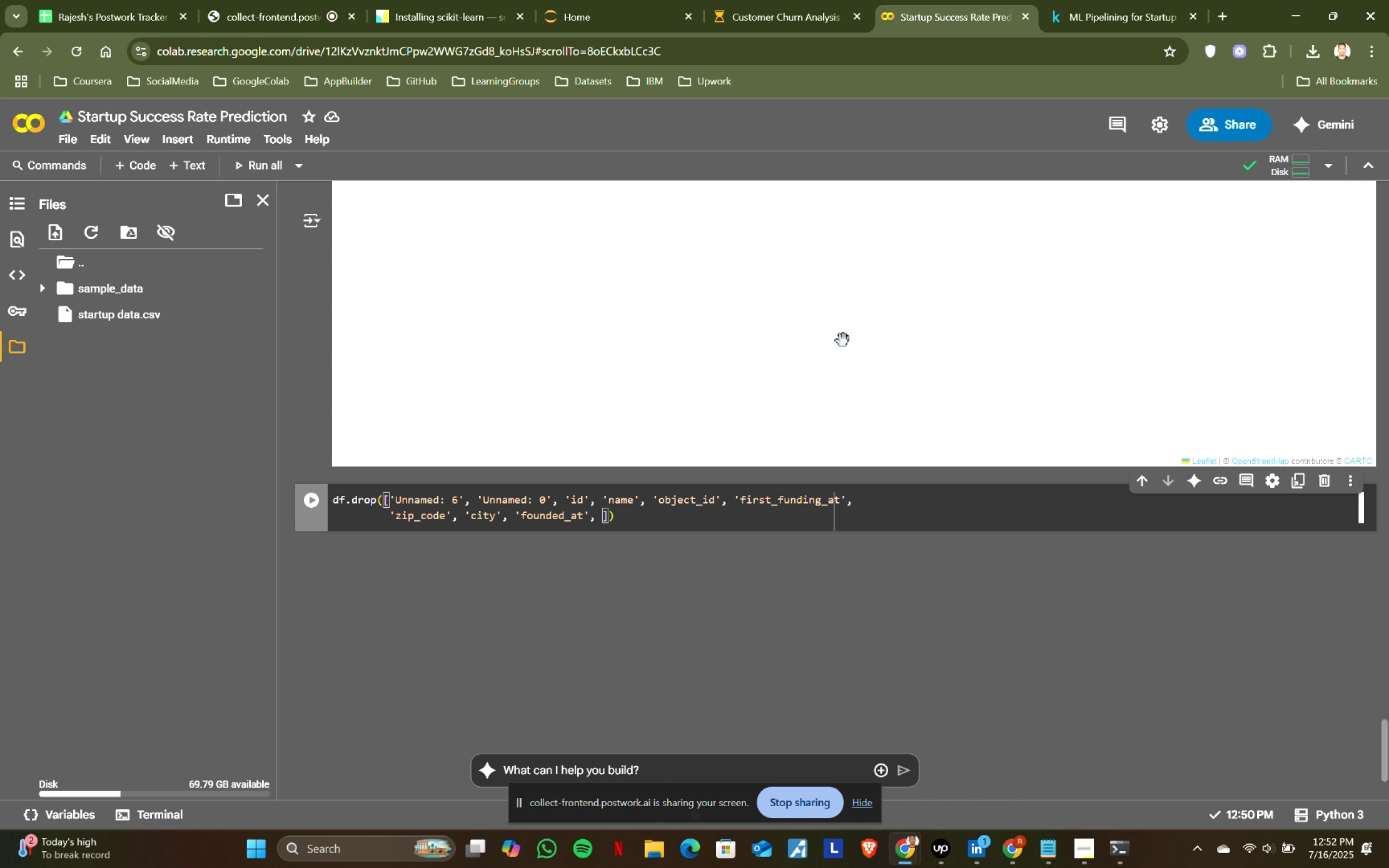 
type('closed_at)
 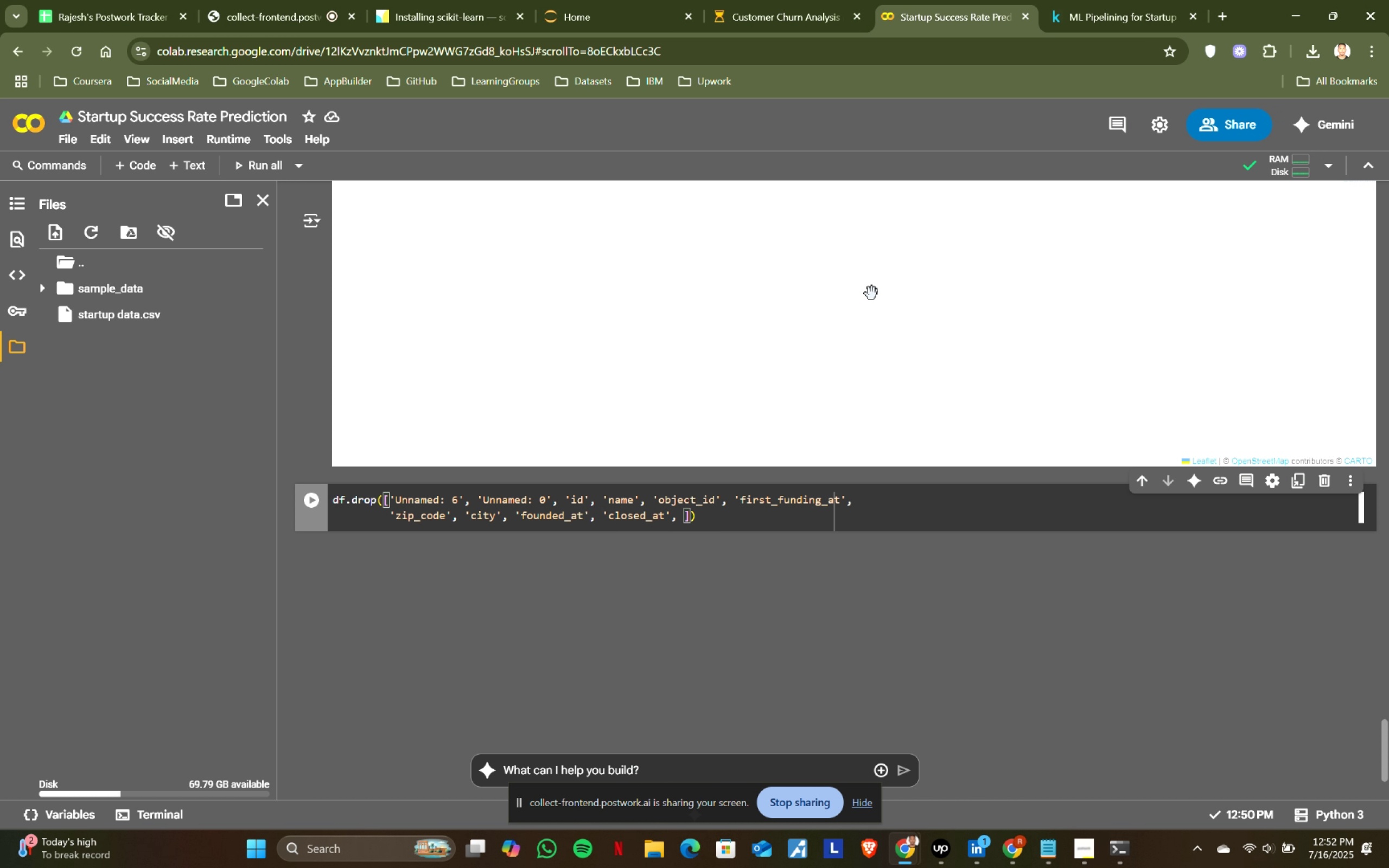 
key(ArrowRight)
 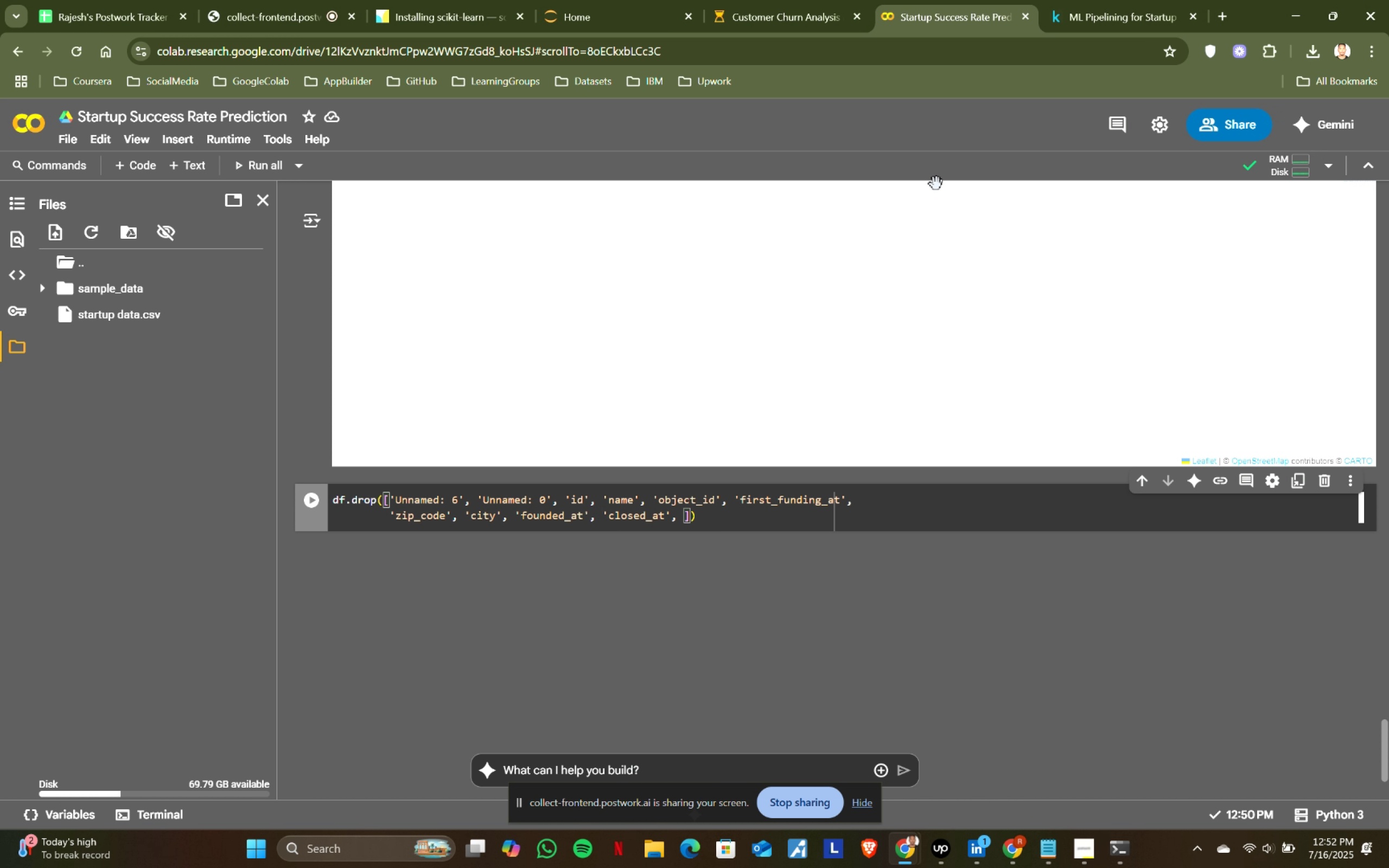 
key(Comma)
 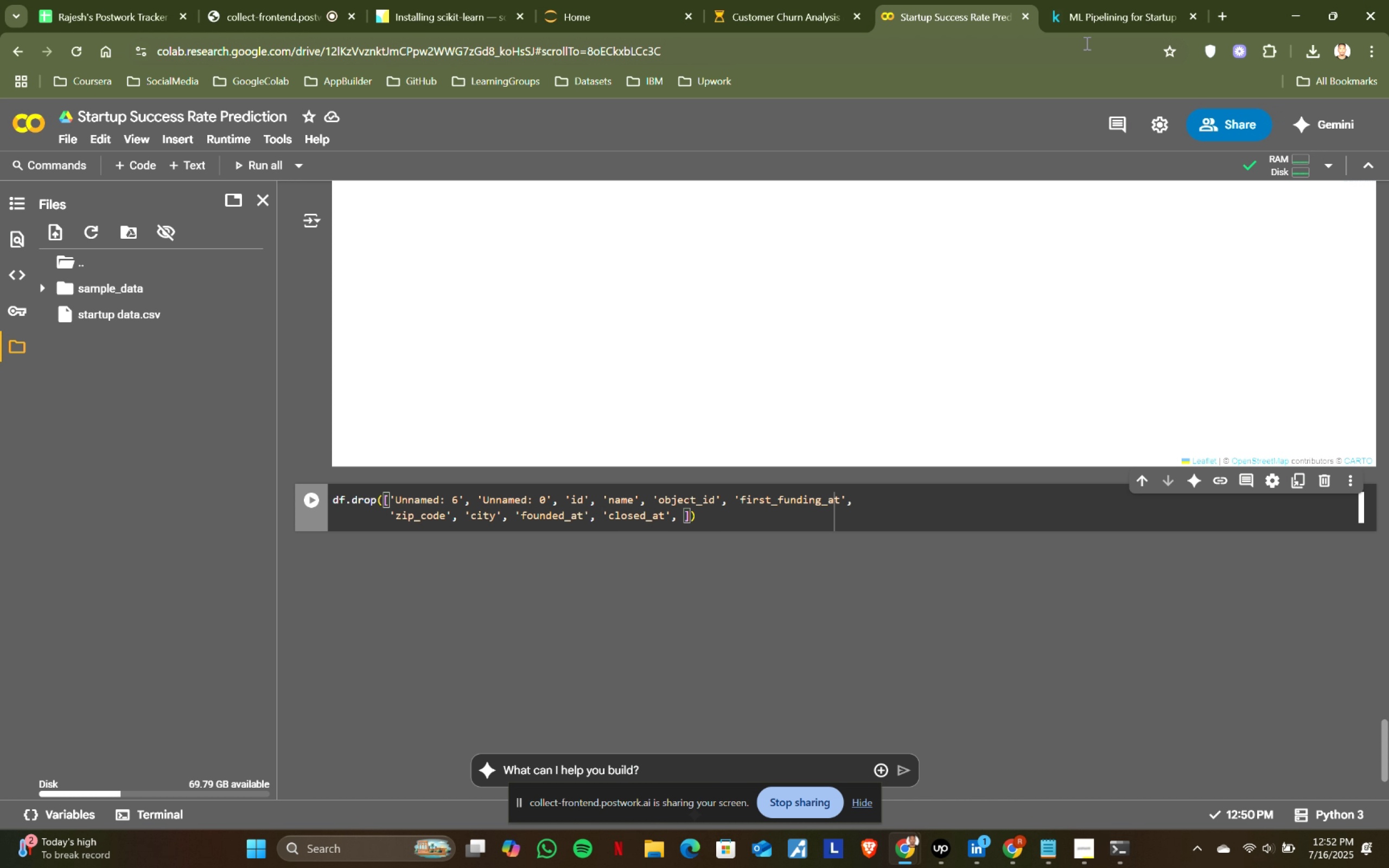 
key(Space)
 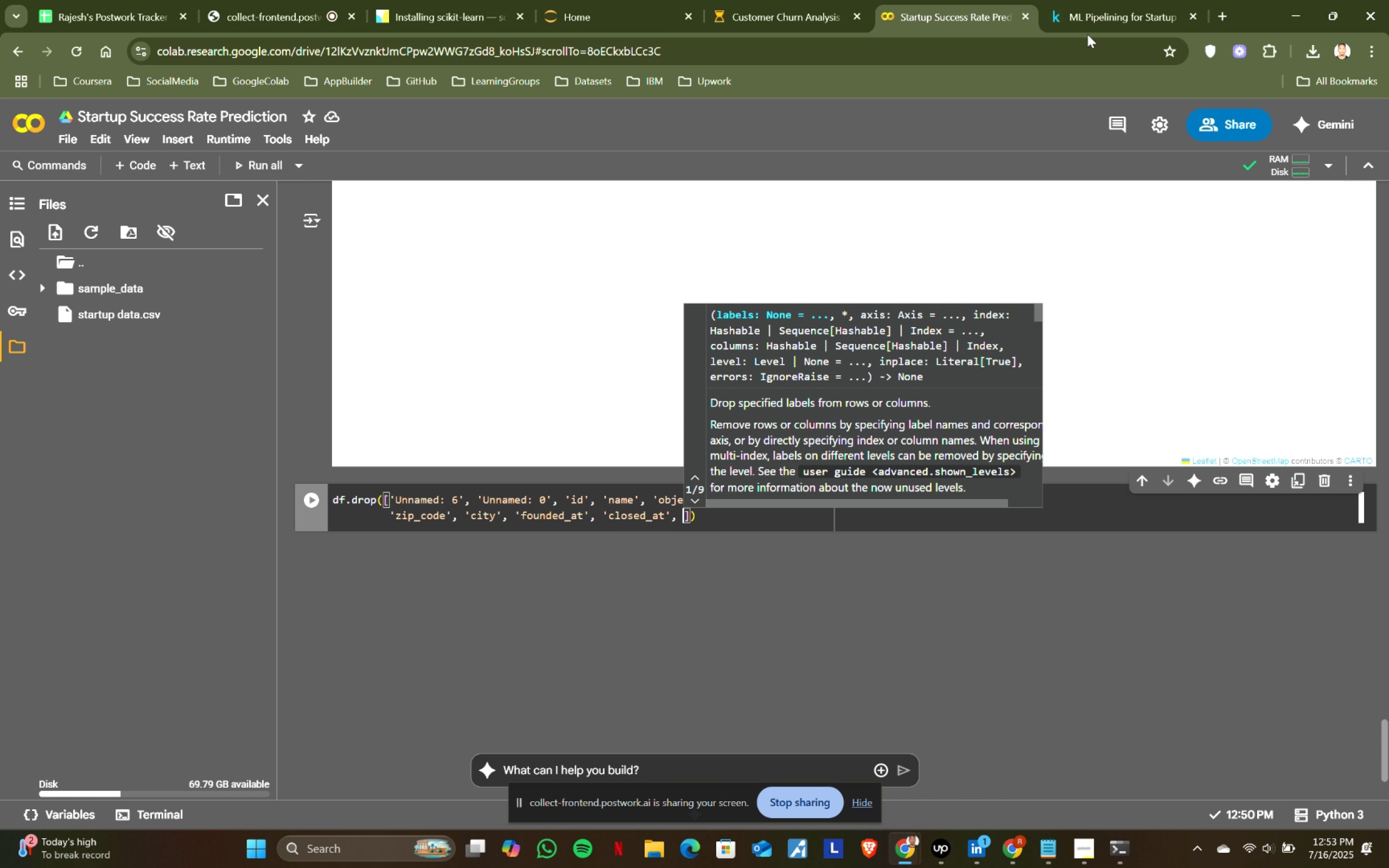 
double_click([1096, 0])
 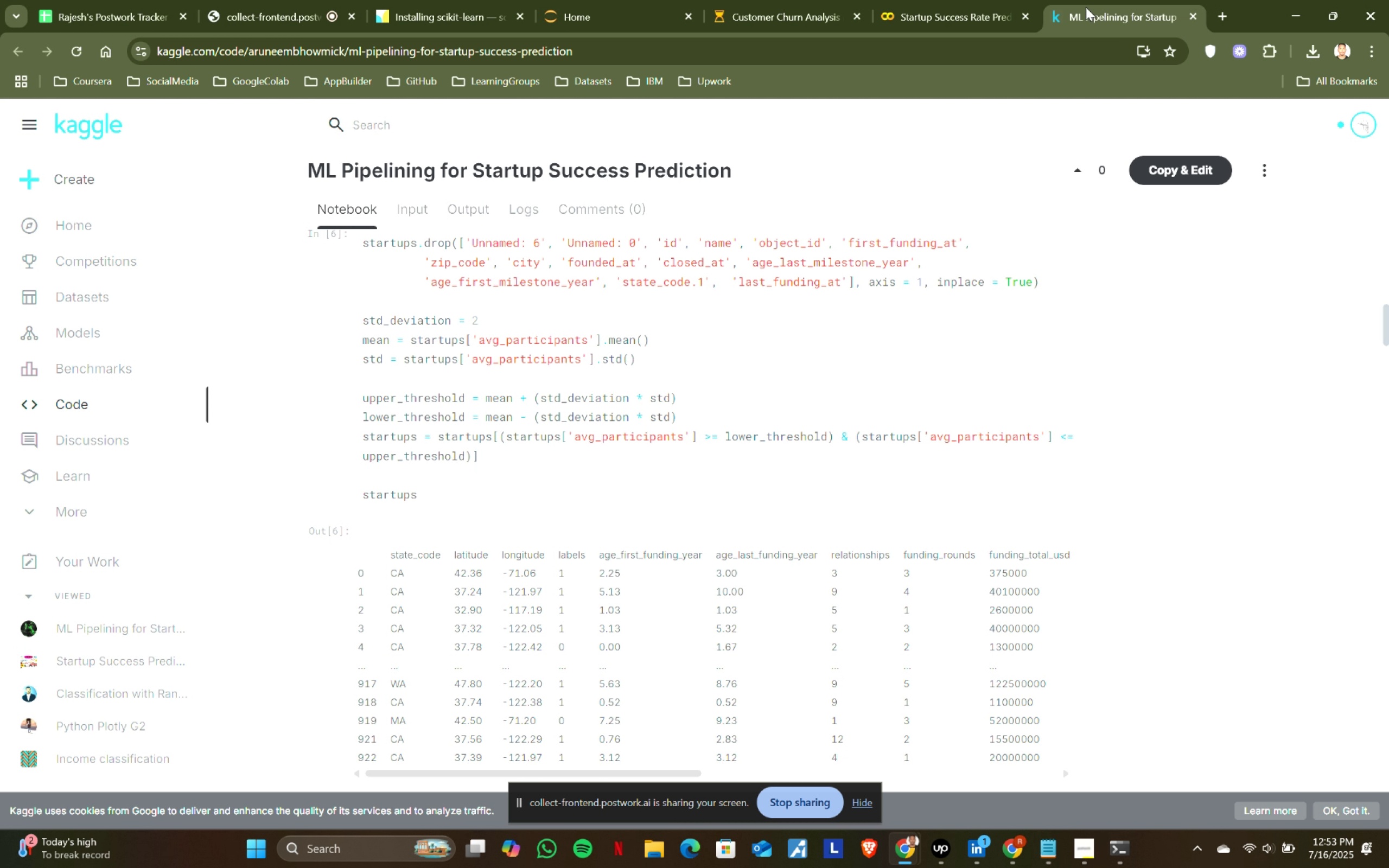 
mouse_move([978, 16])
 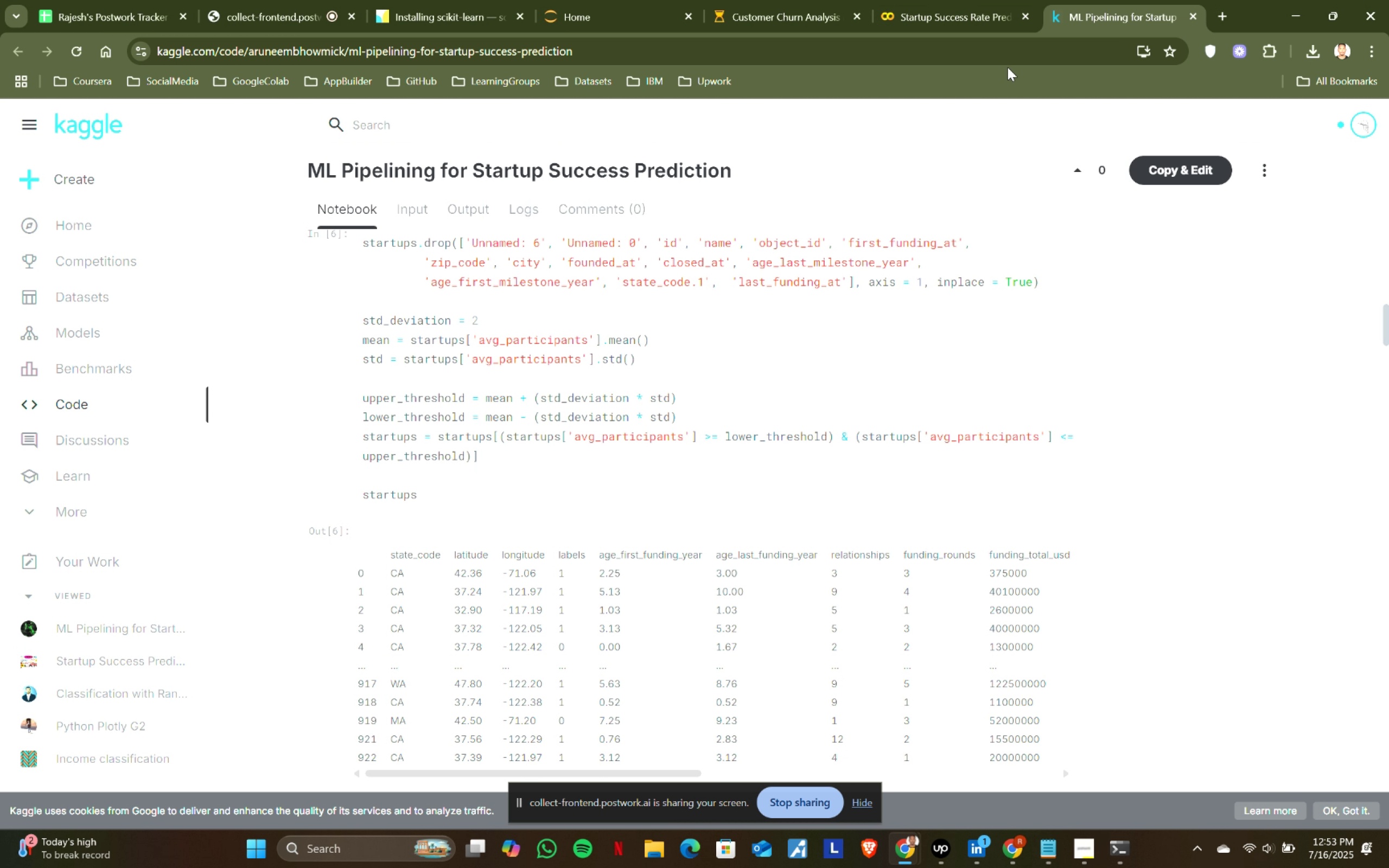 
left_click([996, 1])
 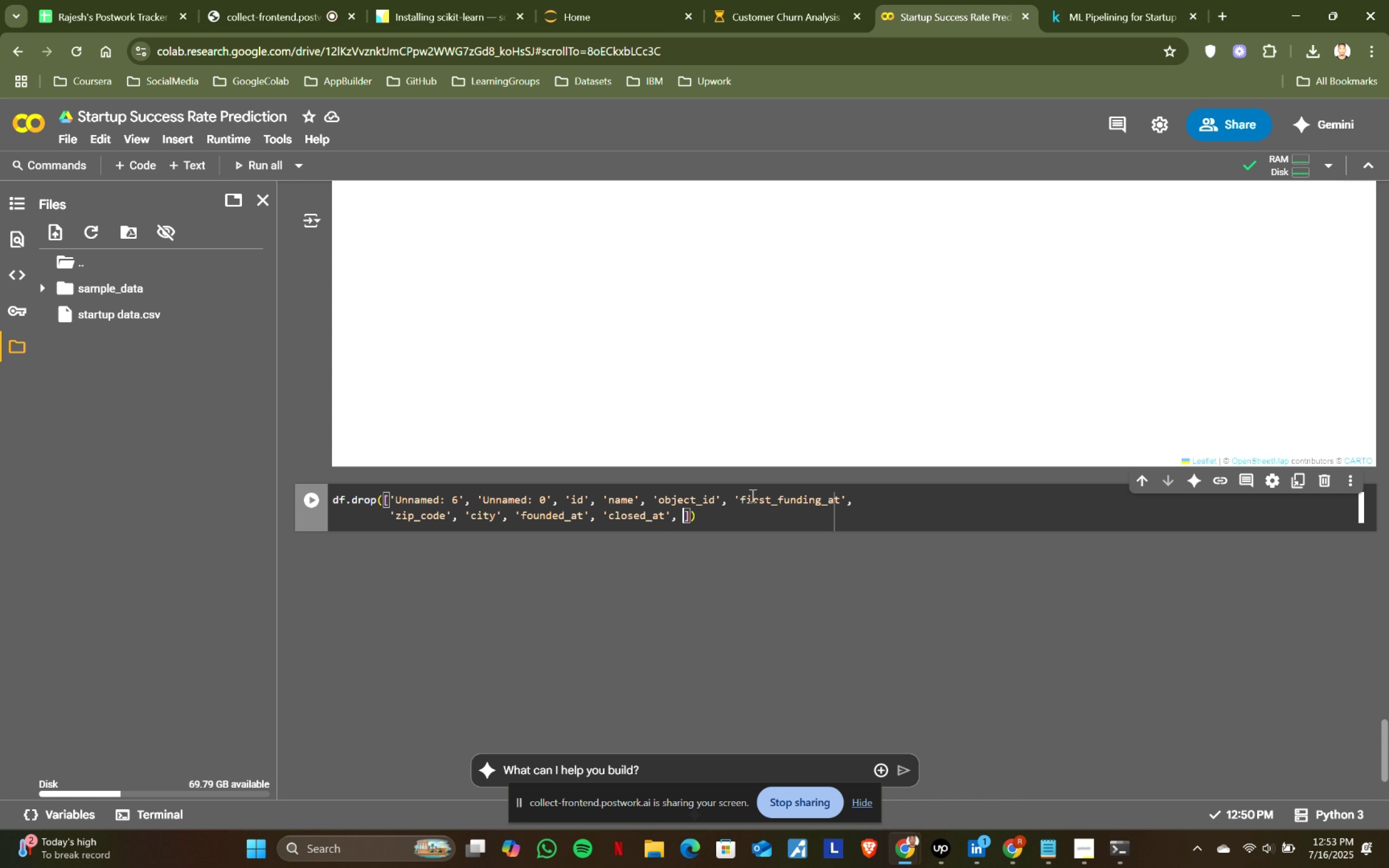 
type('age_last_milestone_)
 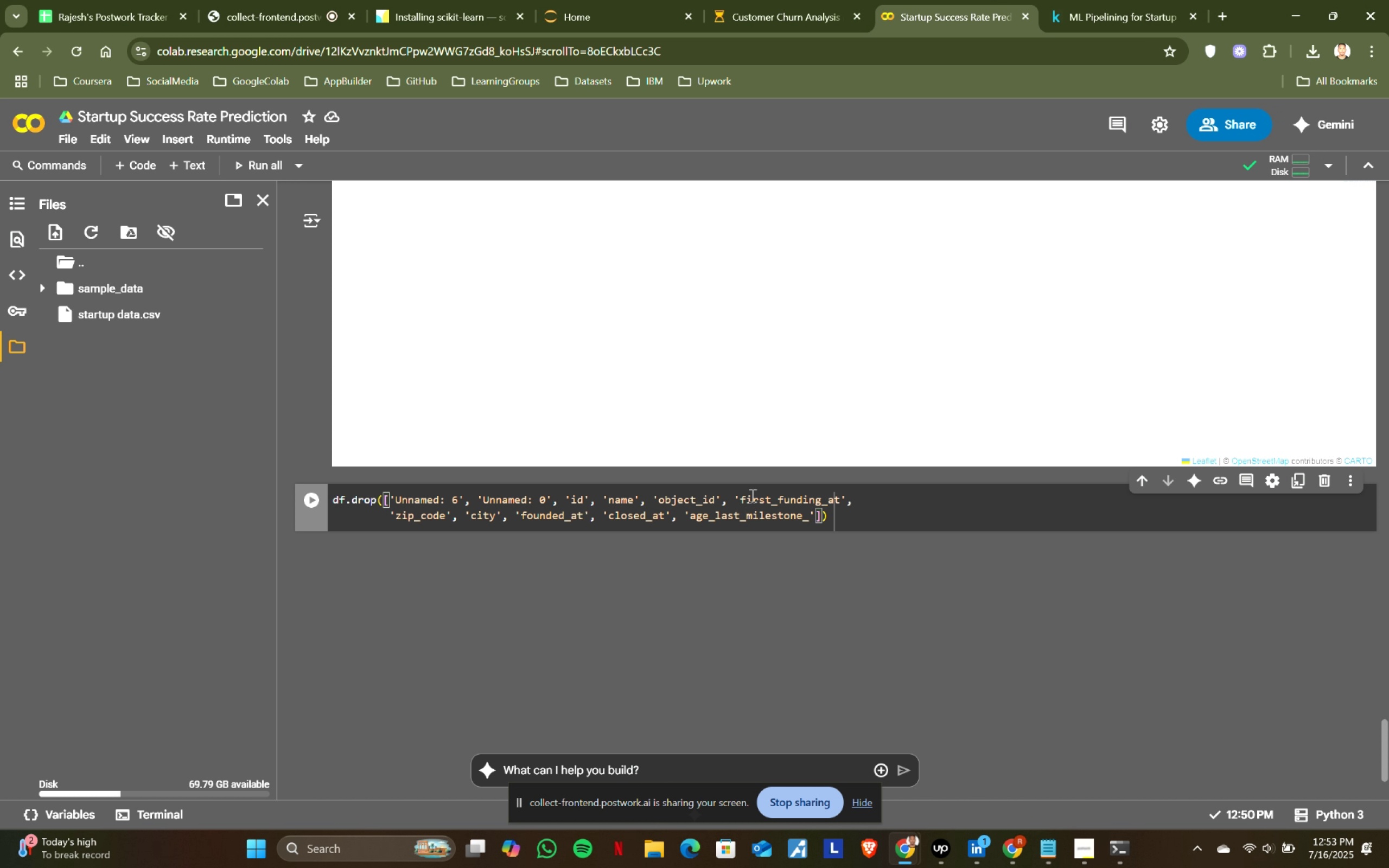 
left_click([1107, 0])
 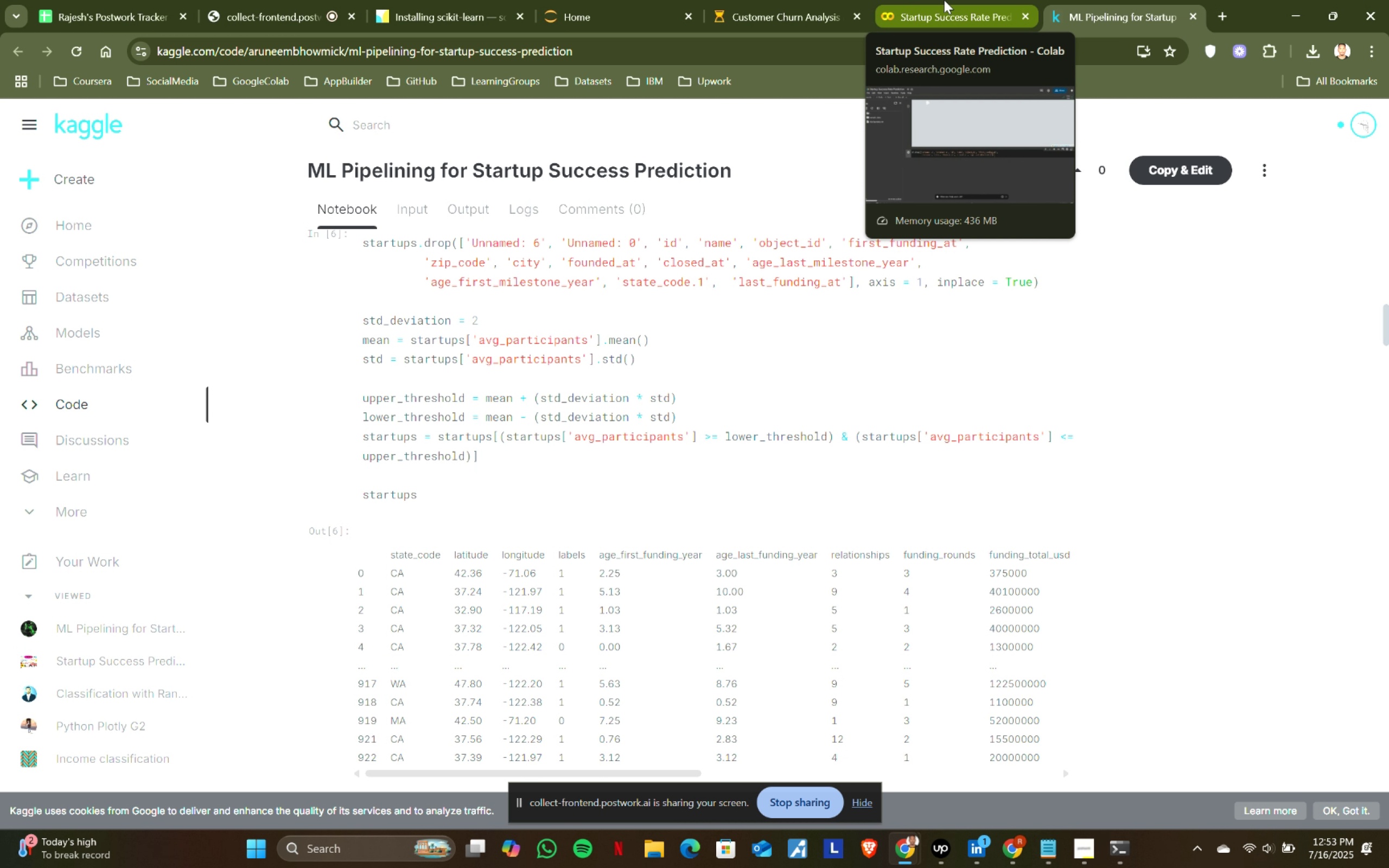 
left_click([944, 0])
 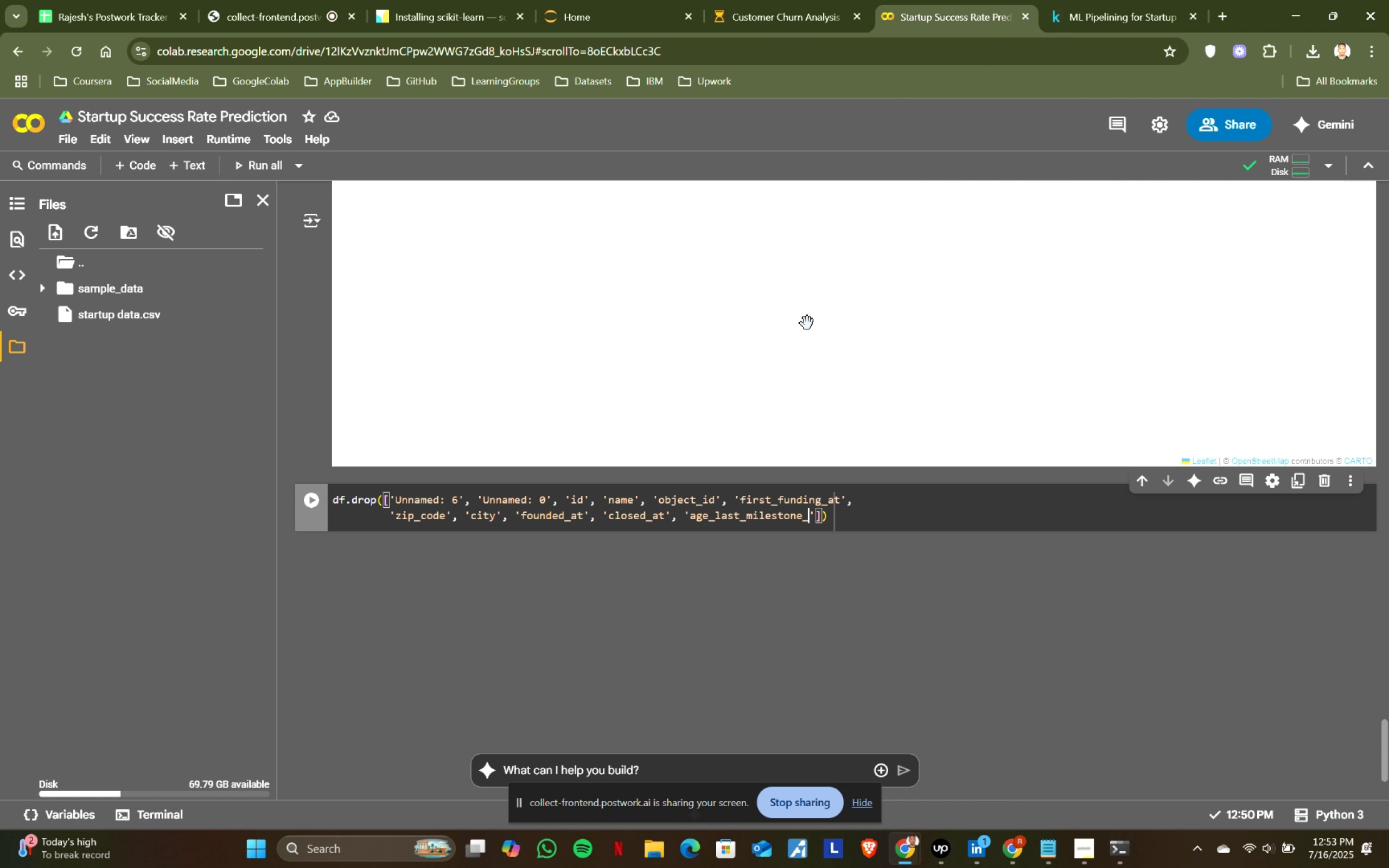 
type(year)
 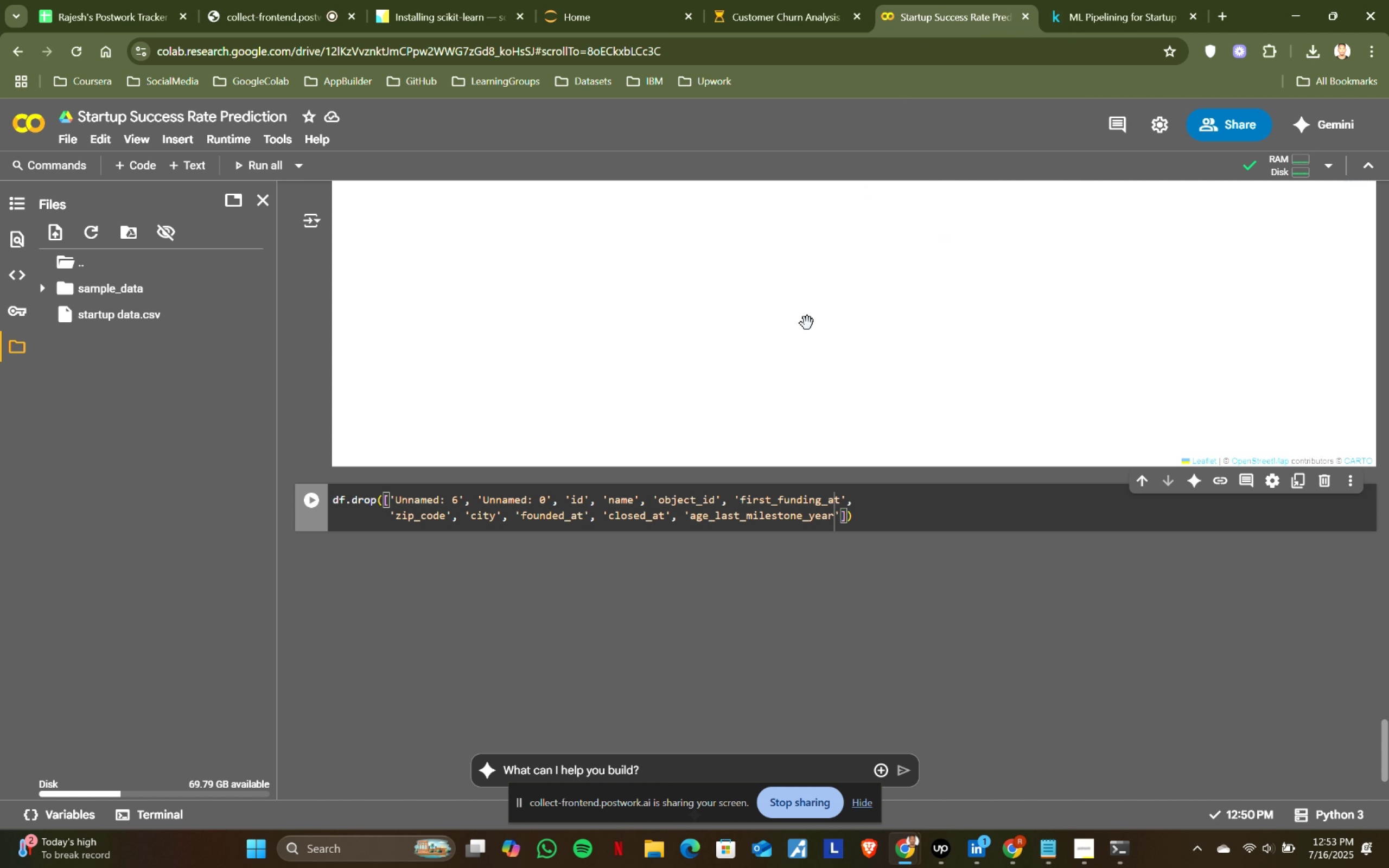 
key(ArrowRight)
 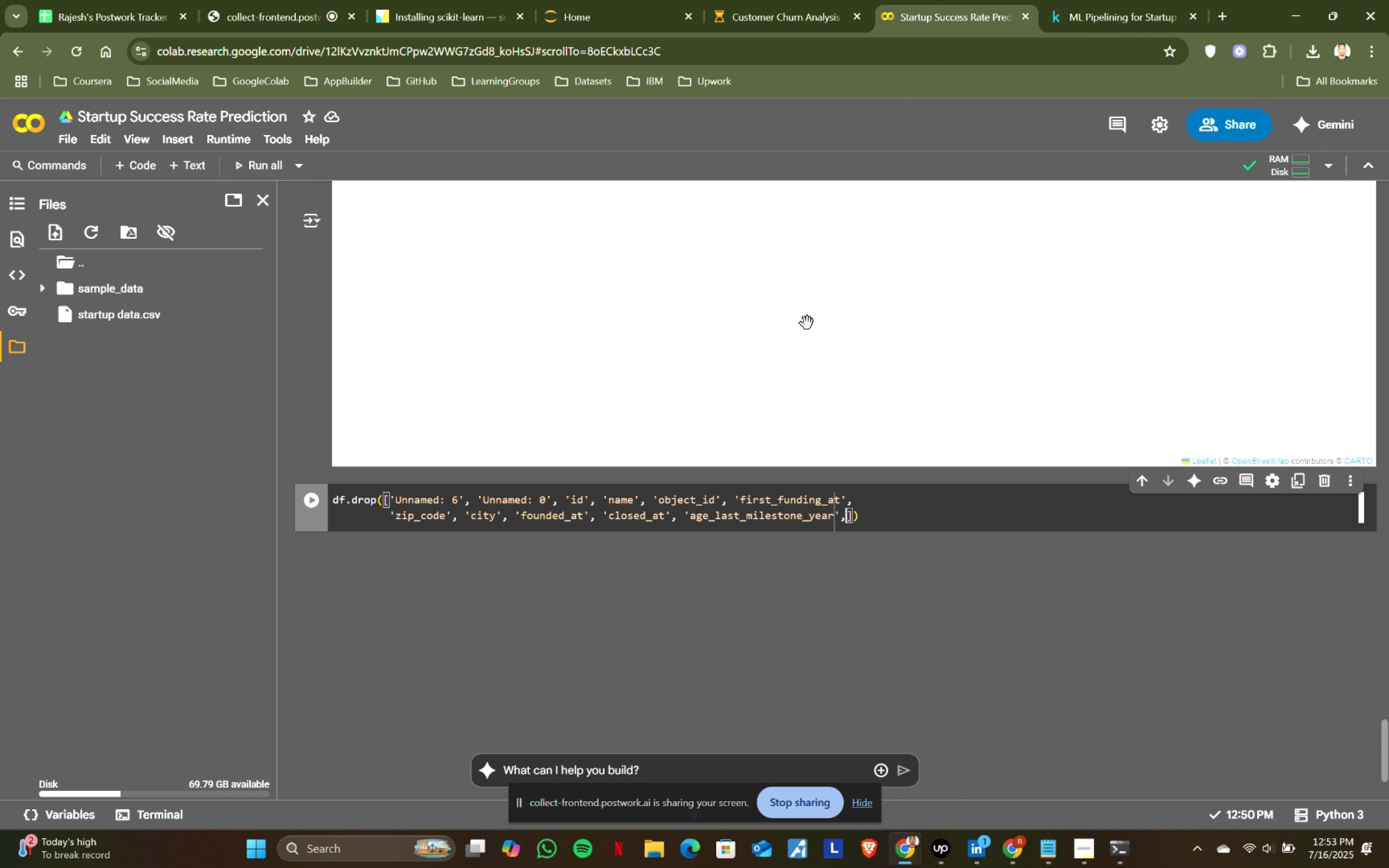 
key(Comma)
 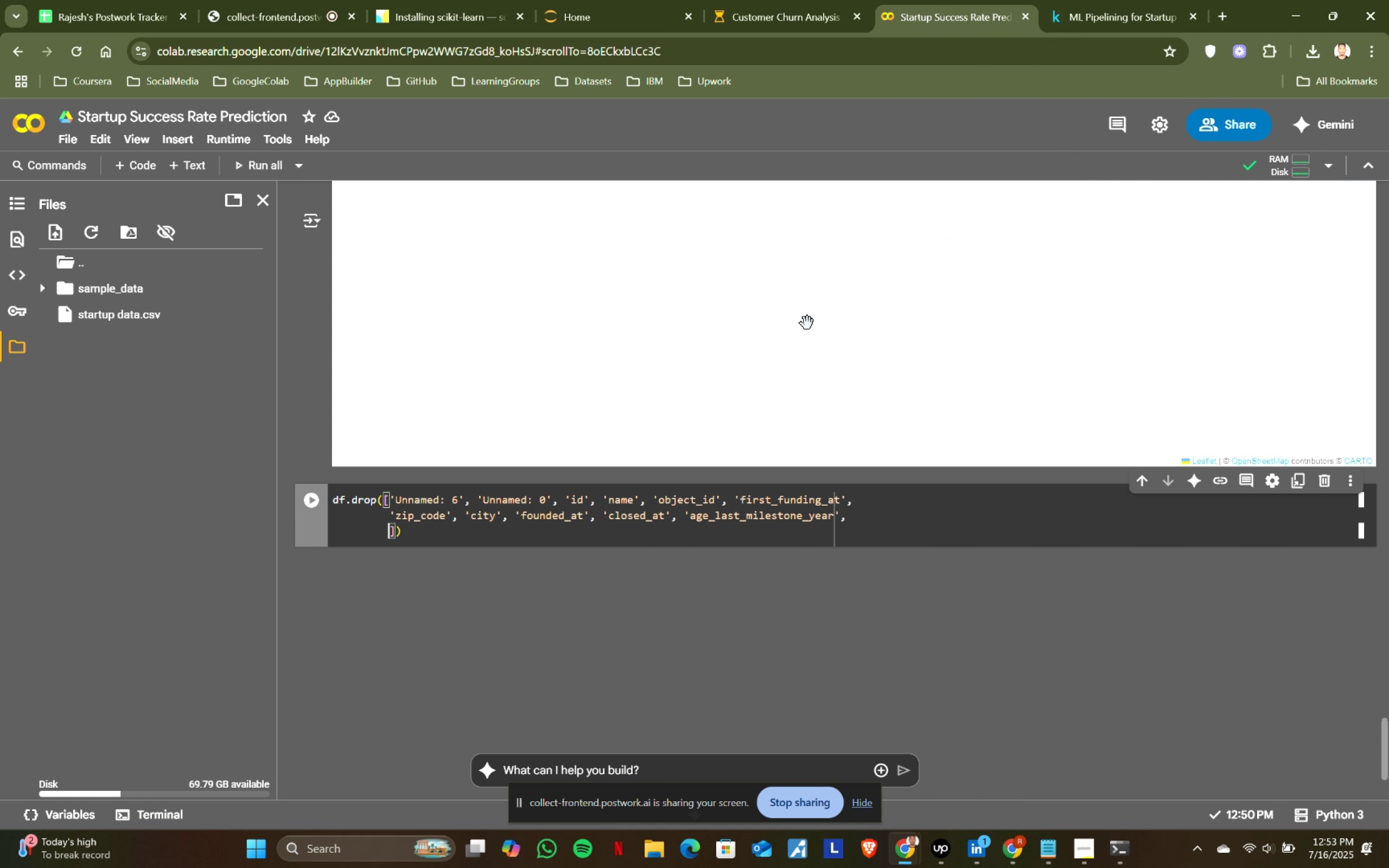 
key(Enter)
 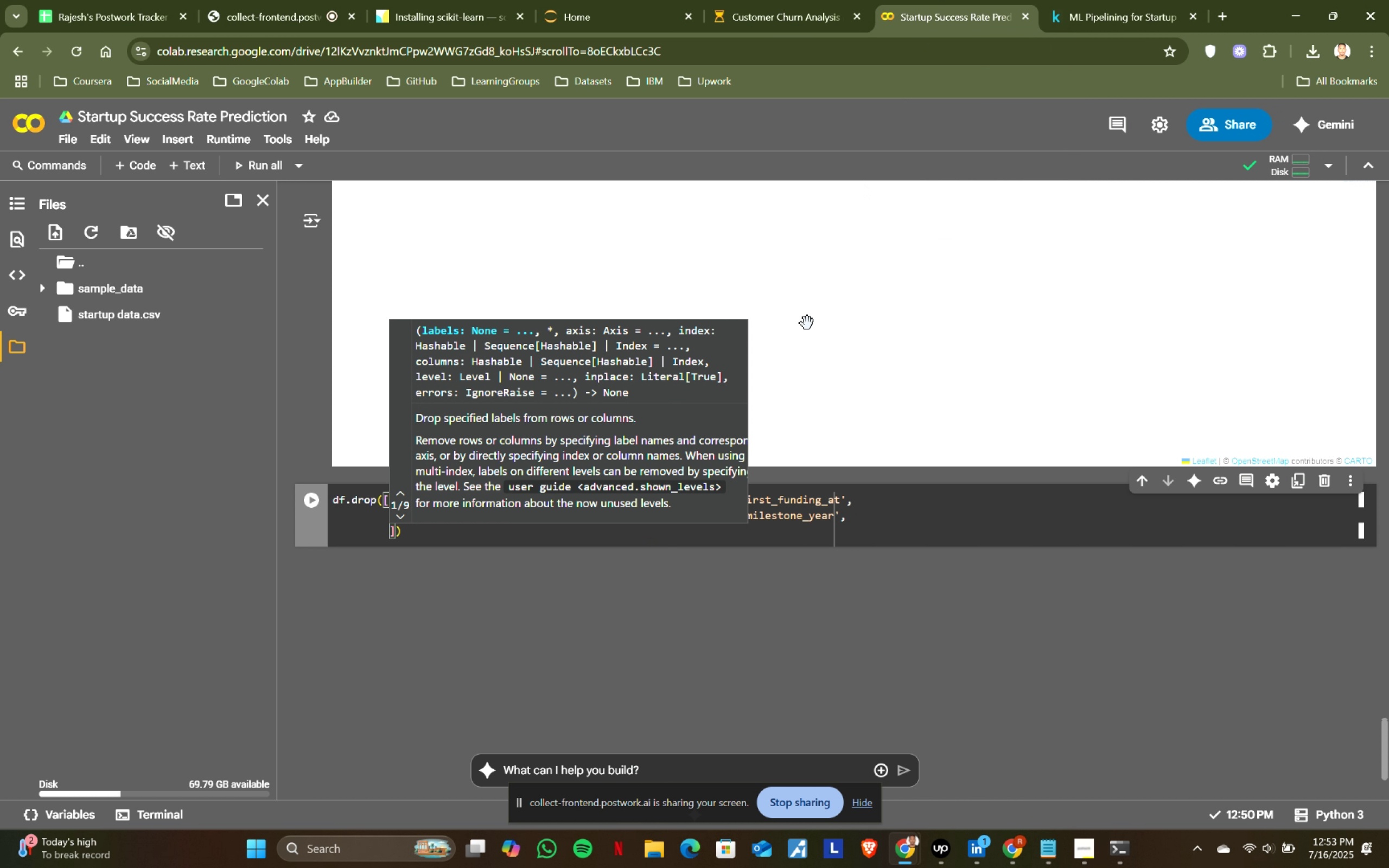 
key(Quote)
 